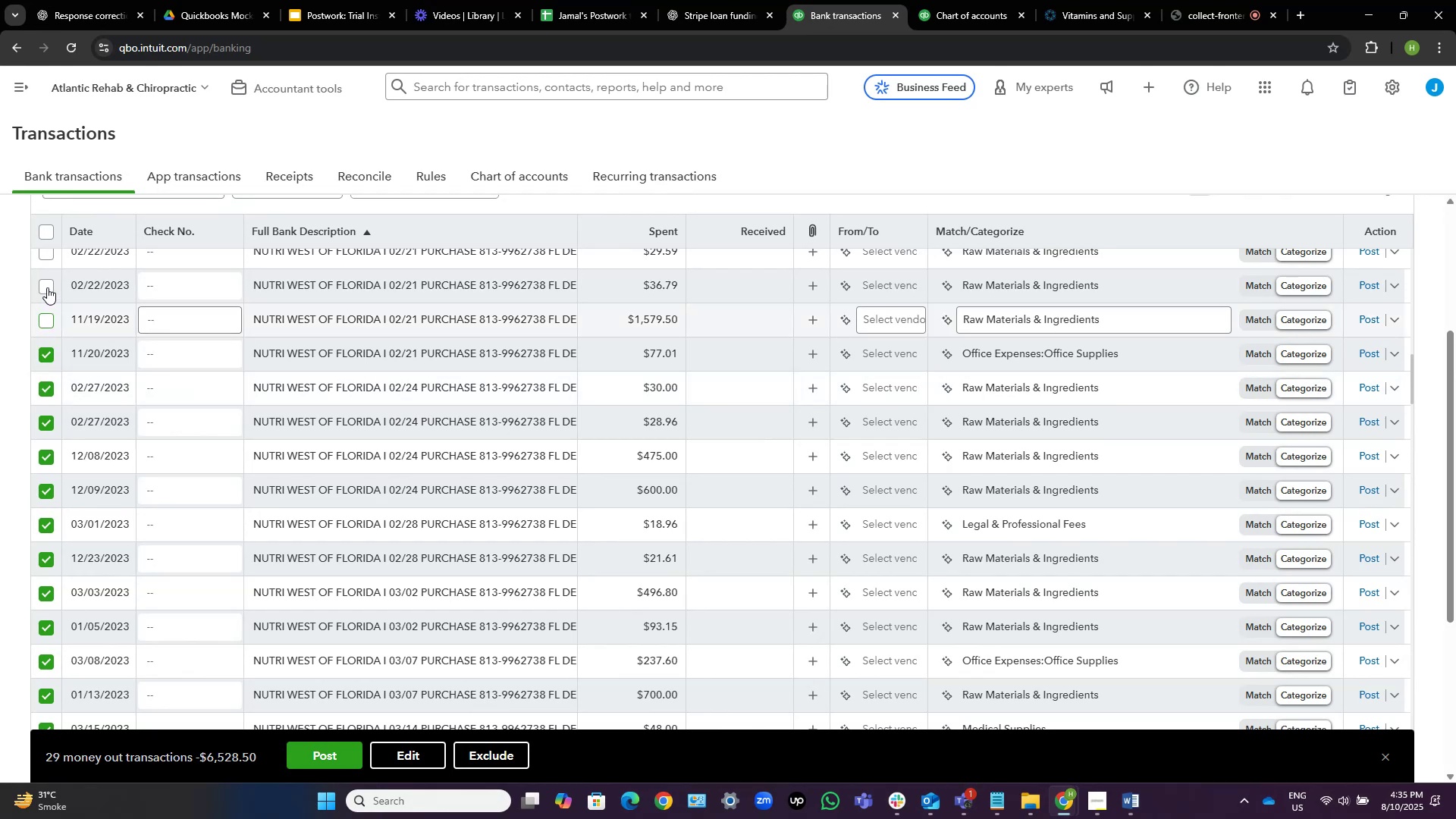 
left_click([47, 287])
 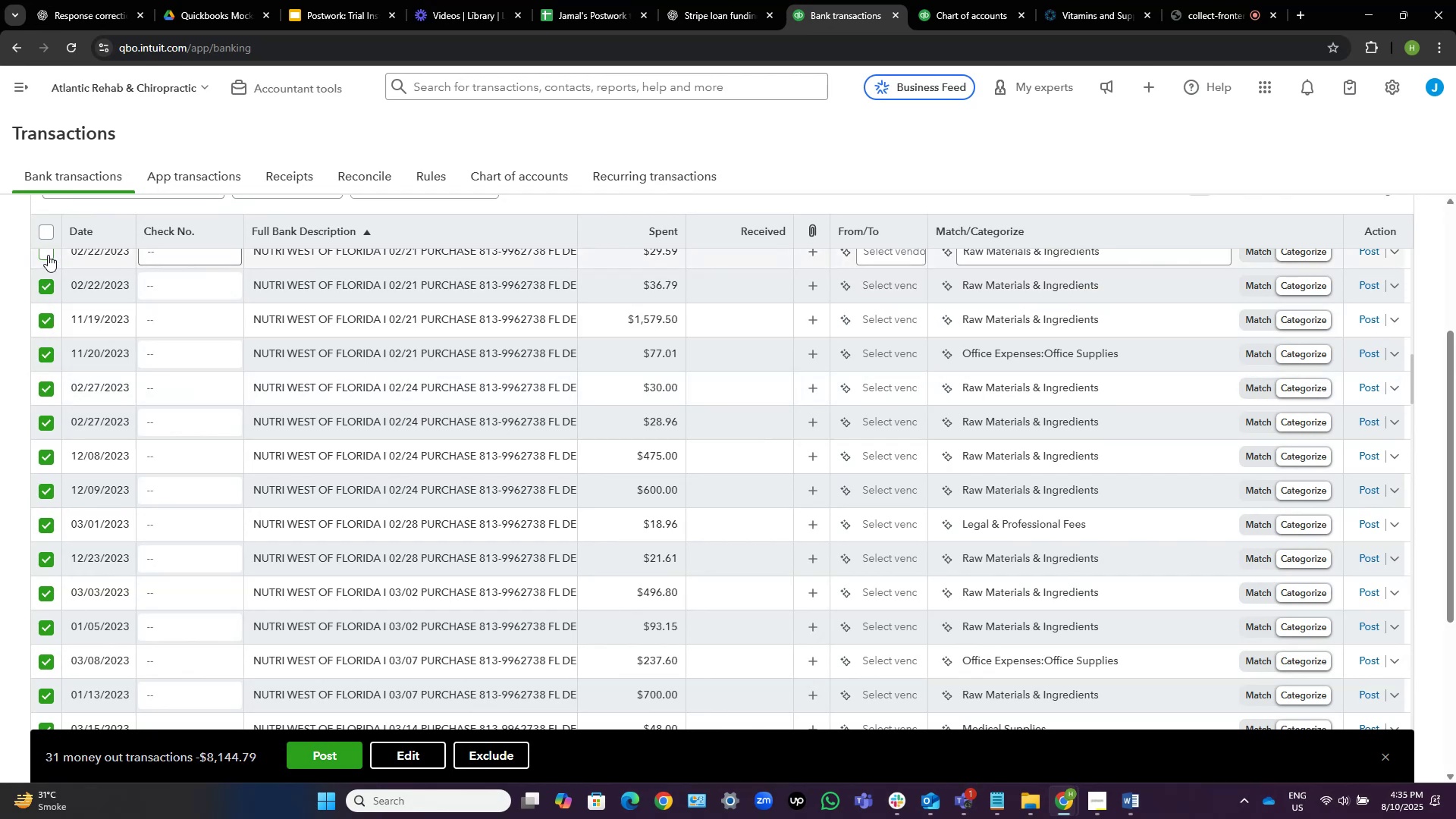 
left_click([47, 254])
 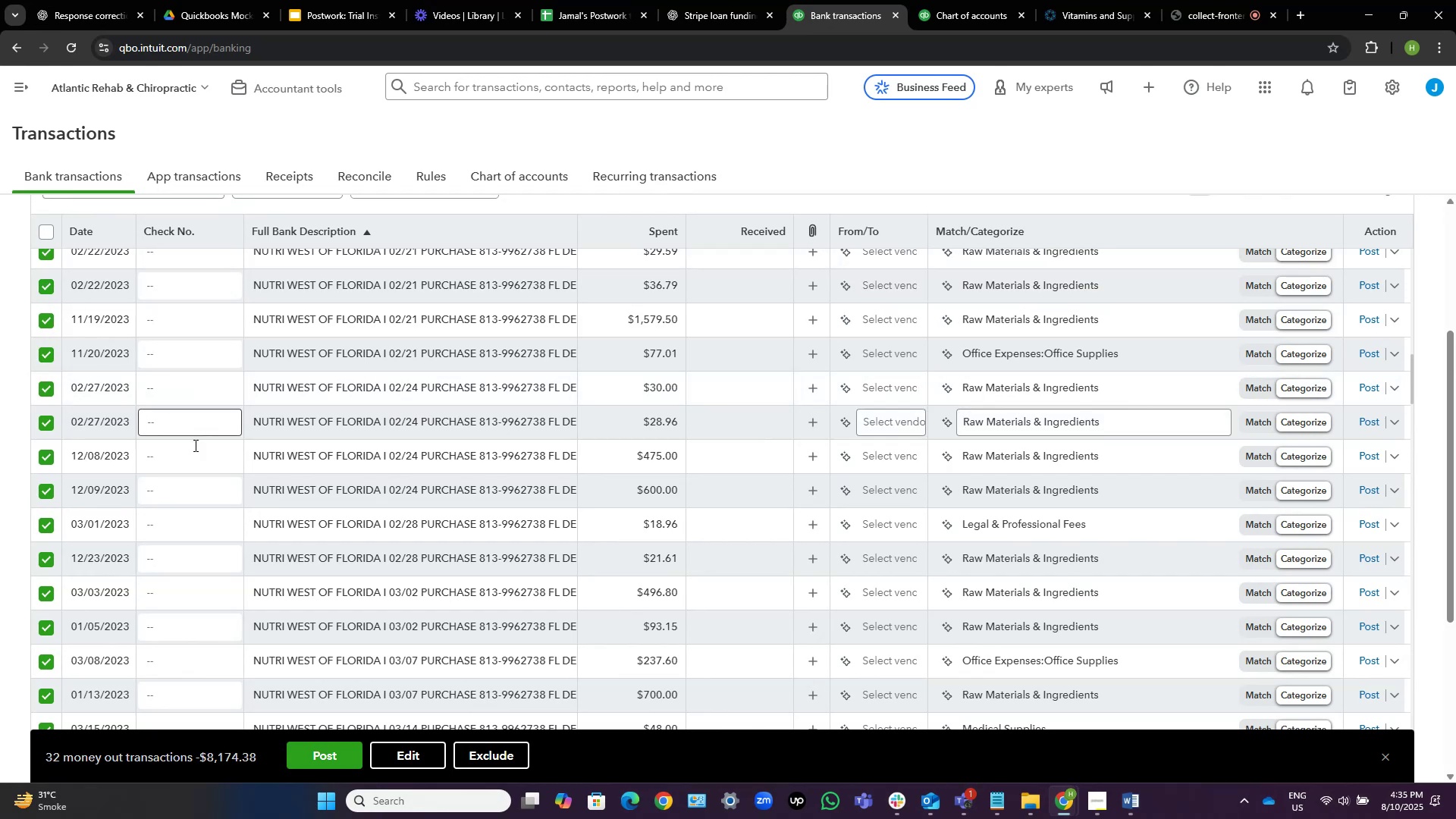 
scroll: coordinate [191, 550], scroll_direction: up, amount: 4.0
 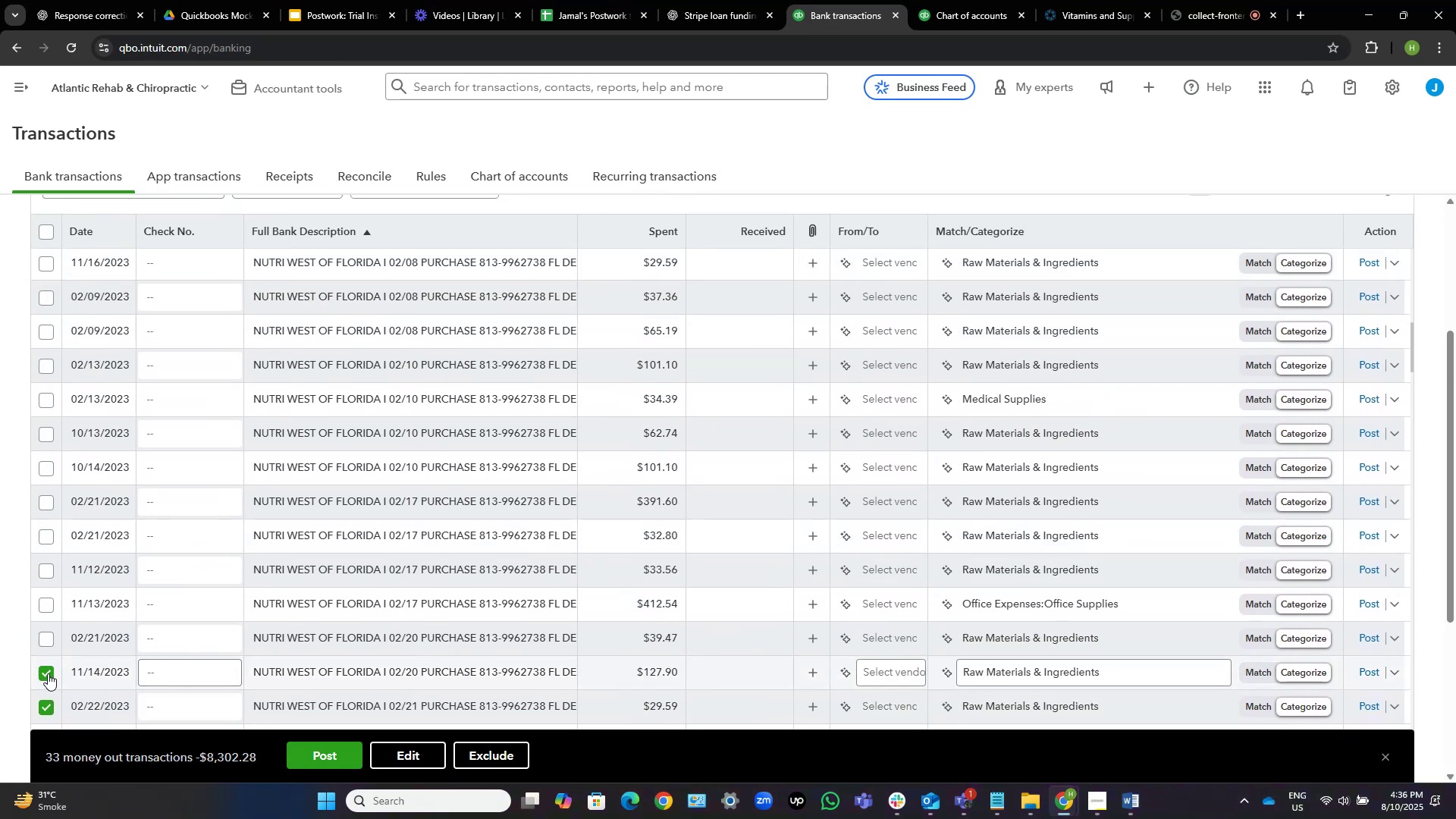 
left_click([43, 639])
 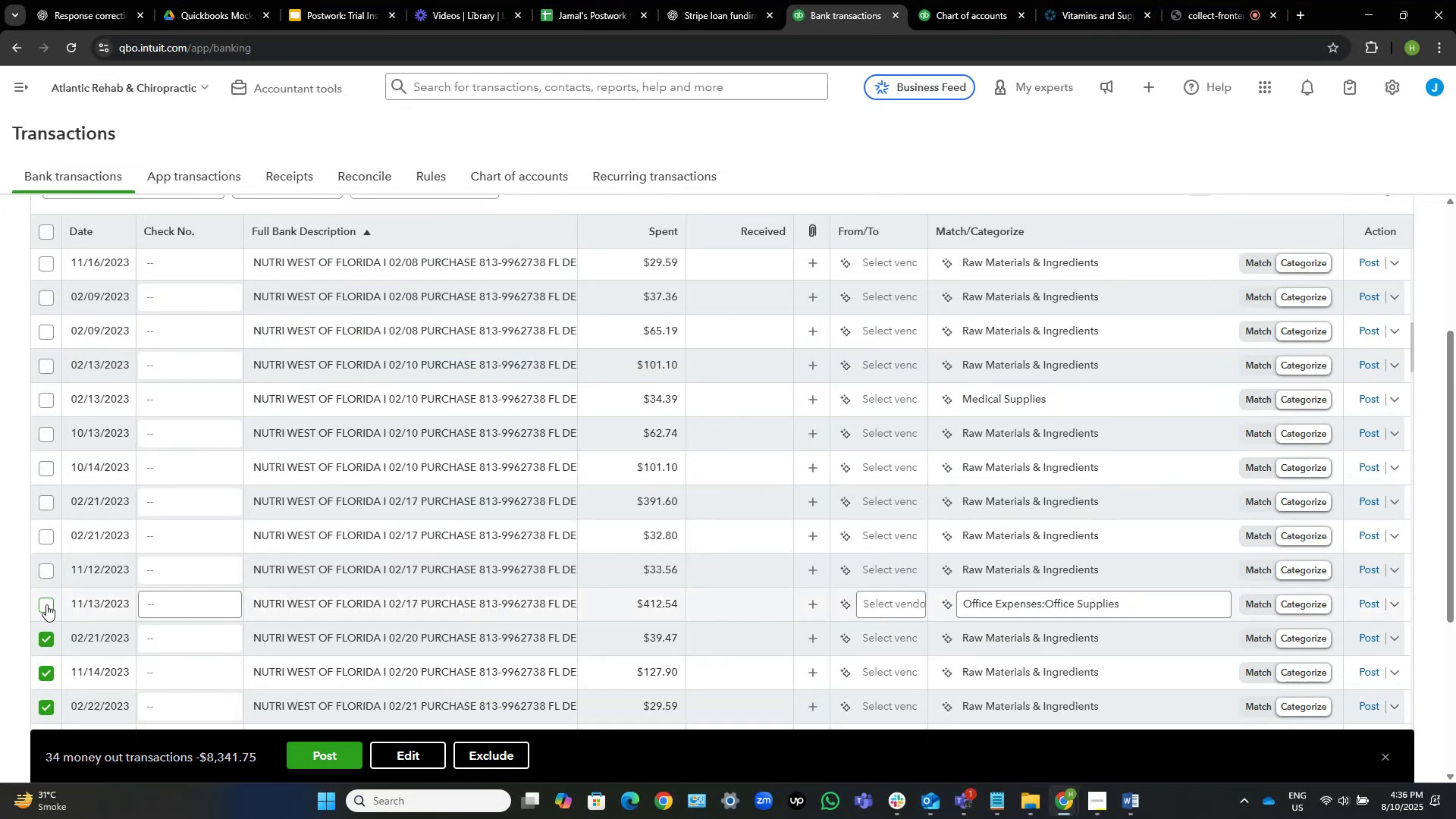 
left_click([46, 604])
 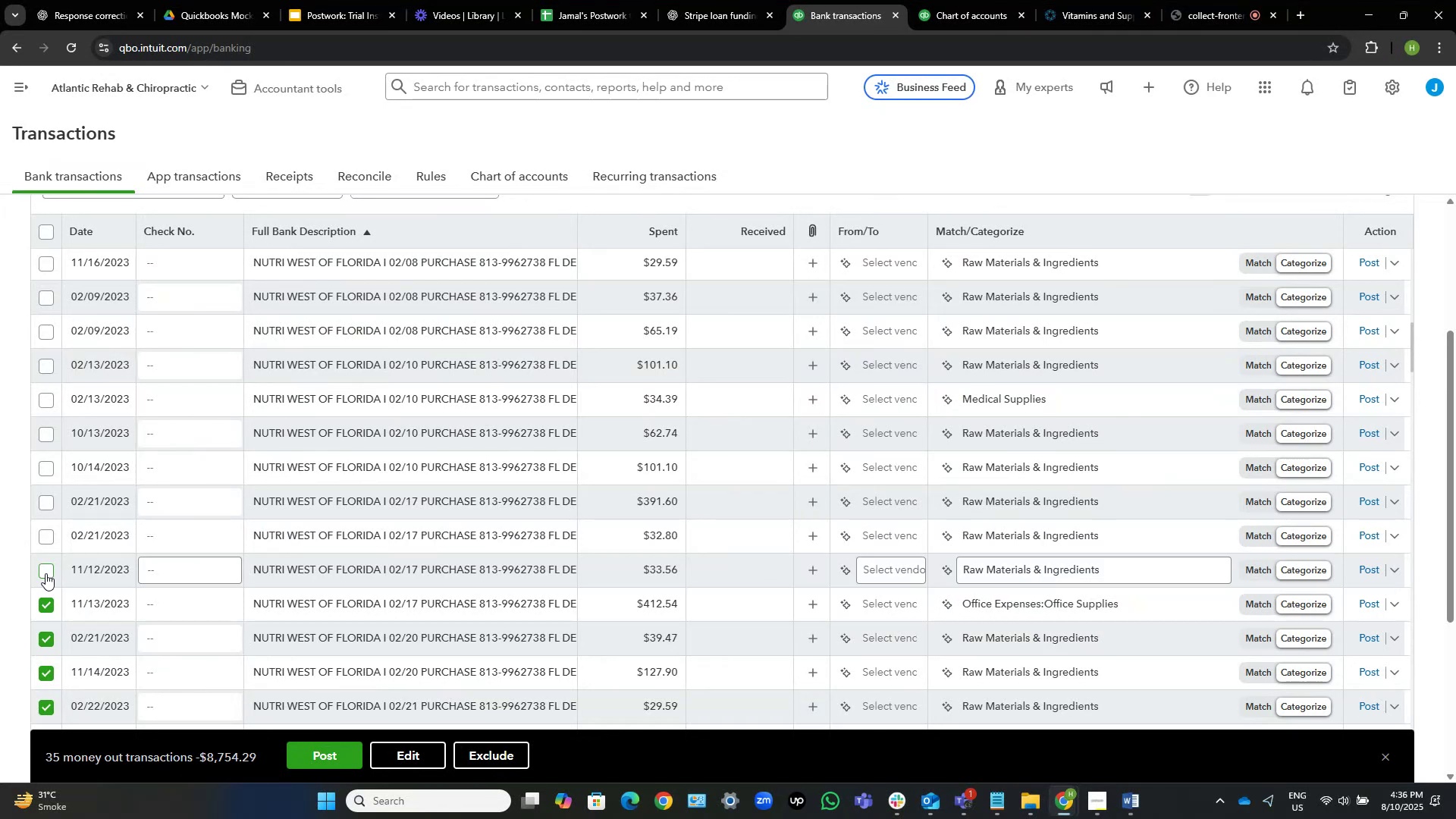 
left_click([46, 573])
 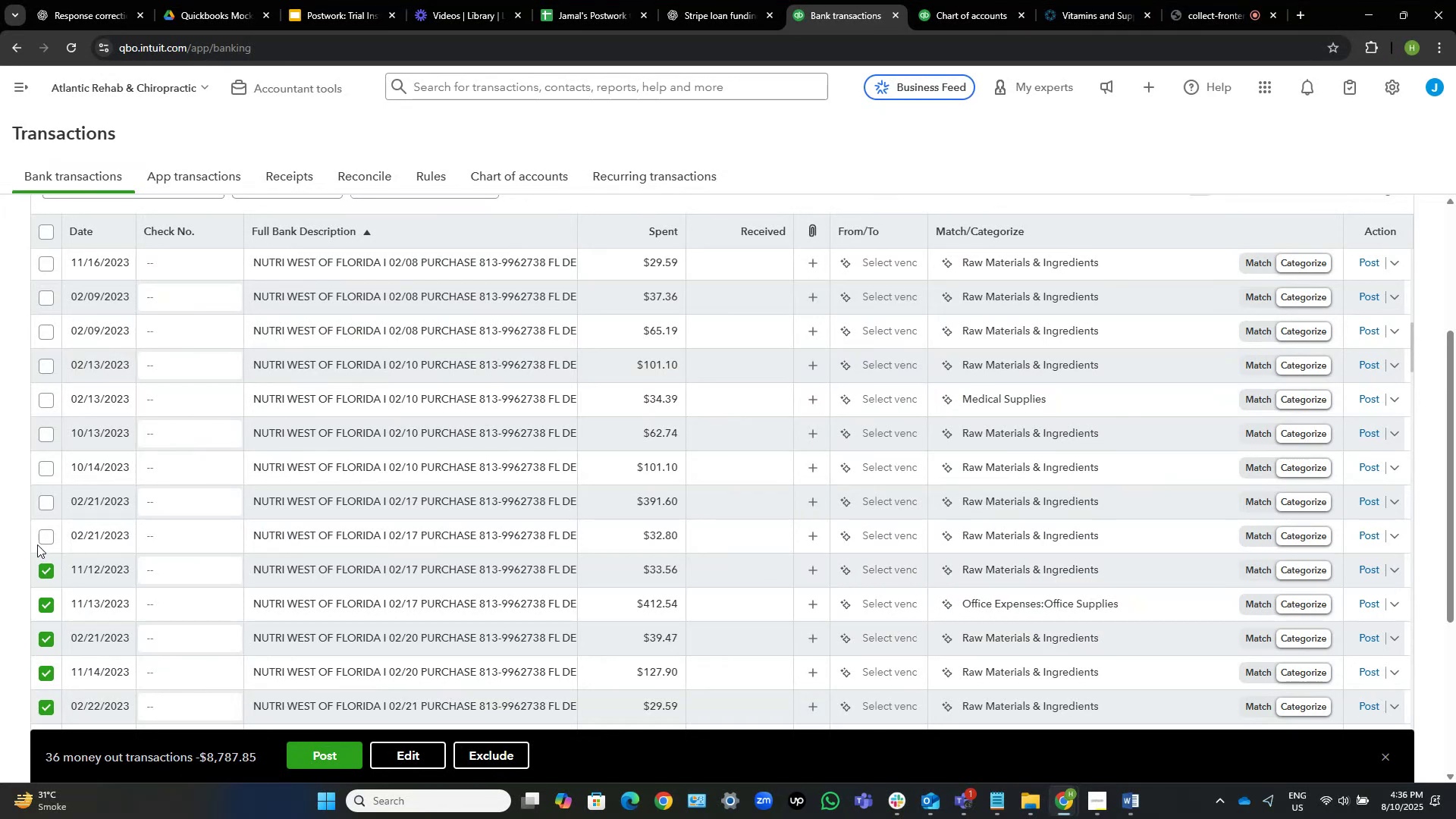 
left_click([42, 538])
 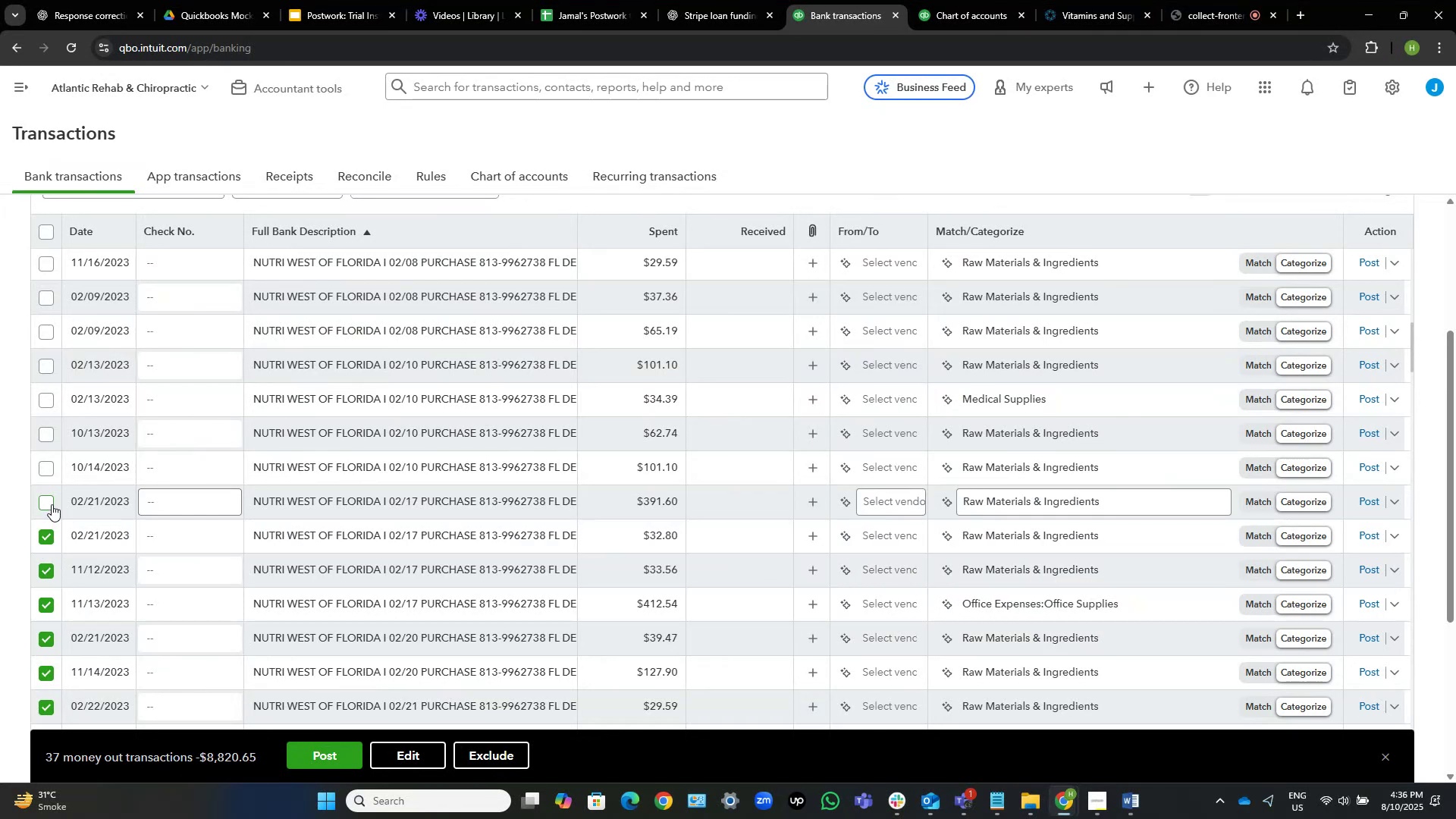 
left_click([51, 501])
 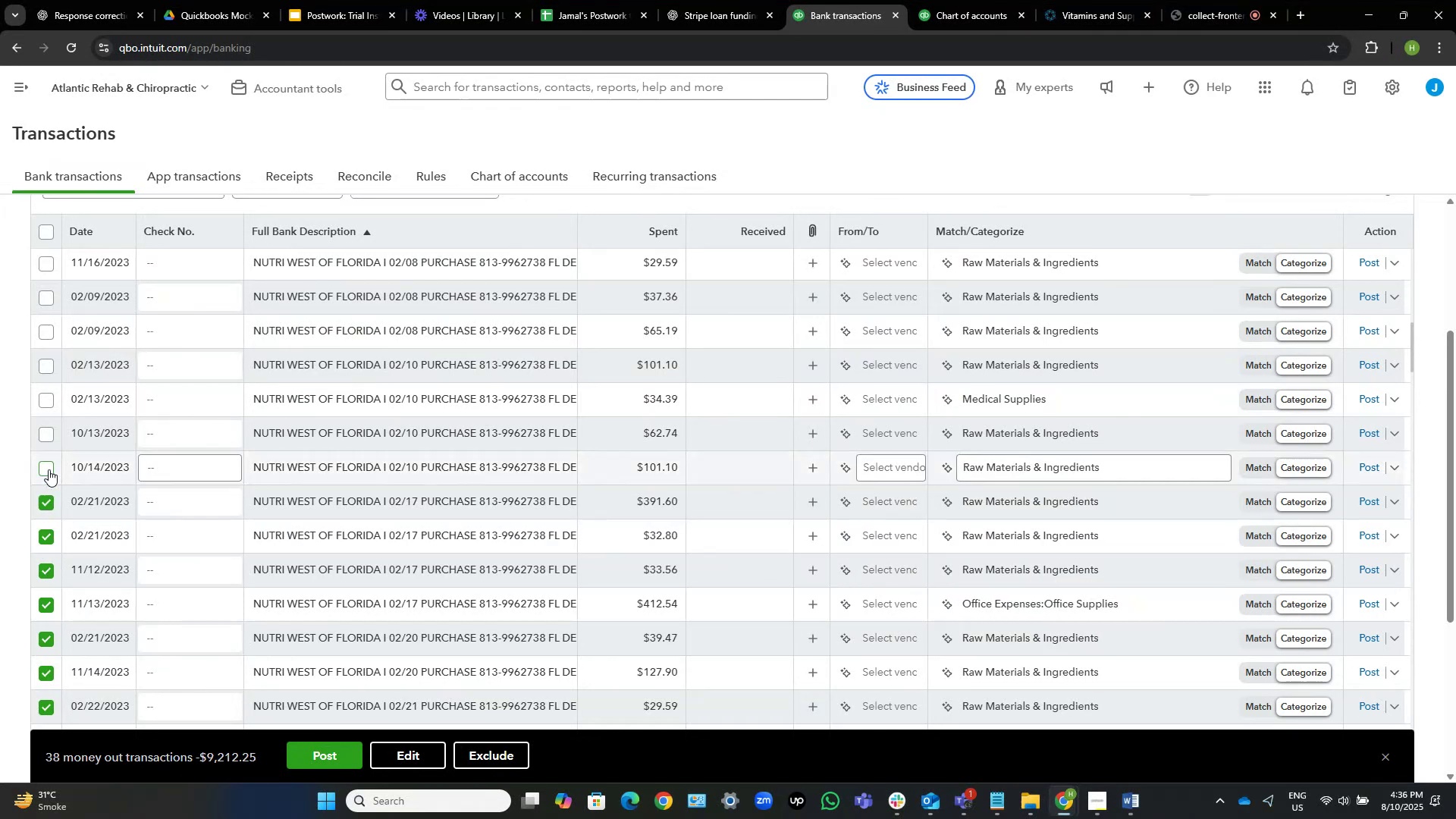 
left_click([49, 469])
 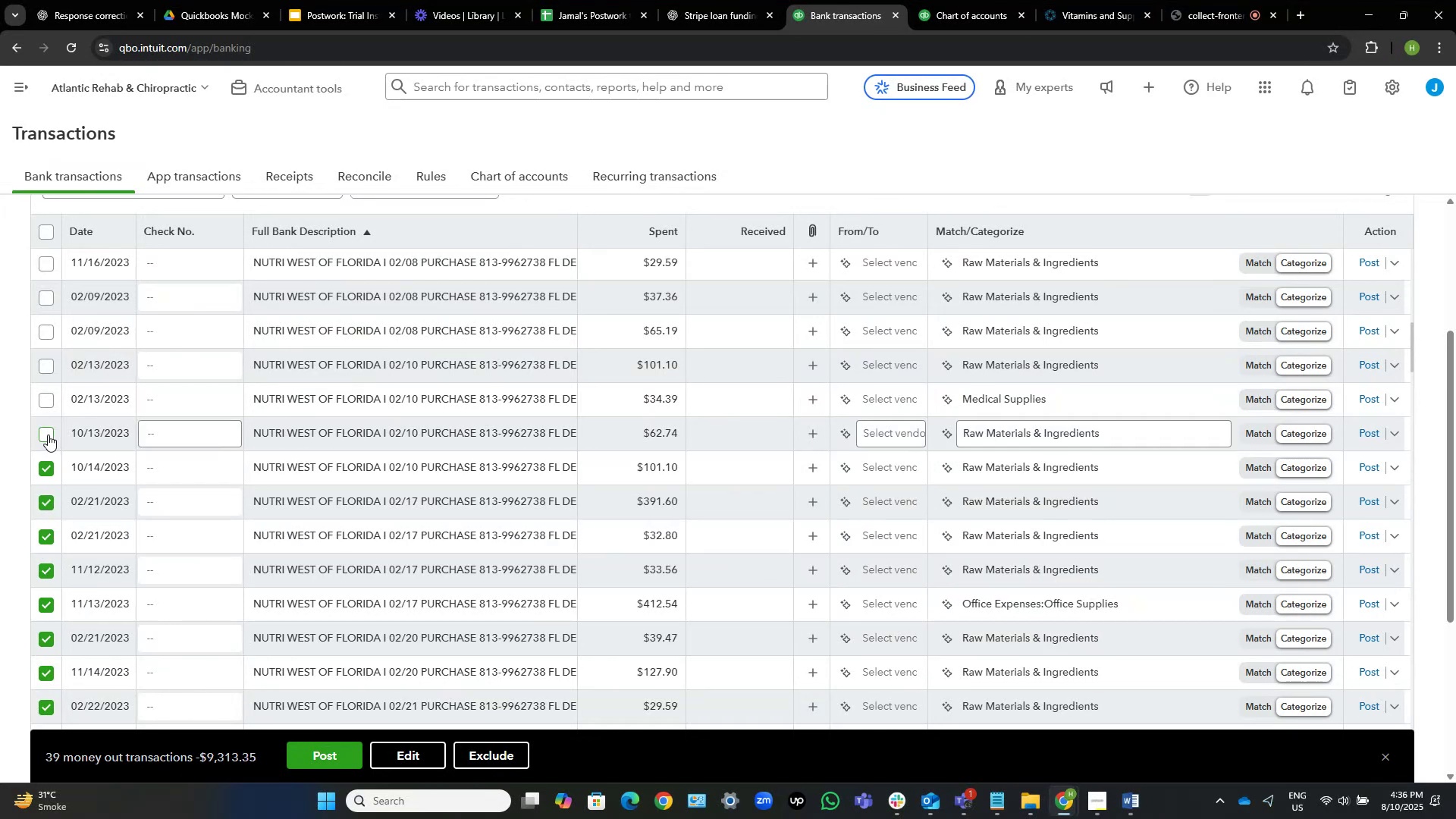 
left_click([48, 433])
 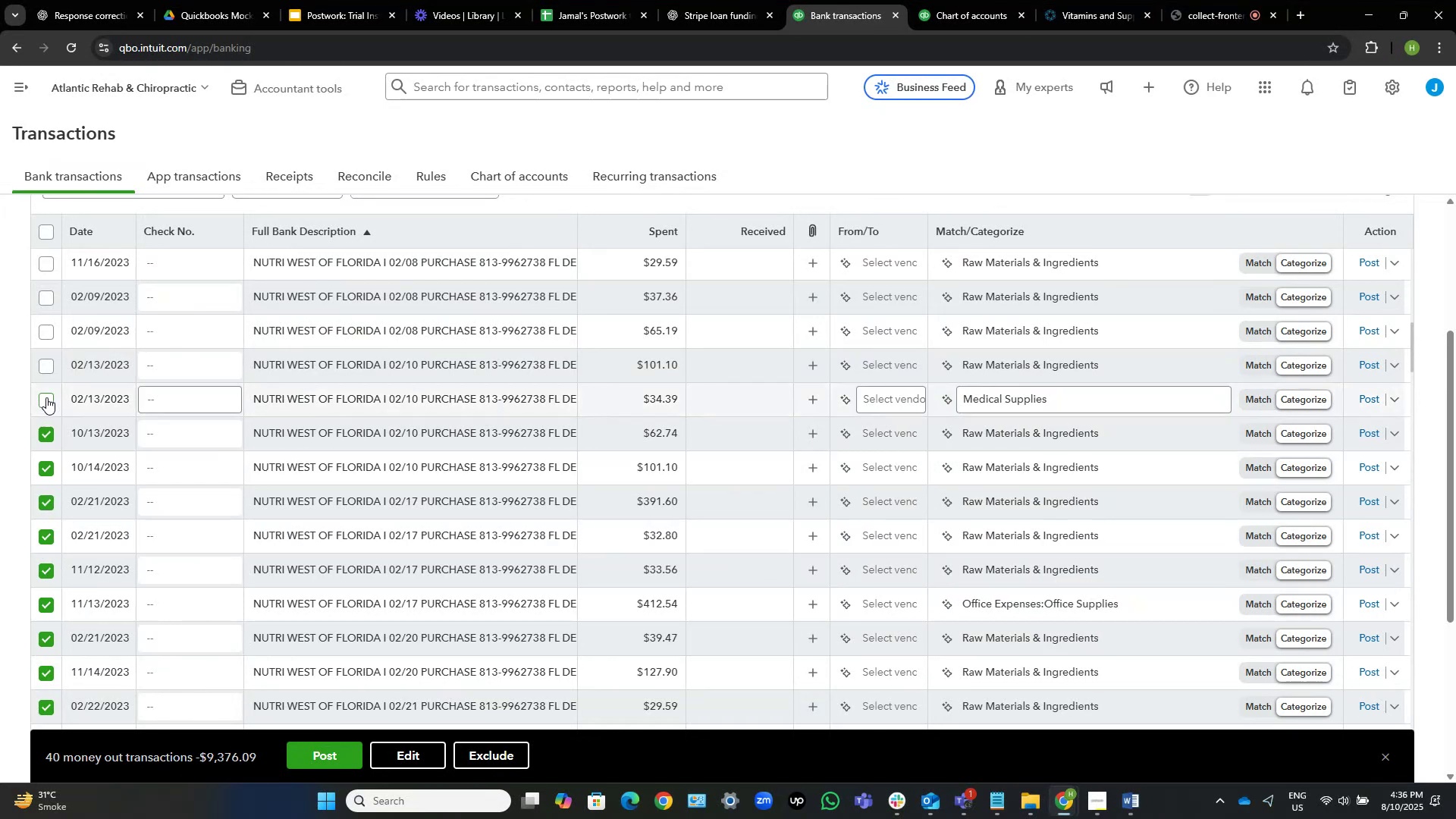 
left_click([46, 397])
 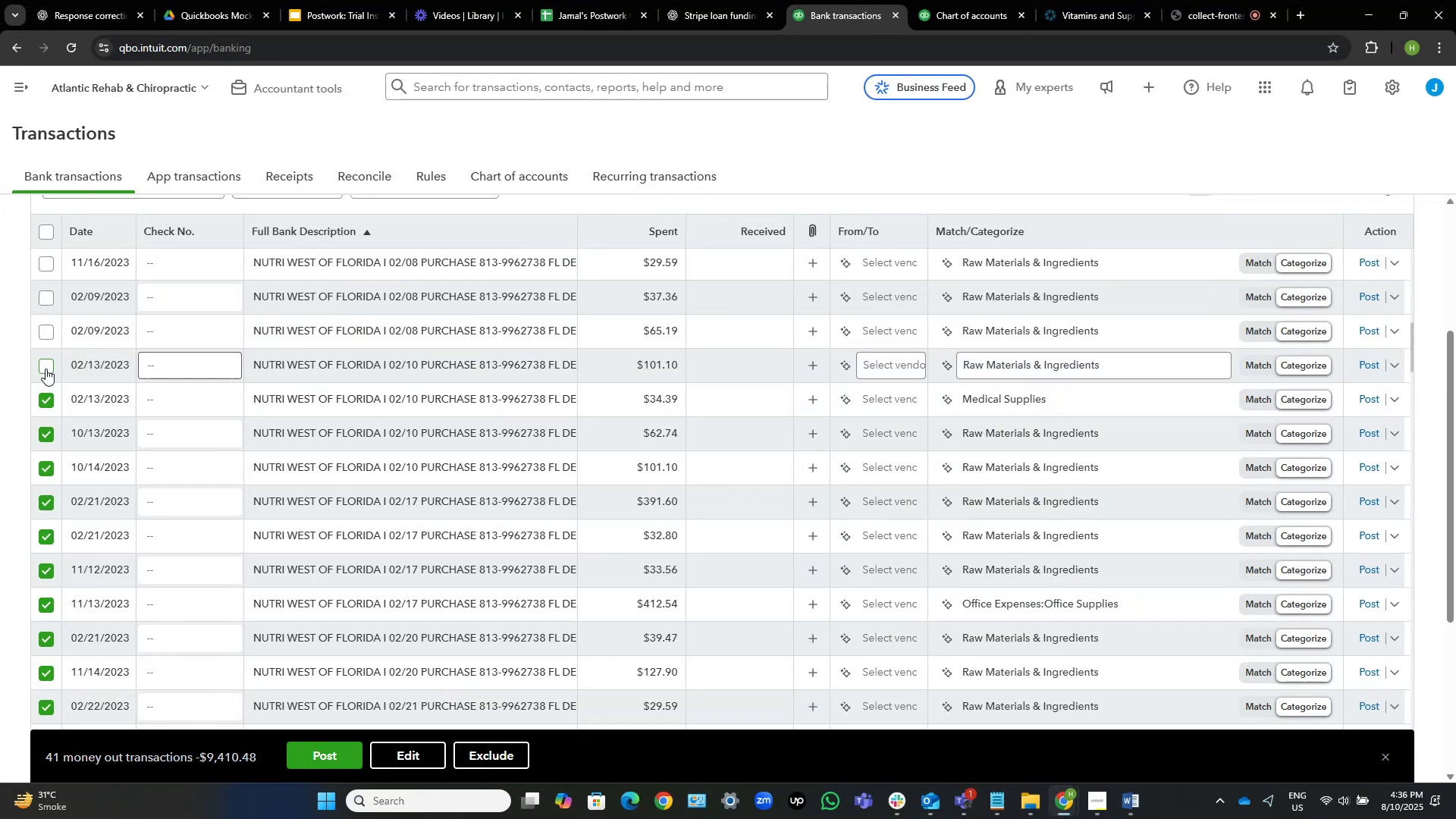 
left_click([44, 366])
 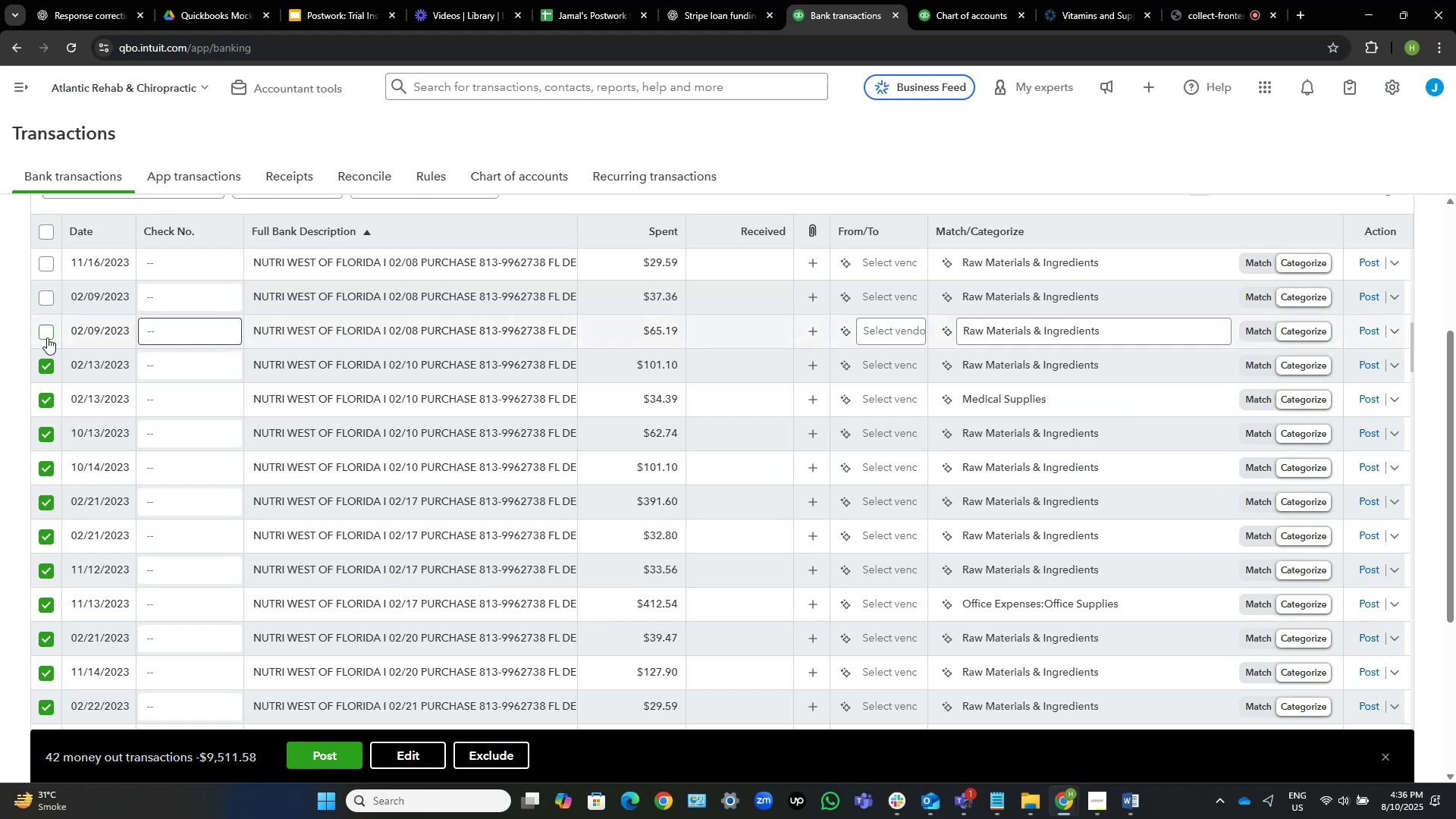 
left_click([46, 331])
 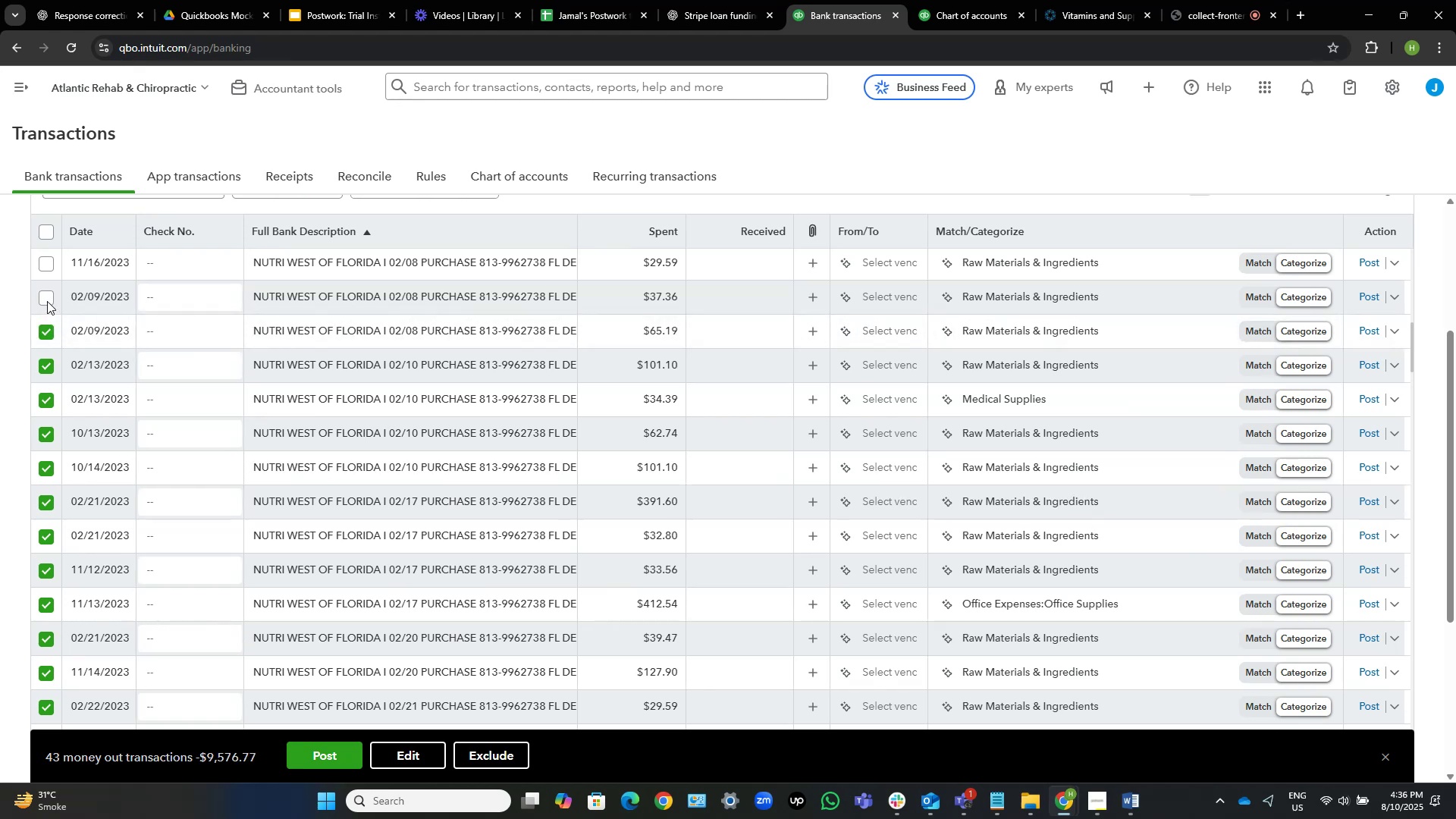 
left_click([46, 300])
 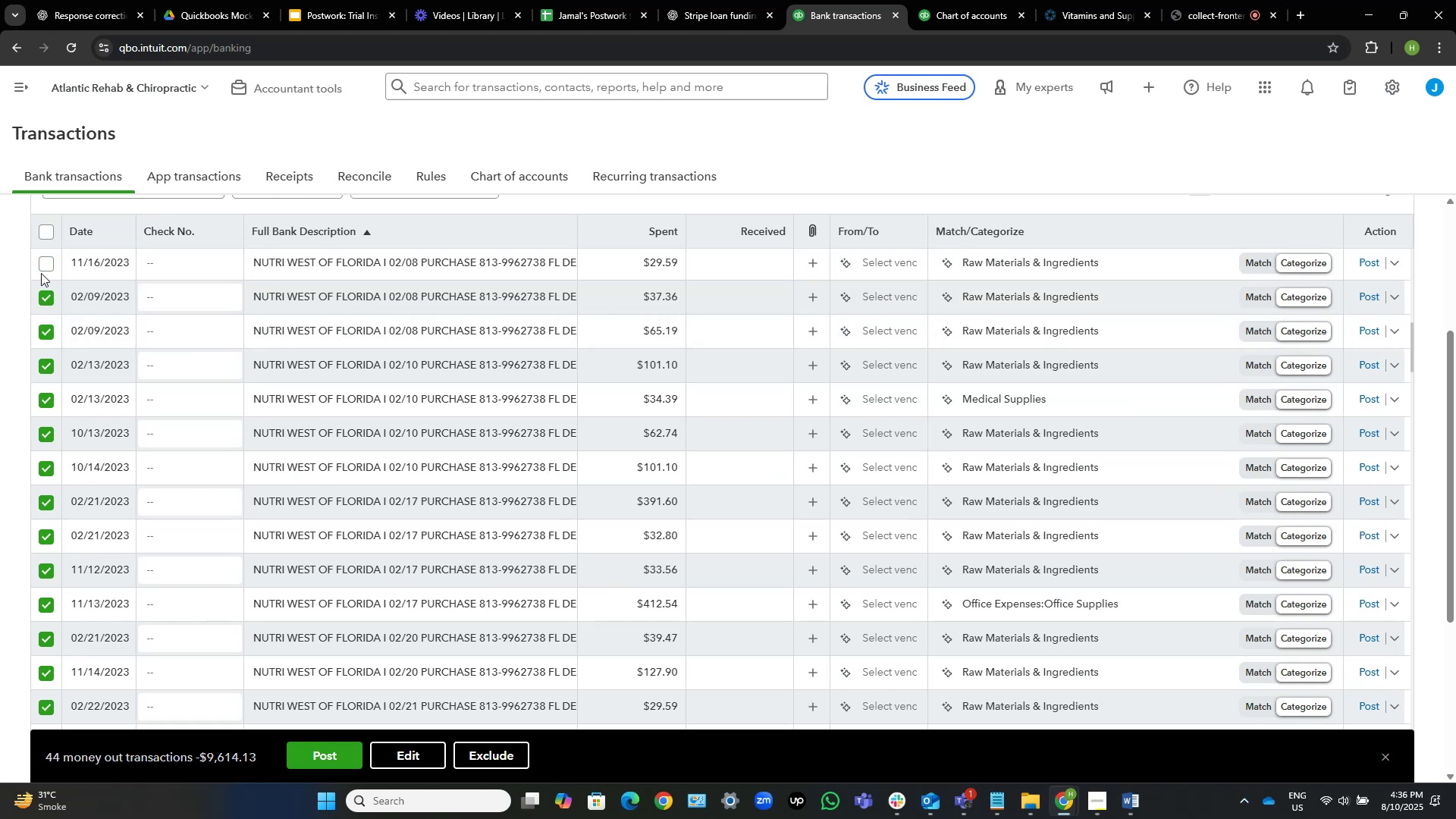 
scroll: coordinate [83, 362], scroll_direction: up, amount: 2.0
 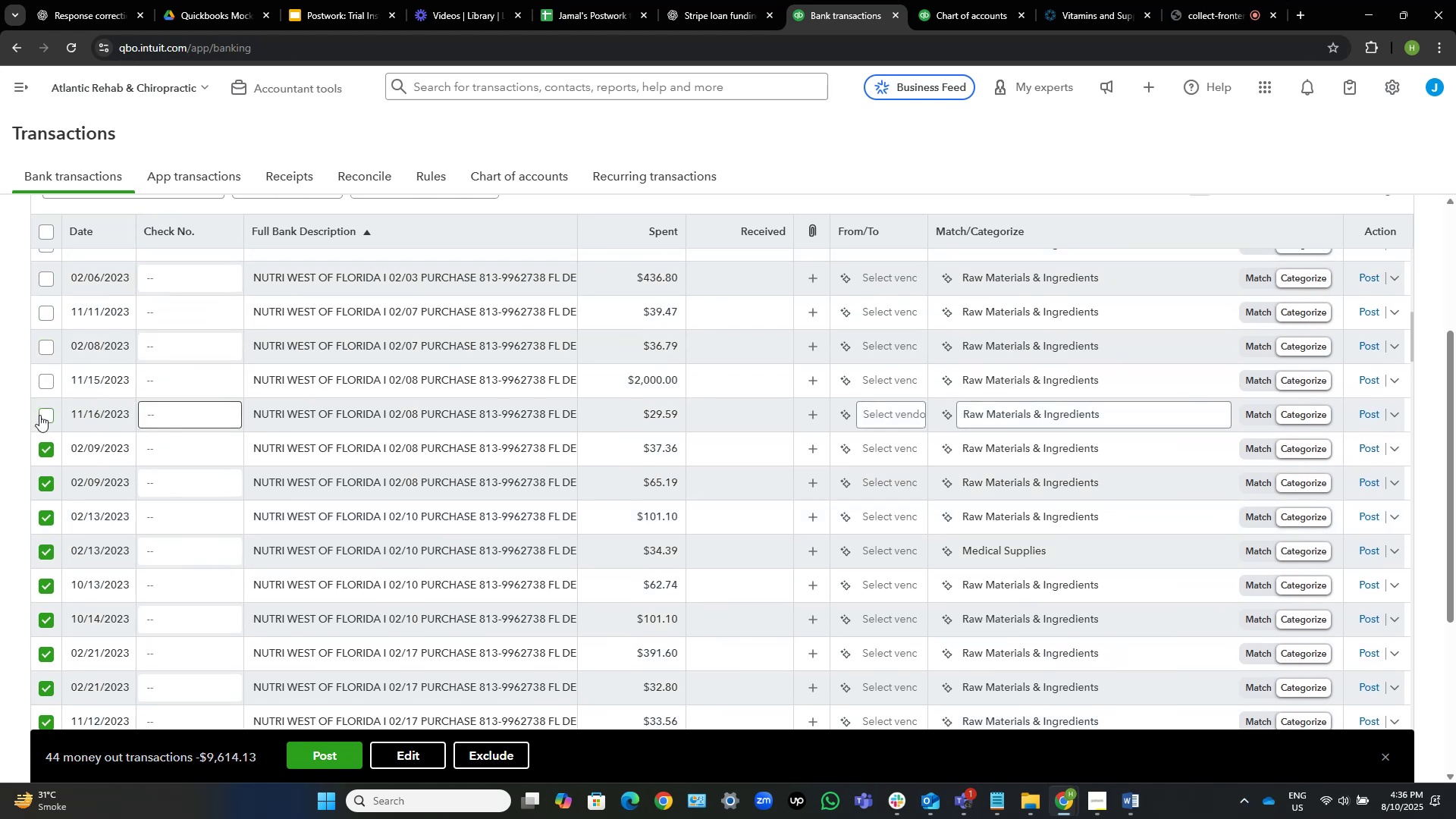 
left_click([45, 415])
 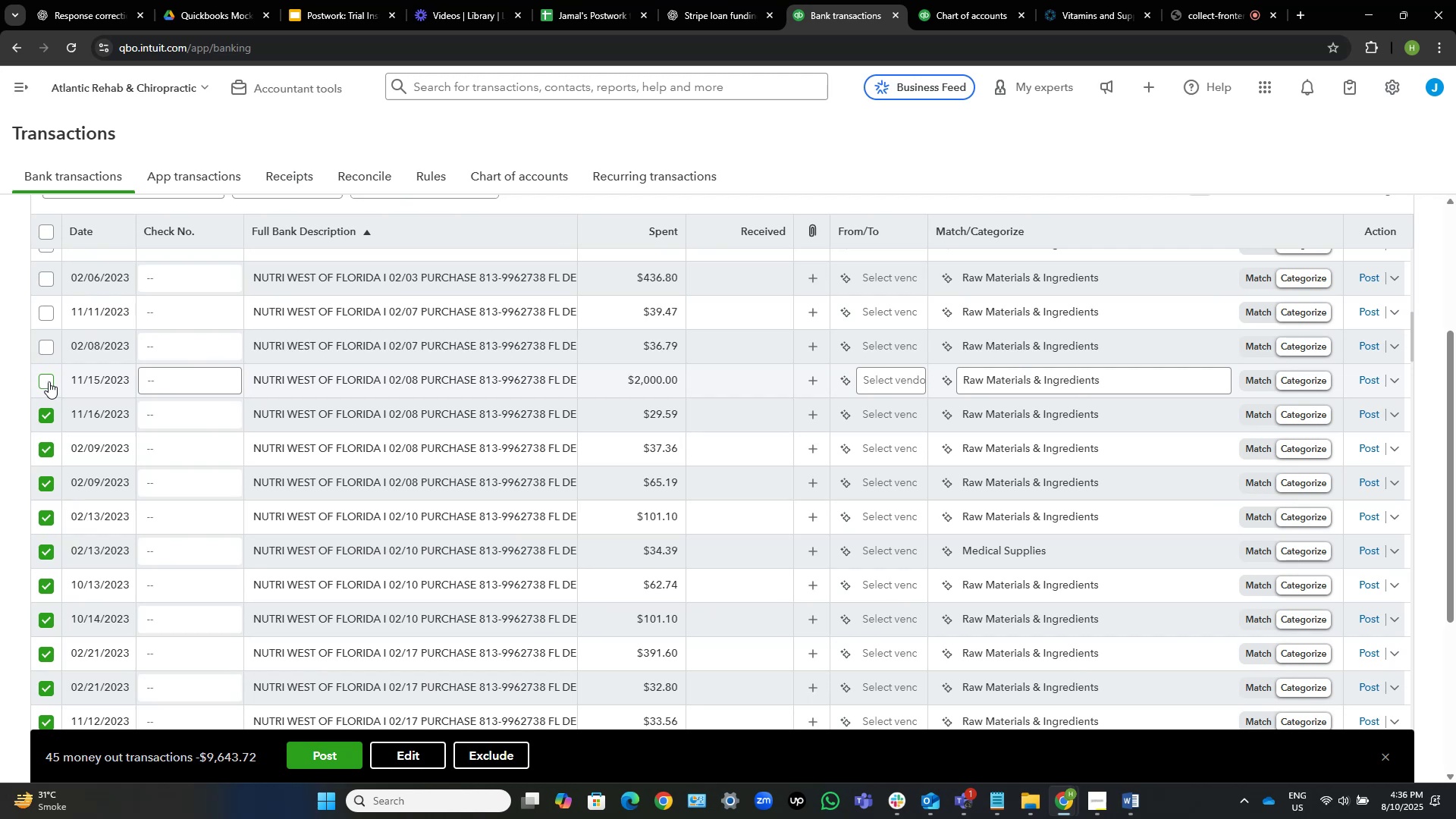 
left_click([49, 381])
 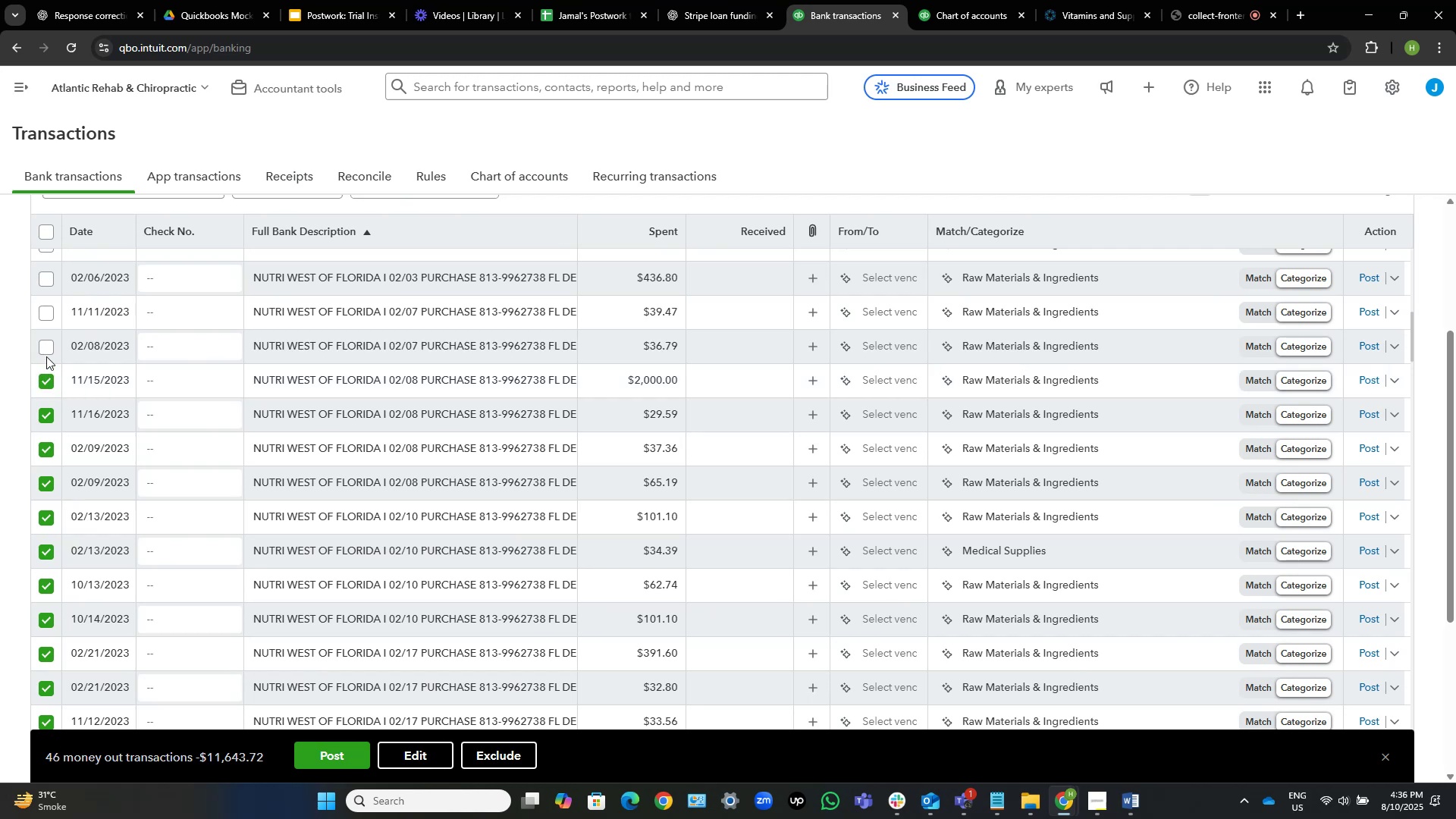 
left_click([47, 350])
 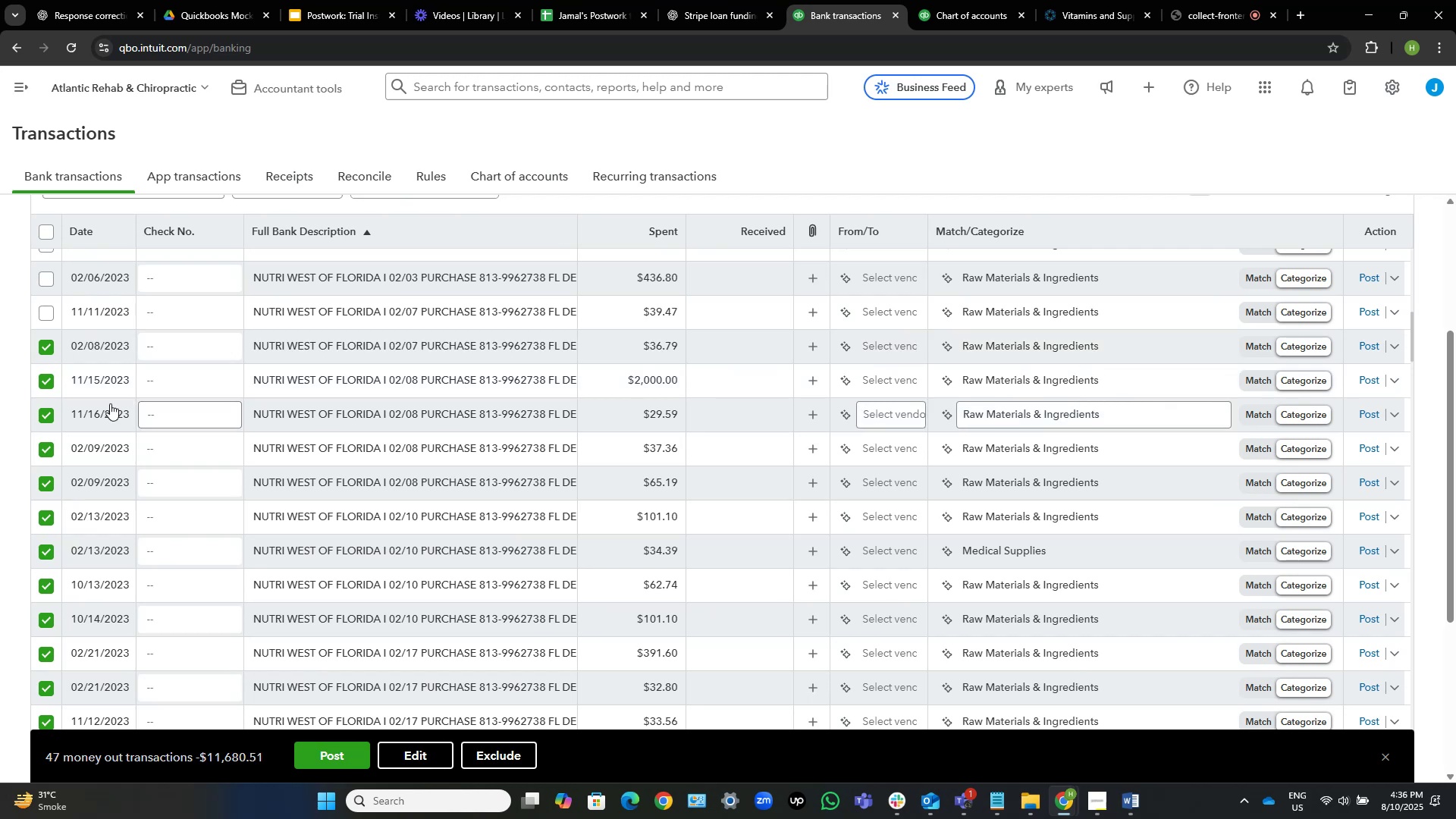 
scroll: coordinate [171, 423], scroll_direction: up, amount: 1.0
 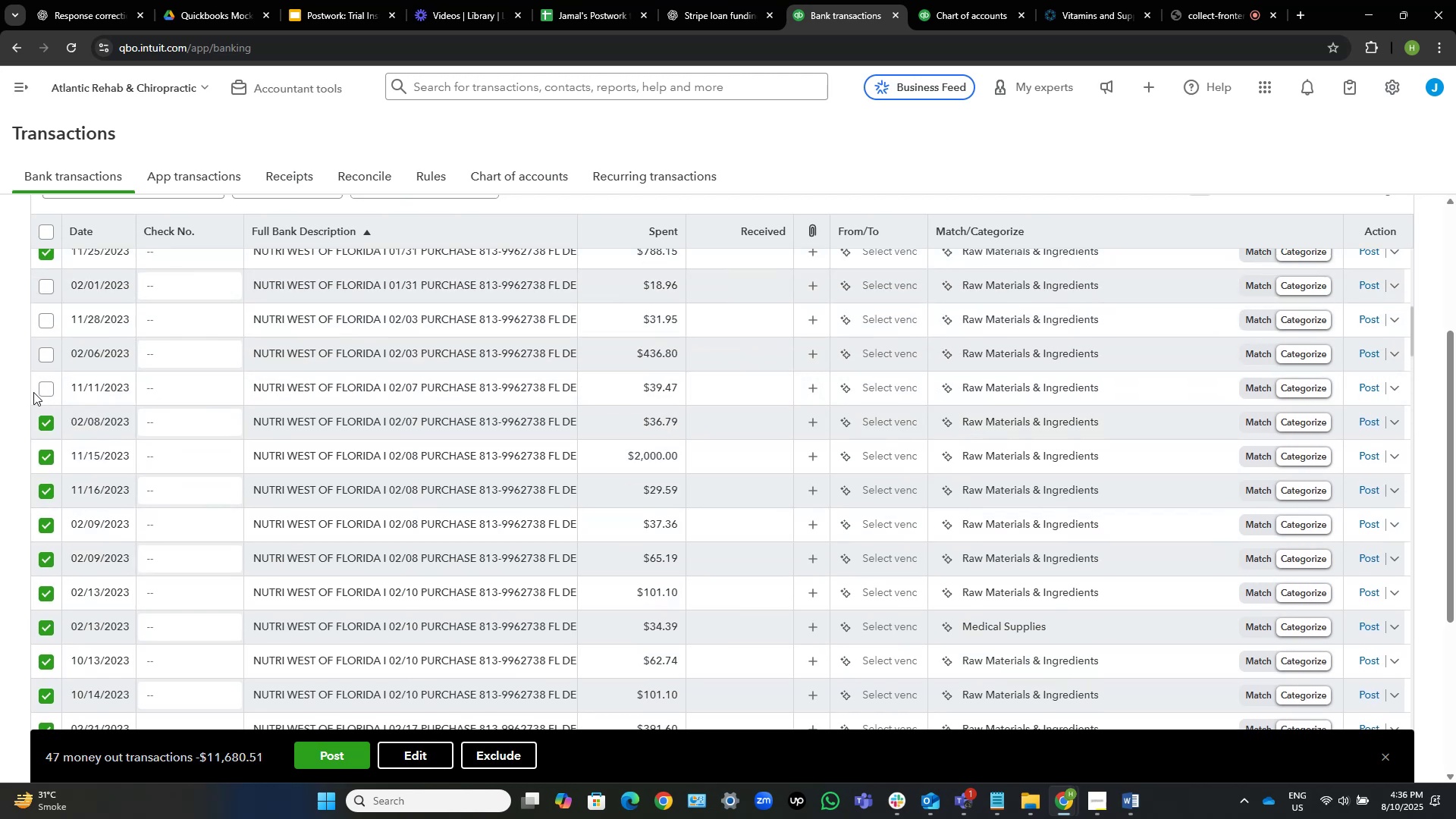 
left_click([44, 386])
 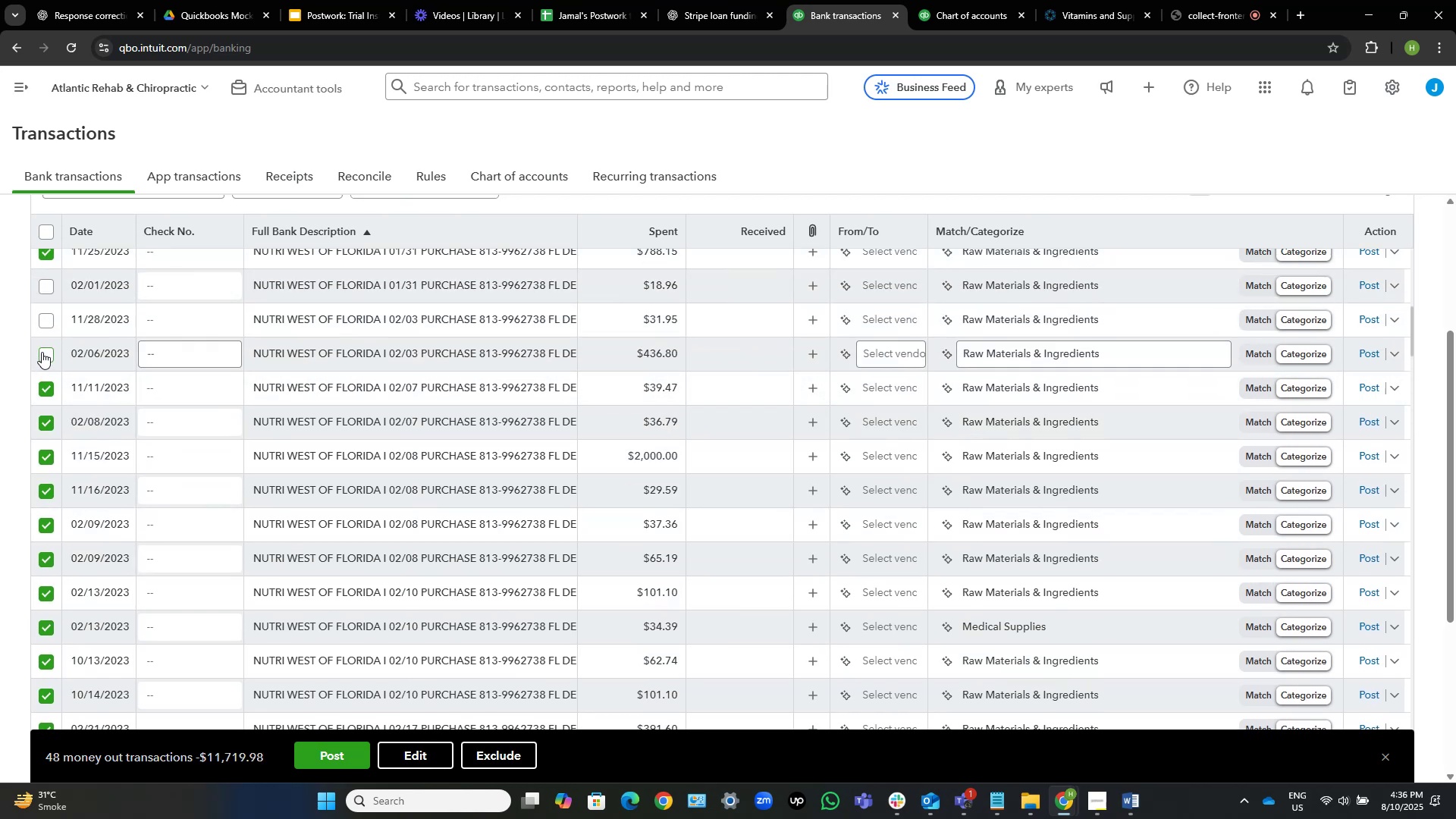 
left_click([42, 352])
 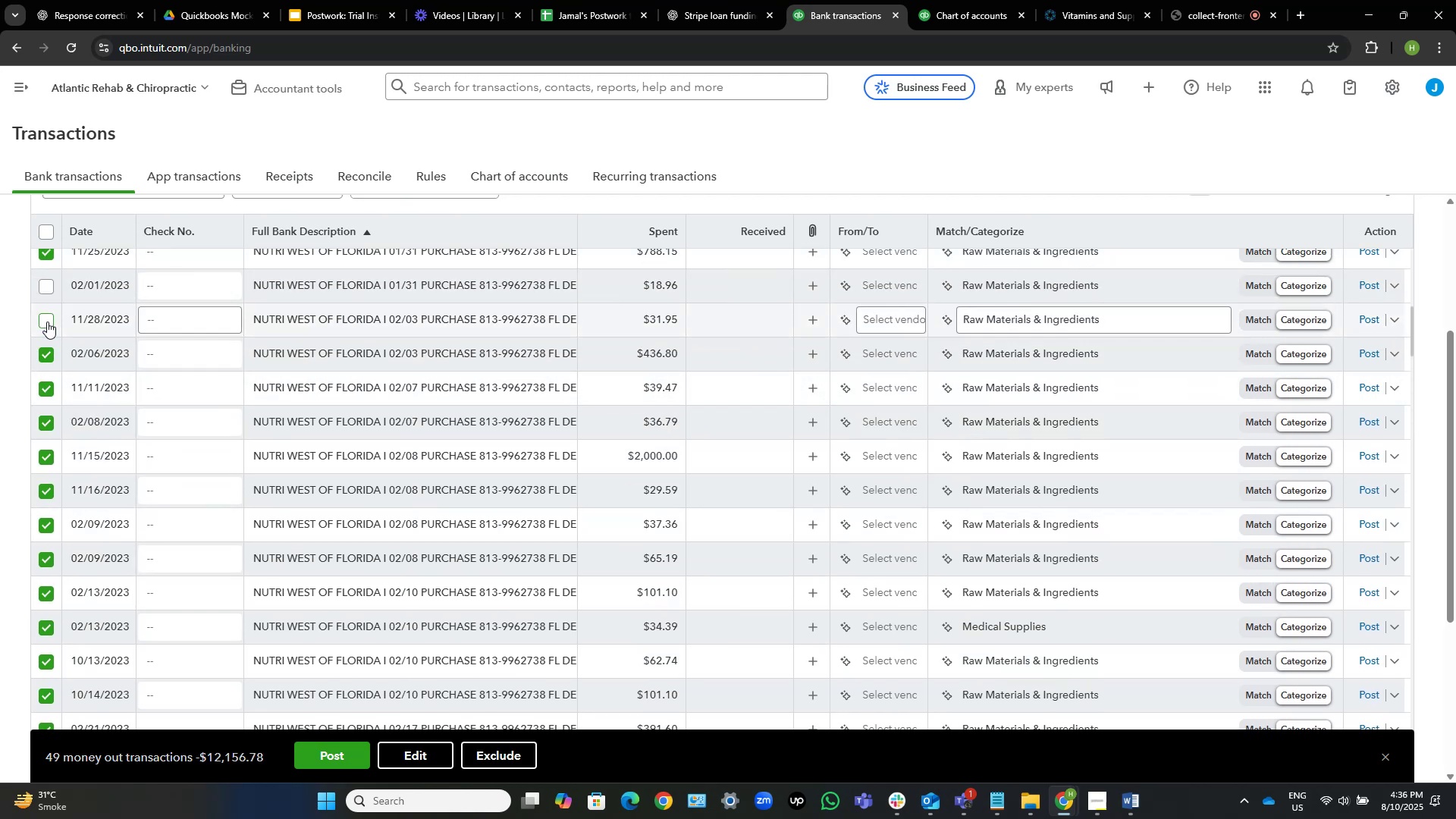 
left_click([46, 321])
 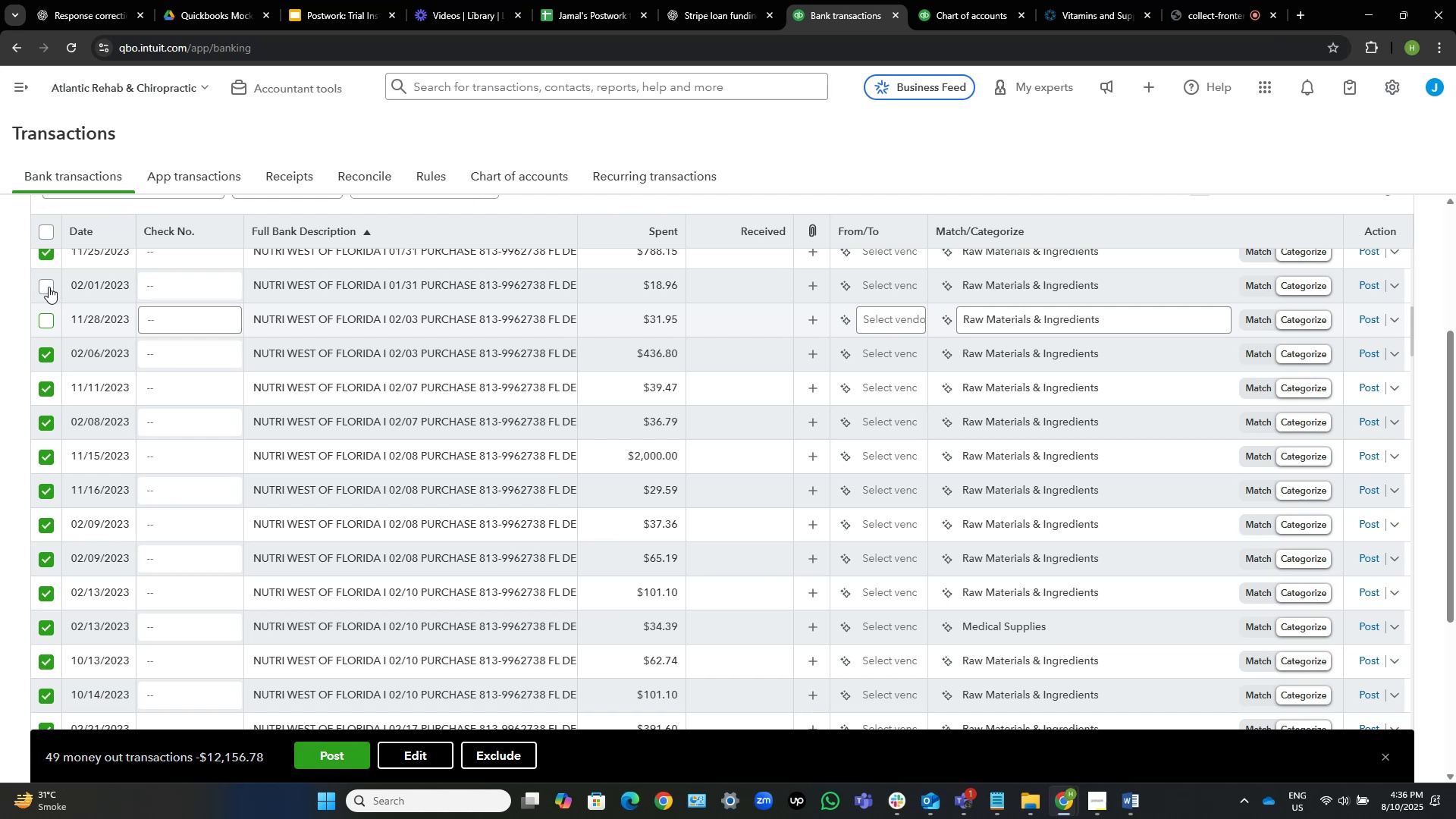 
left_click([49, 287])
 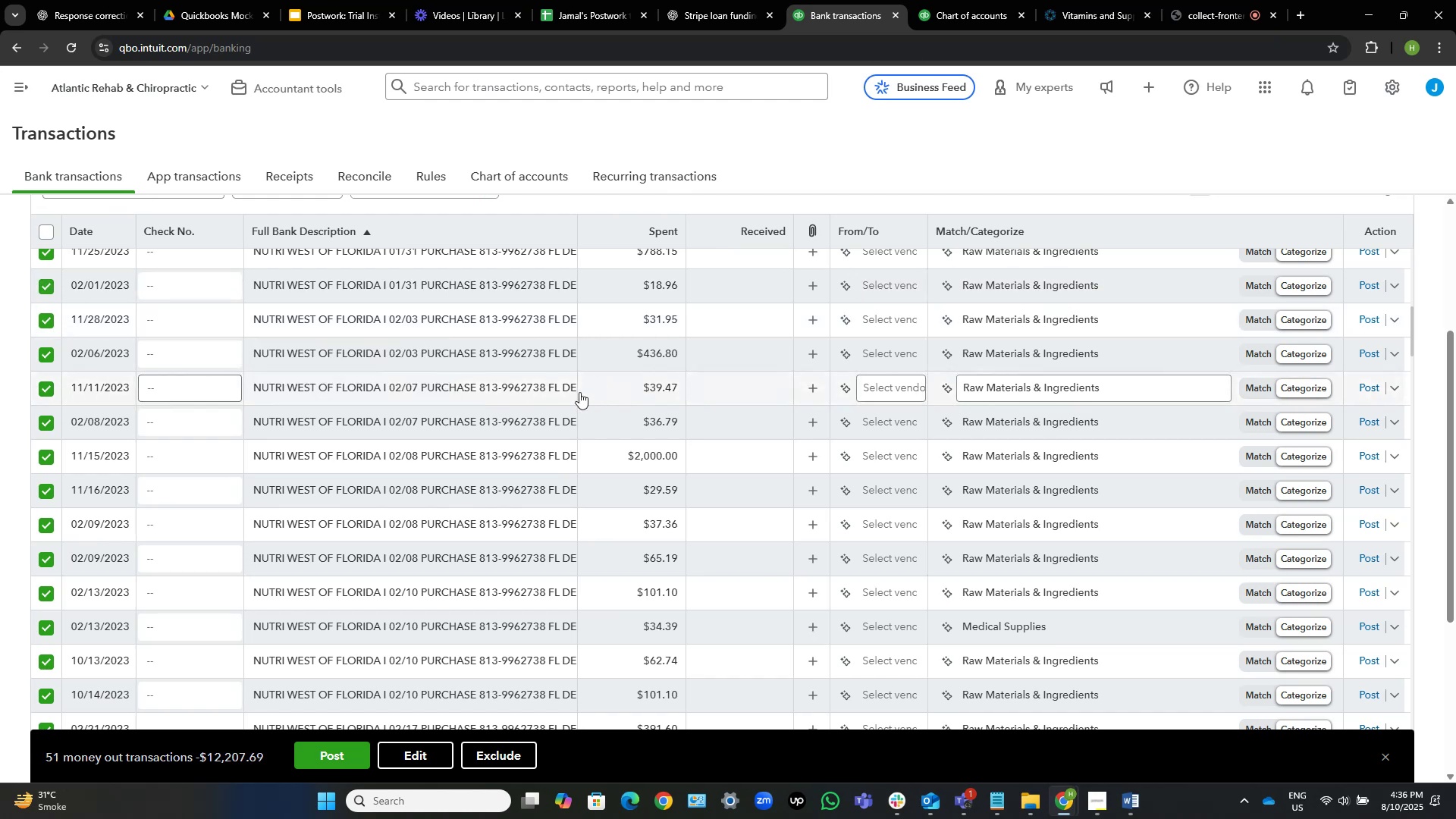 
scroll: coordinate [579, 392], scroll_direction: up, amount: 1.0
 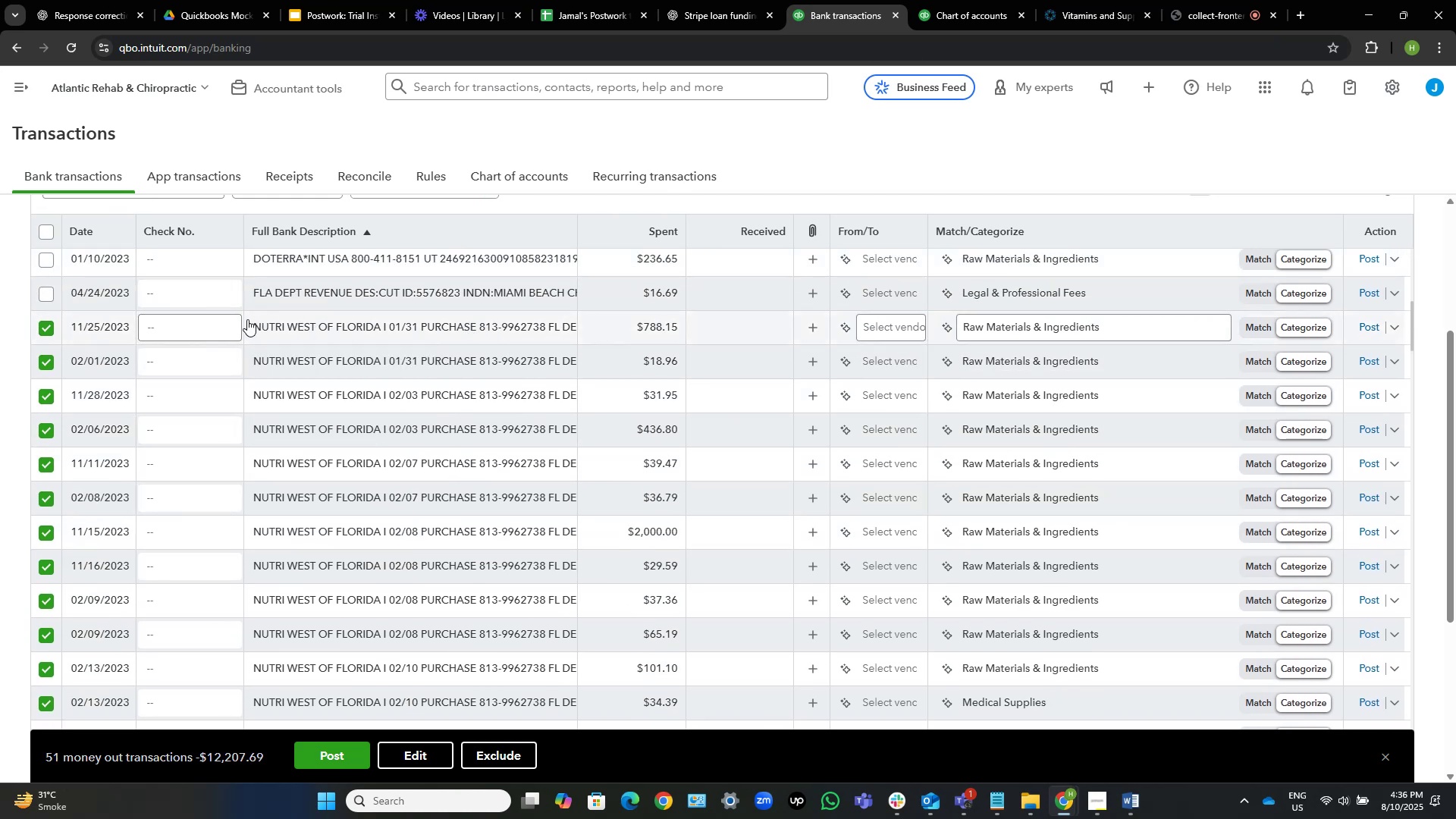 
wait(6.5)
 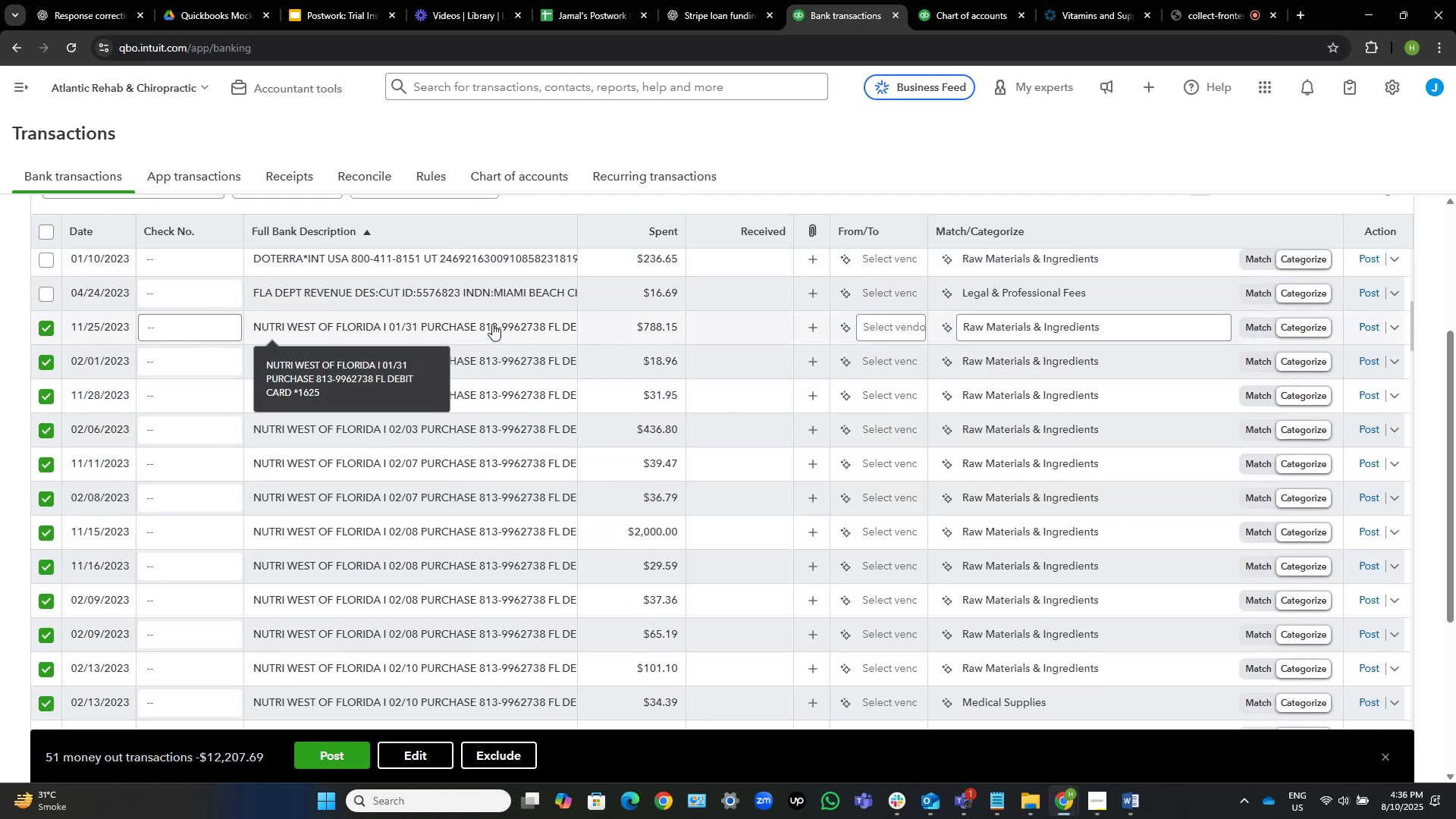 
mouse_move([369, 330])
 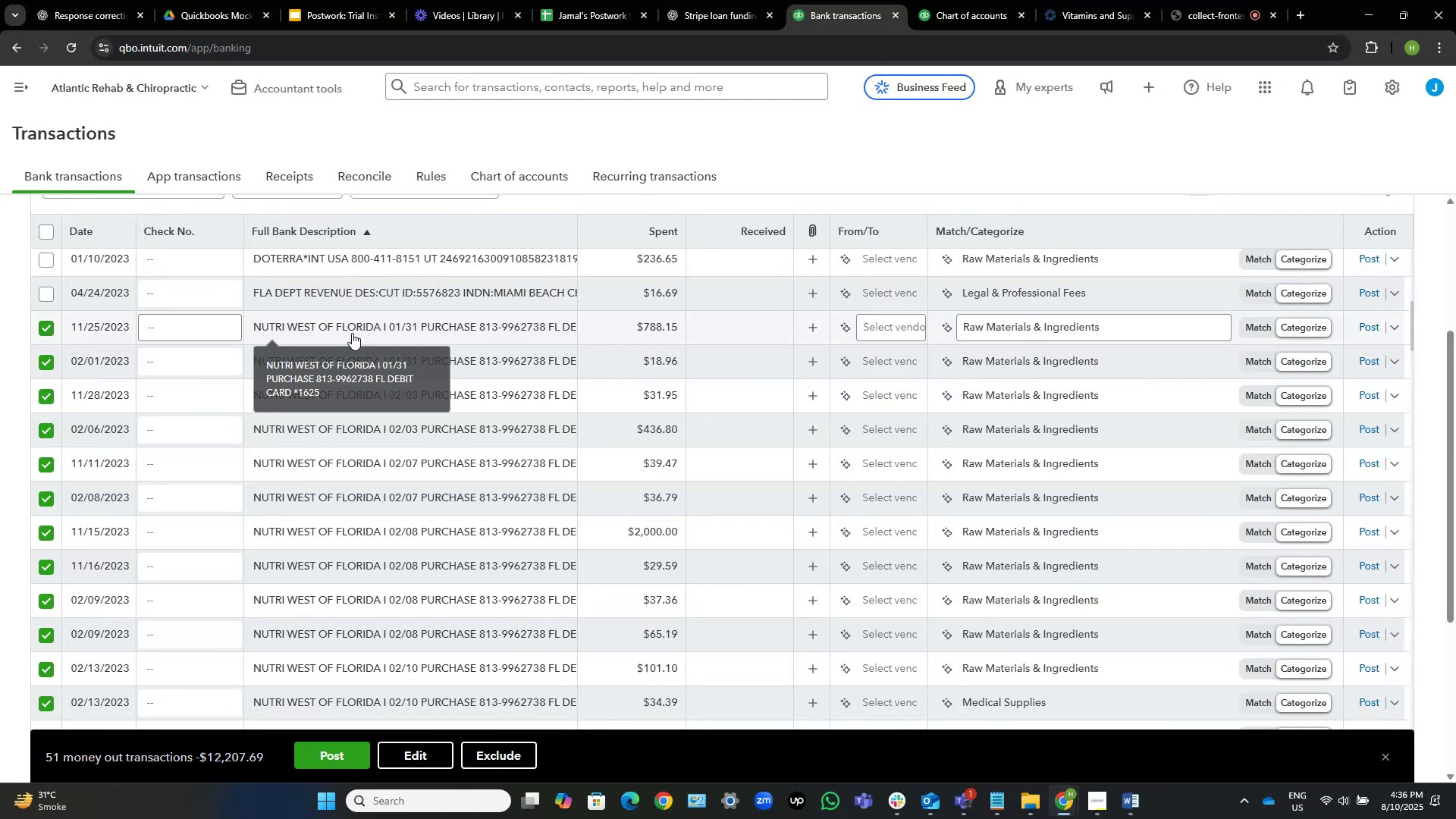 
scroll: coordinate [534, 539], scroll_direction: down, amount: 4.0
 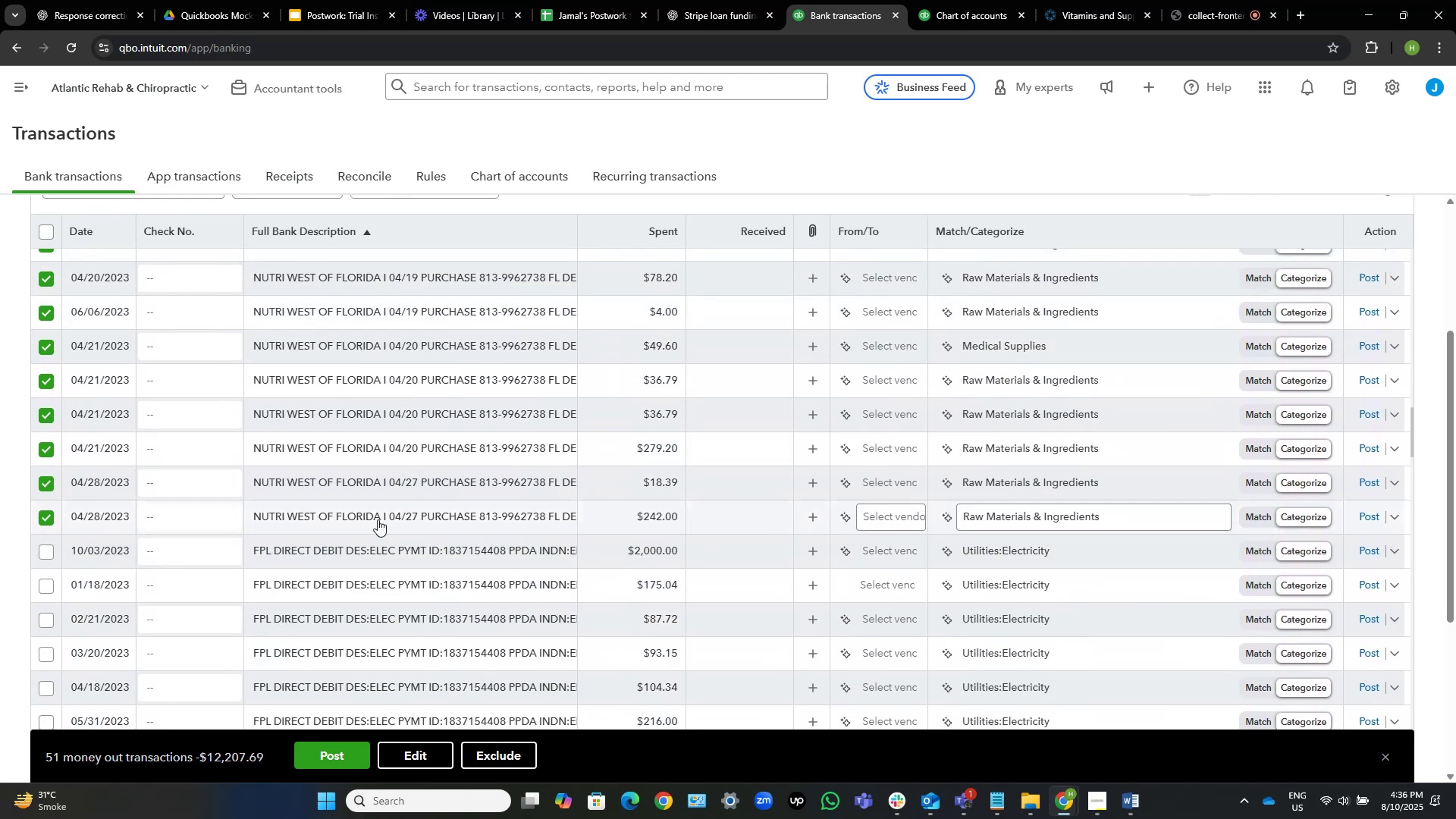 
mouse_move([135, 490])
 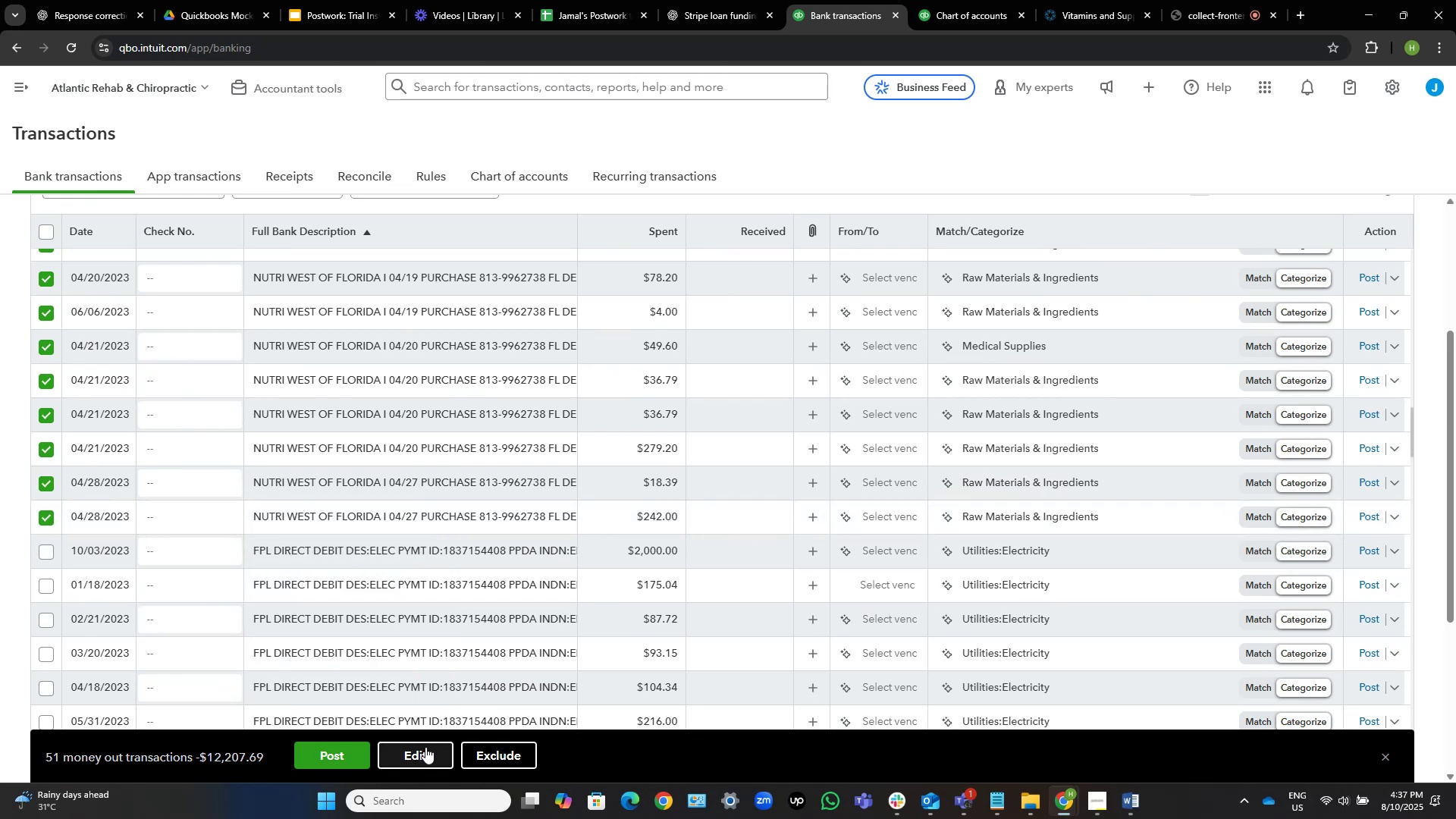 
left_click([425, 747])
 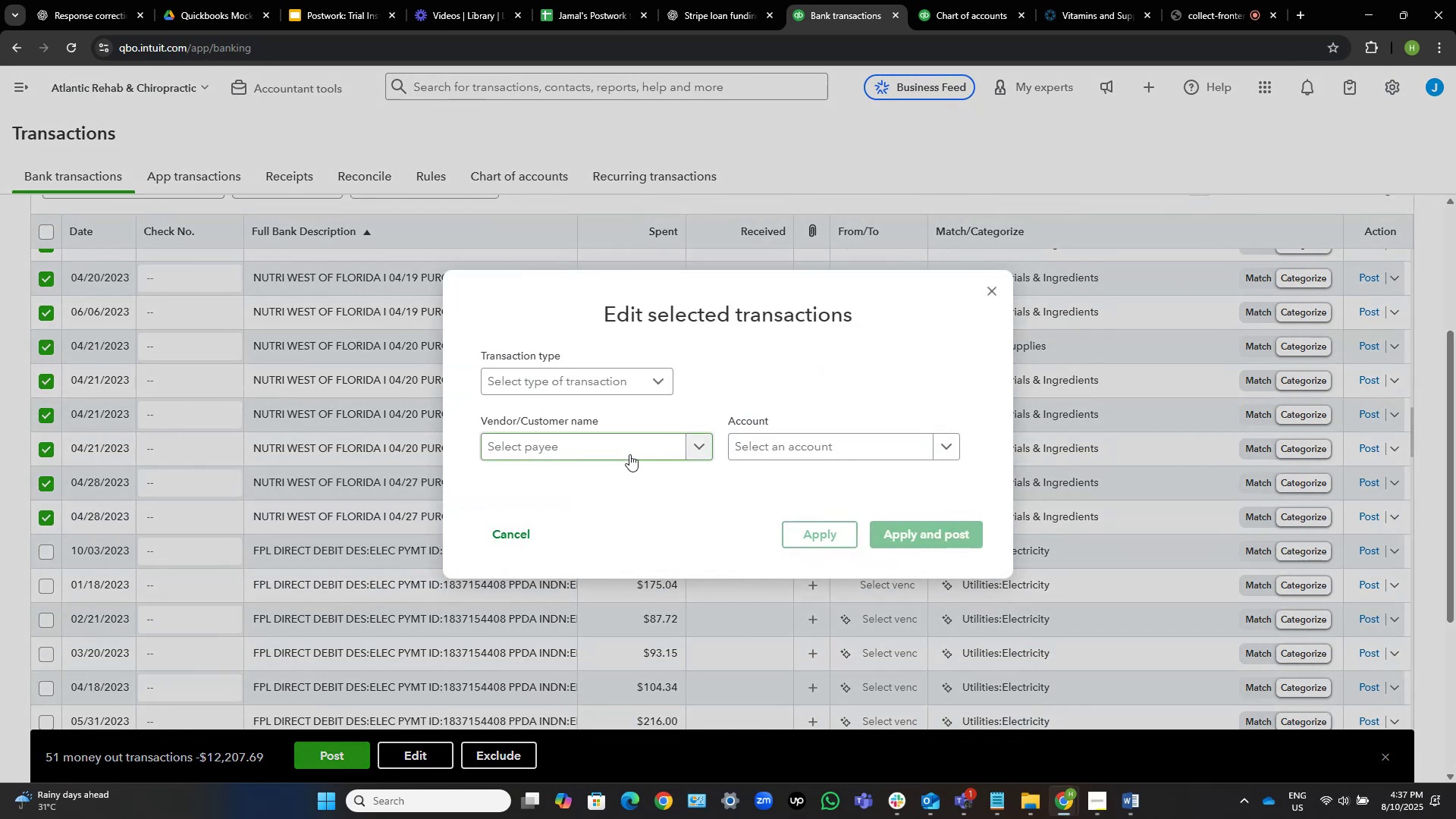 
left_click([611, 444])
 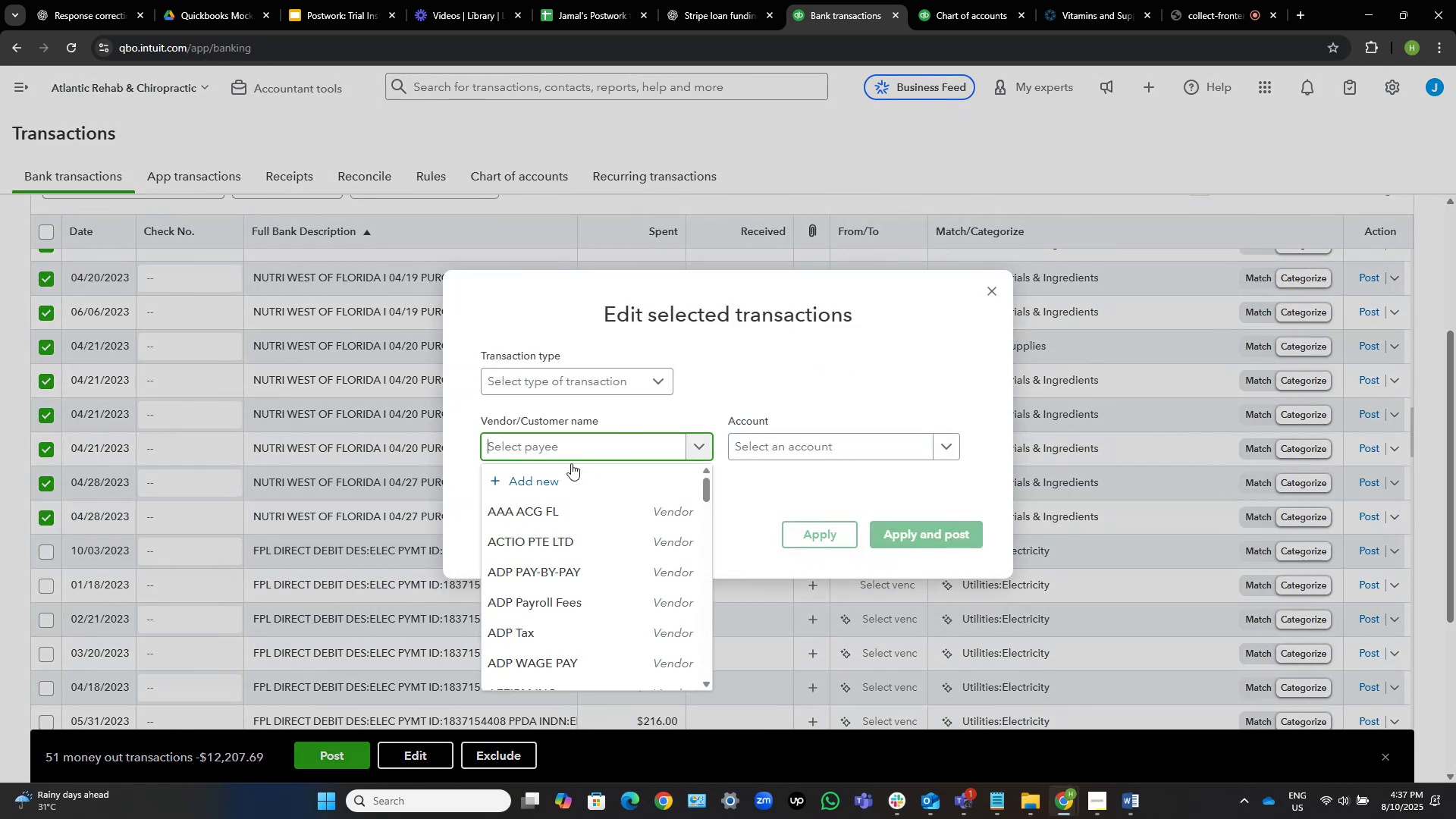 
left_click([570, 475])
 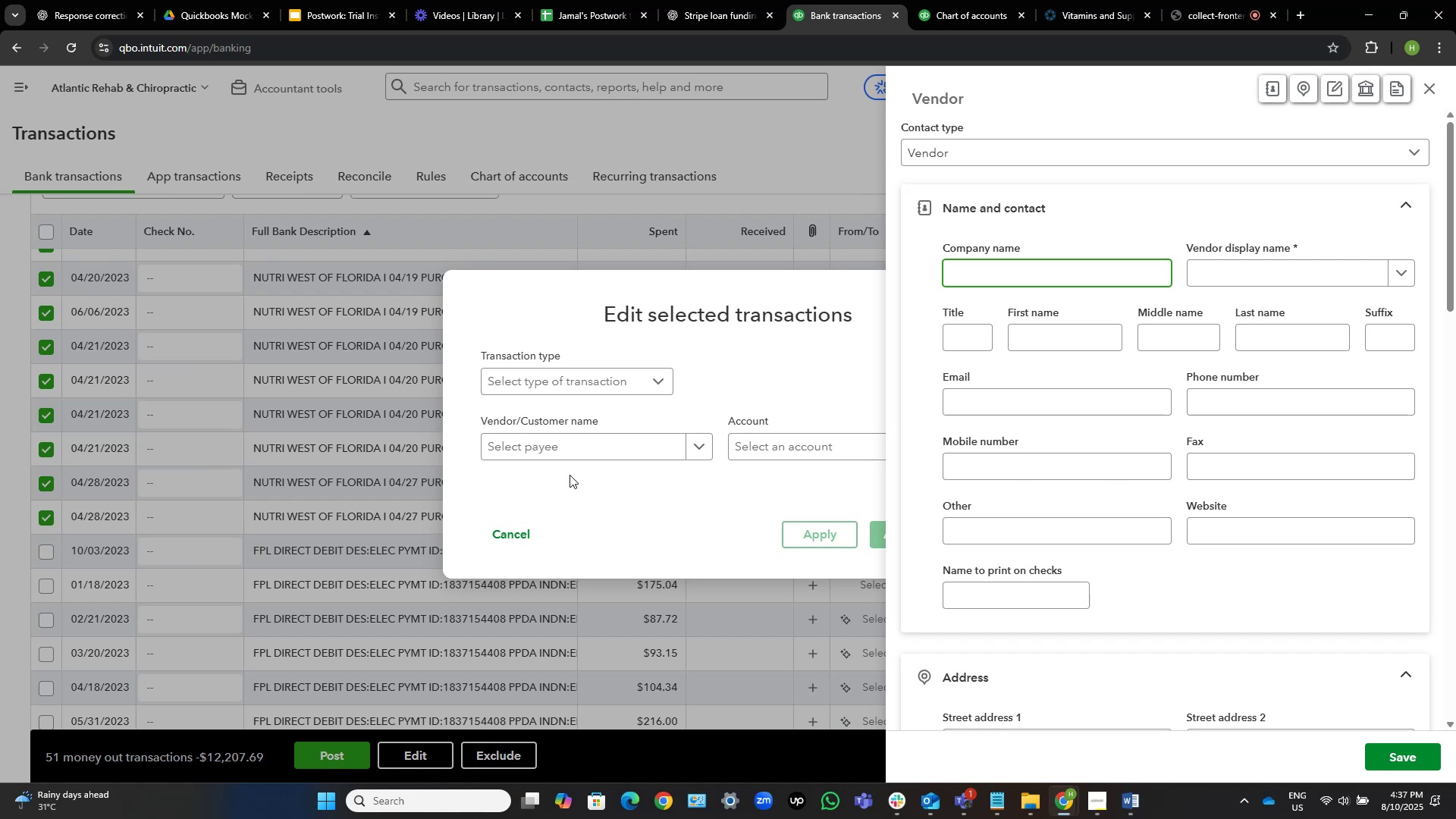 
wait(49.65)
 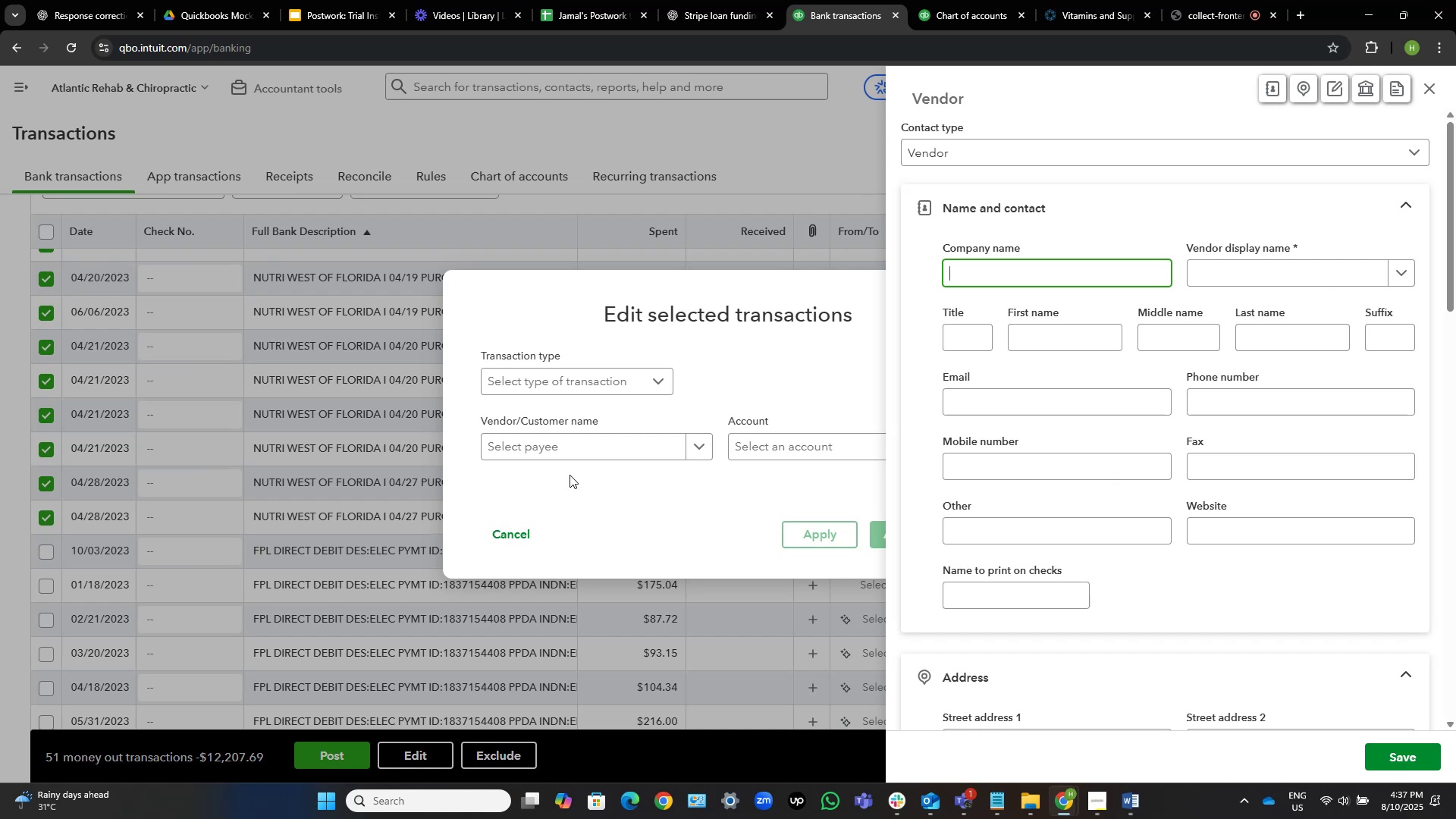 
type(Nuri)
 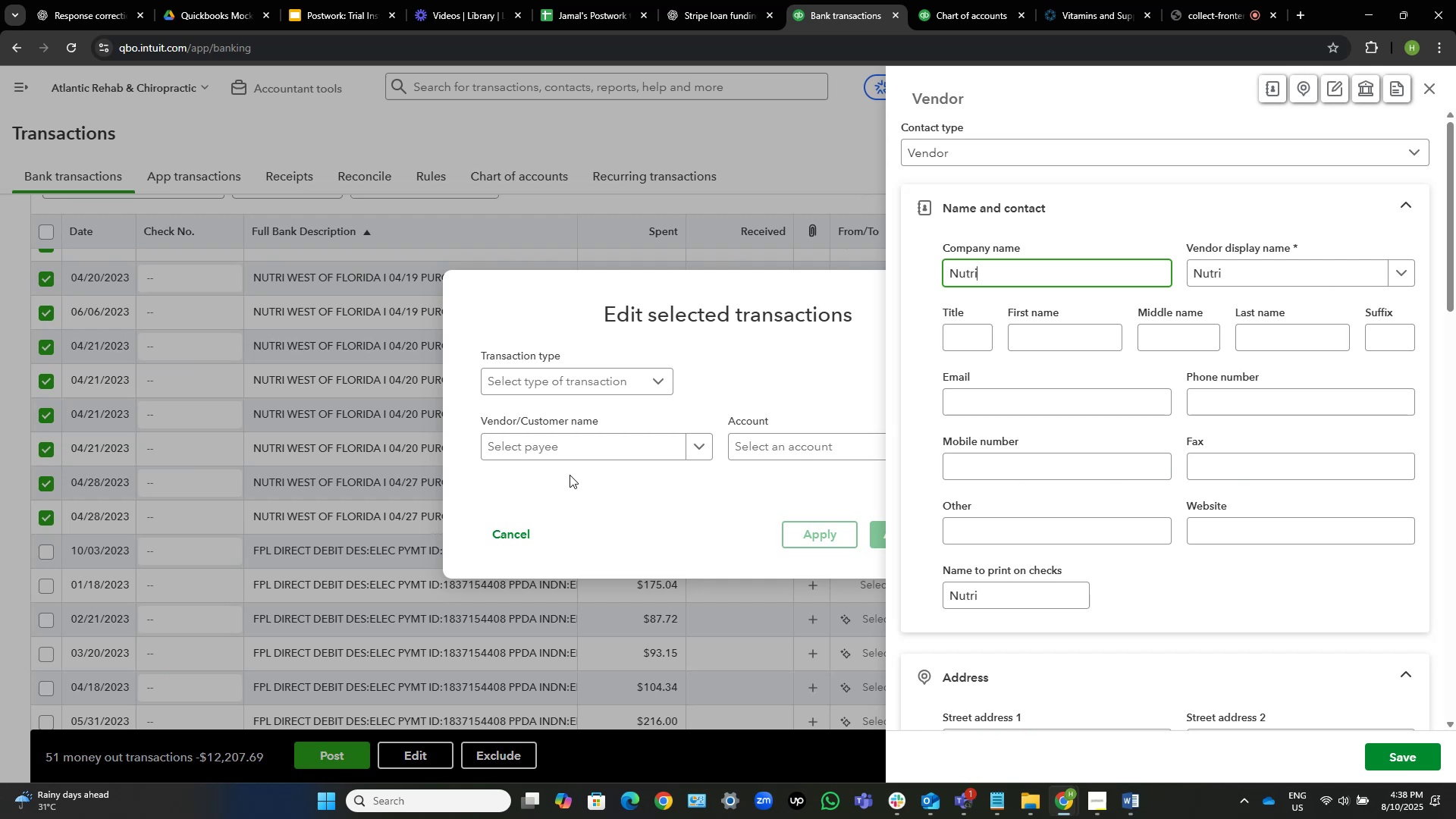 
hold_key(key=T, duration=0.41)
 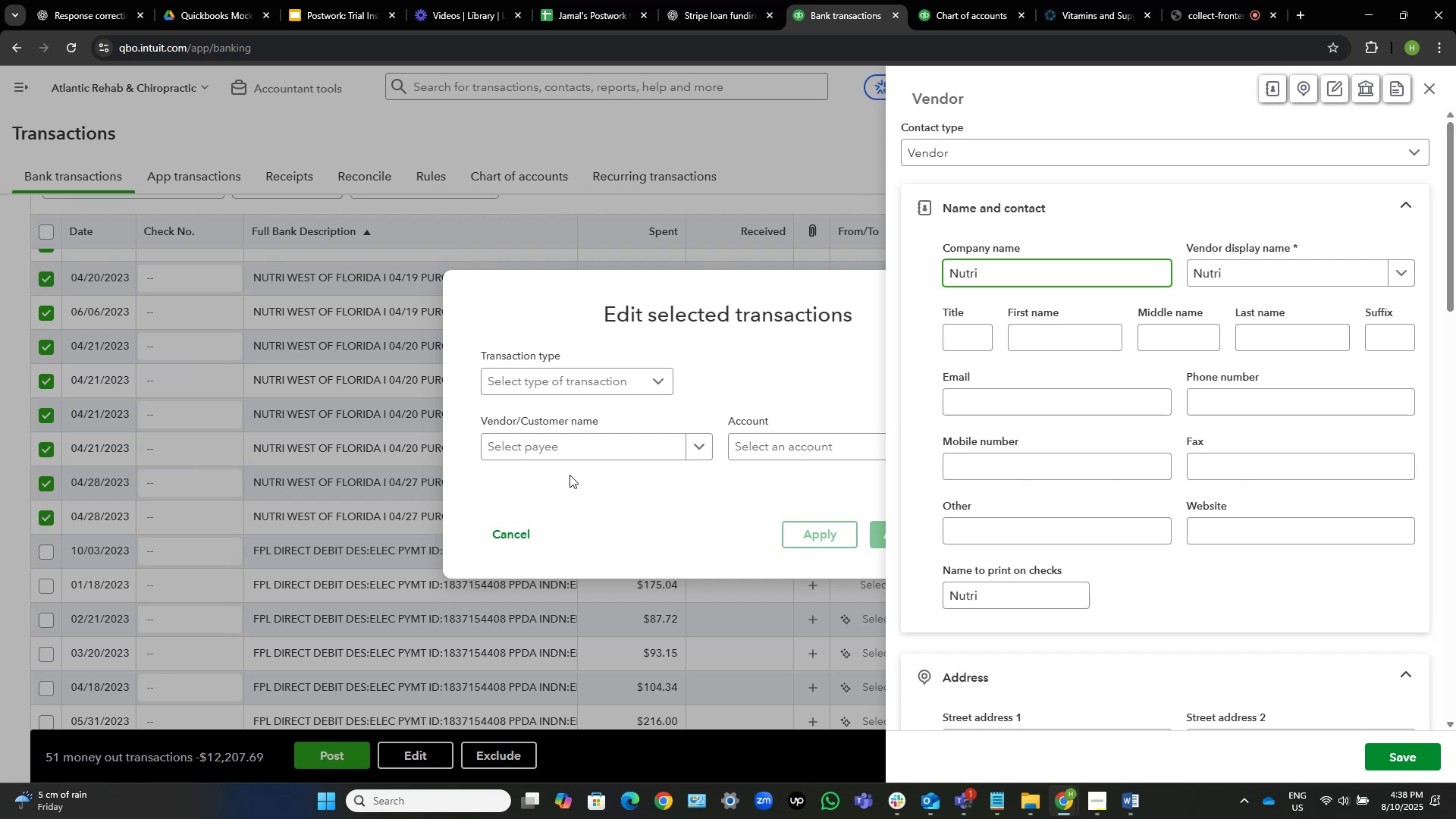 
type( West )
key(Backspace)
type(Of F)
 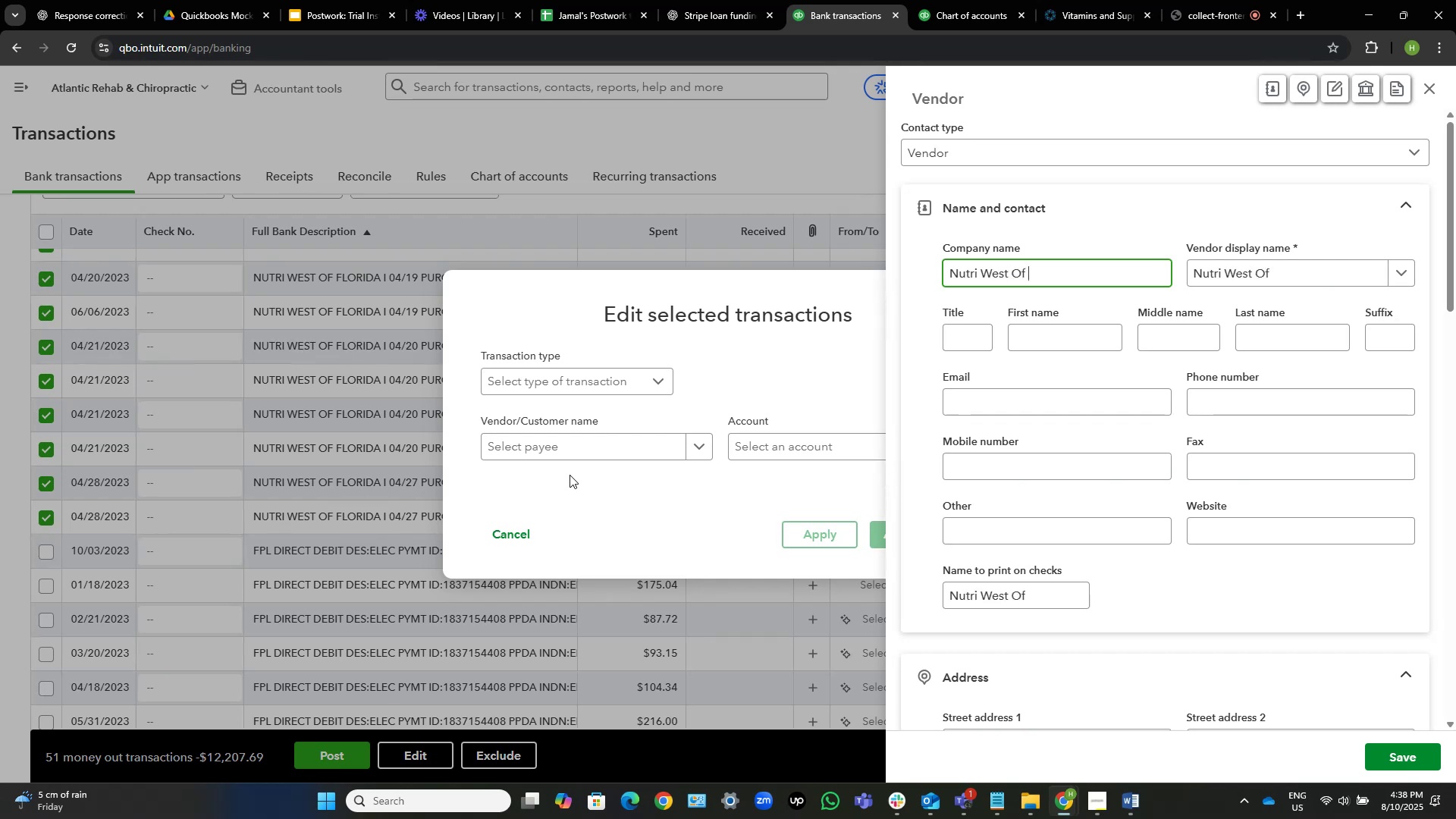 
type(loria)
 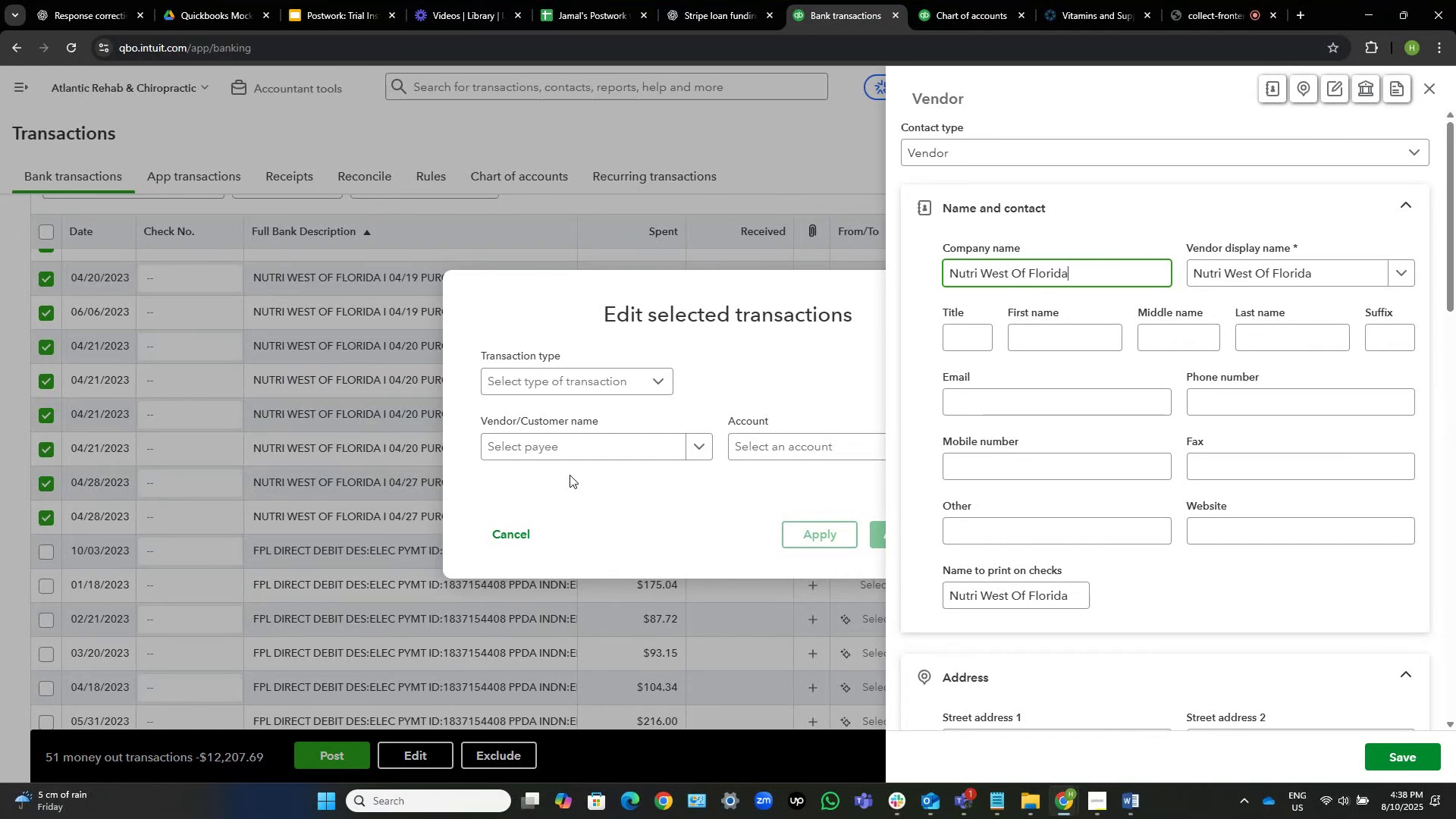 
hold_key(key=D, duration=0.32)
 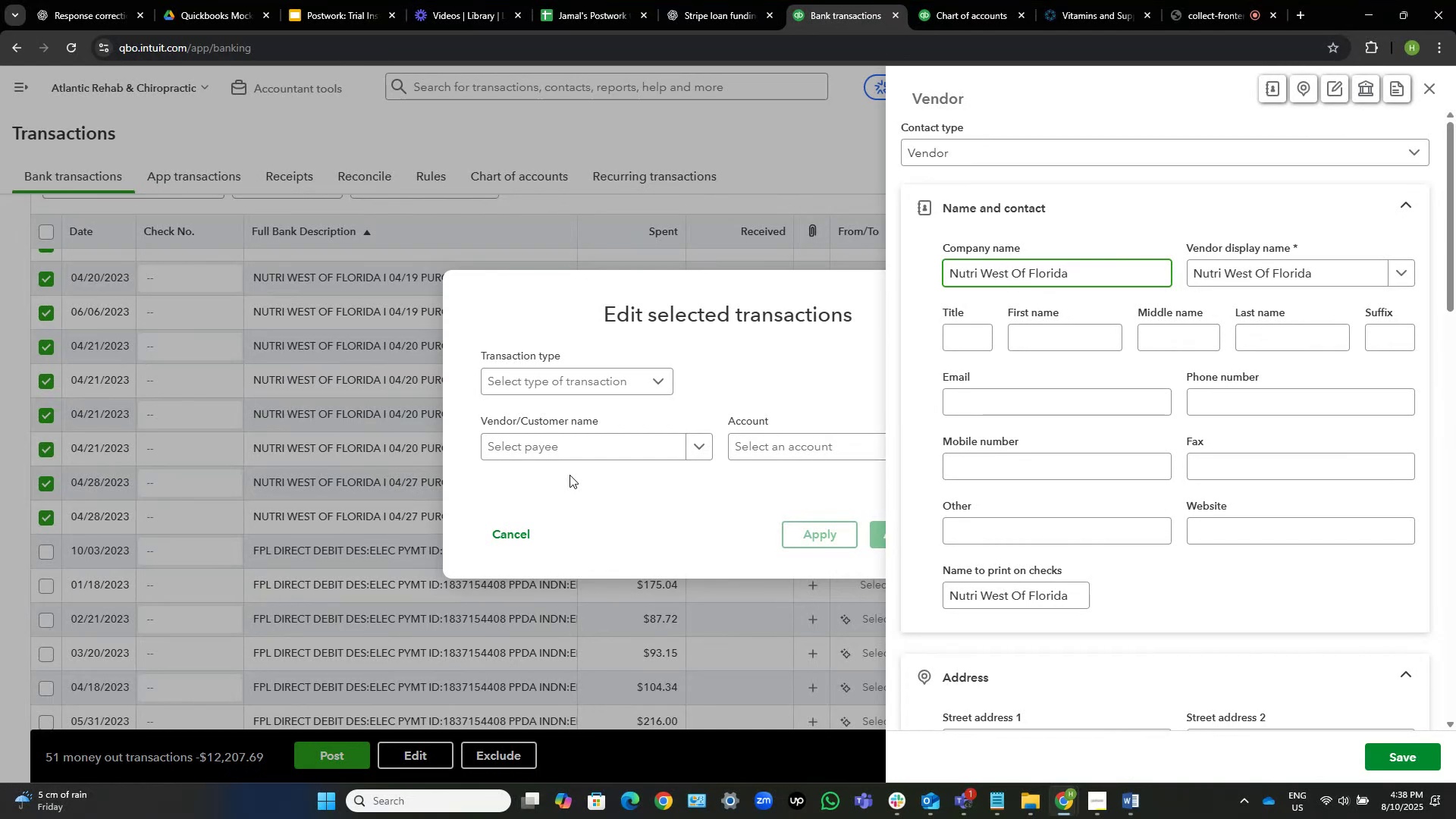 
key(Control+Shift+ArrowLeft)
 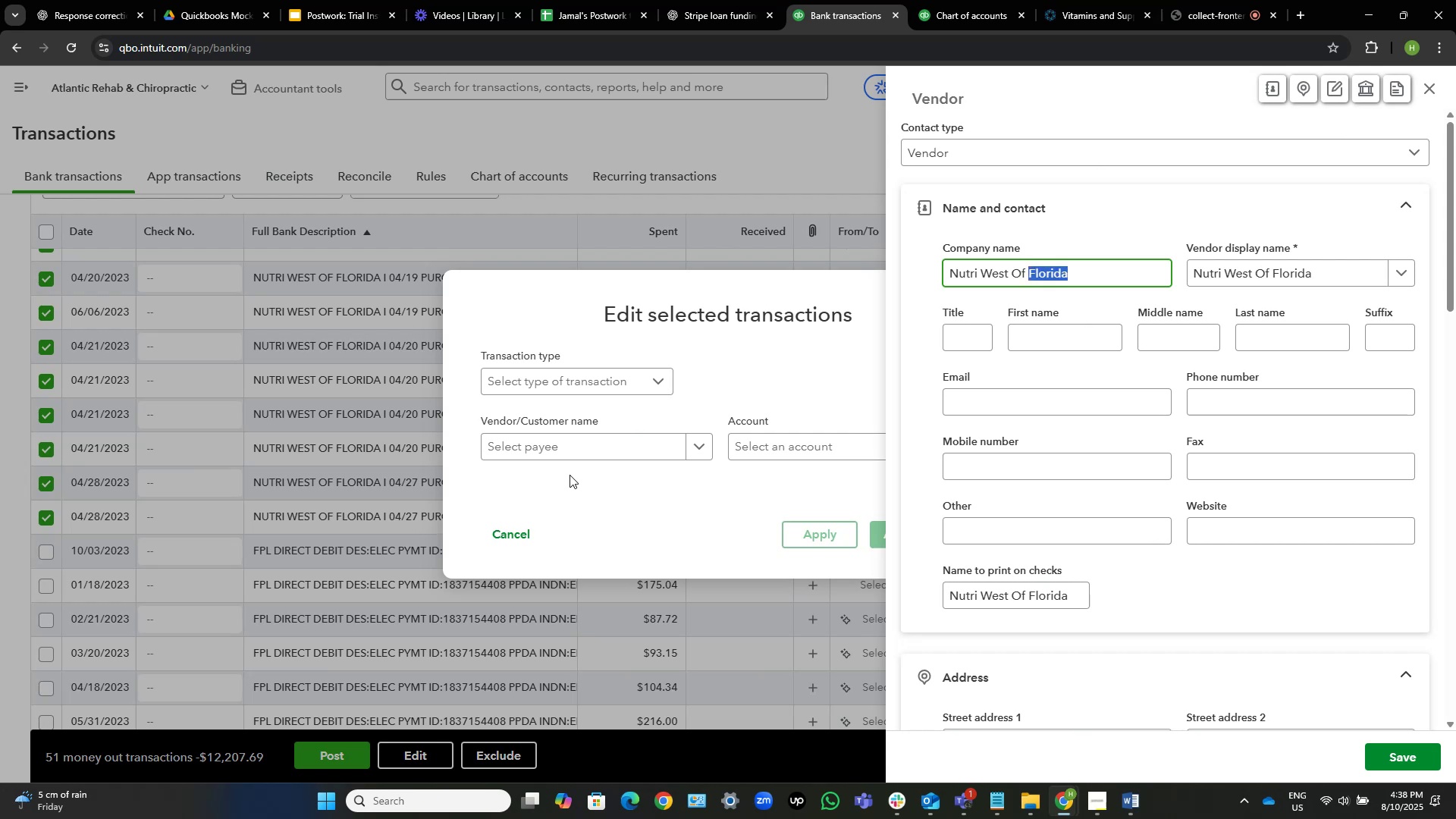 
key(Control+Shift+ArrowLeft)
 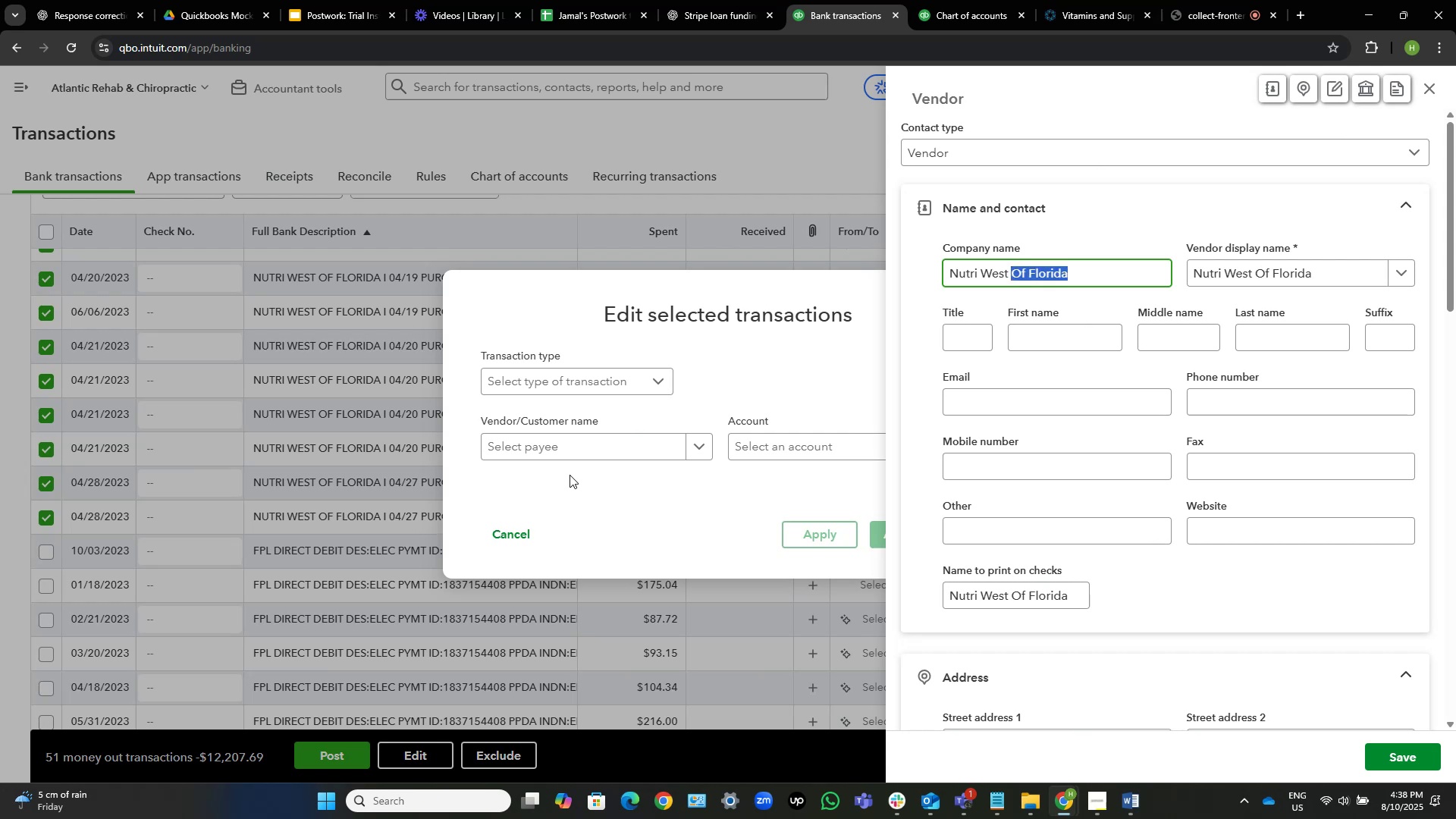 
key(Control+Shift+ArrowLeft)
 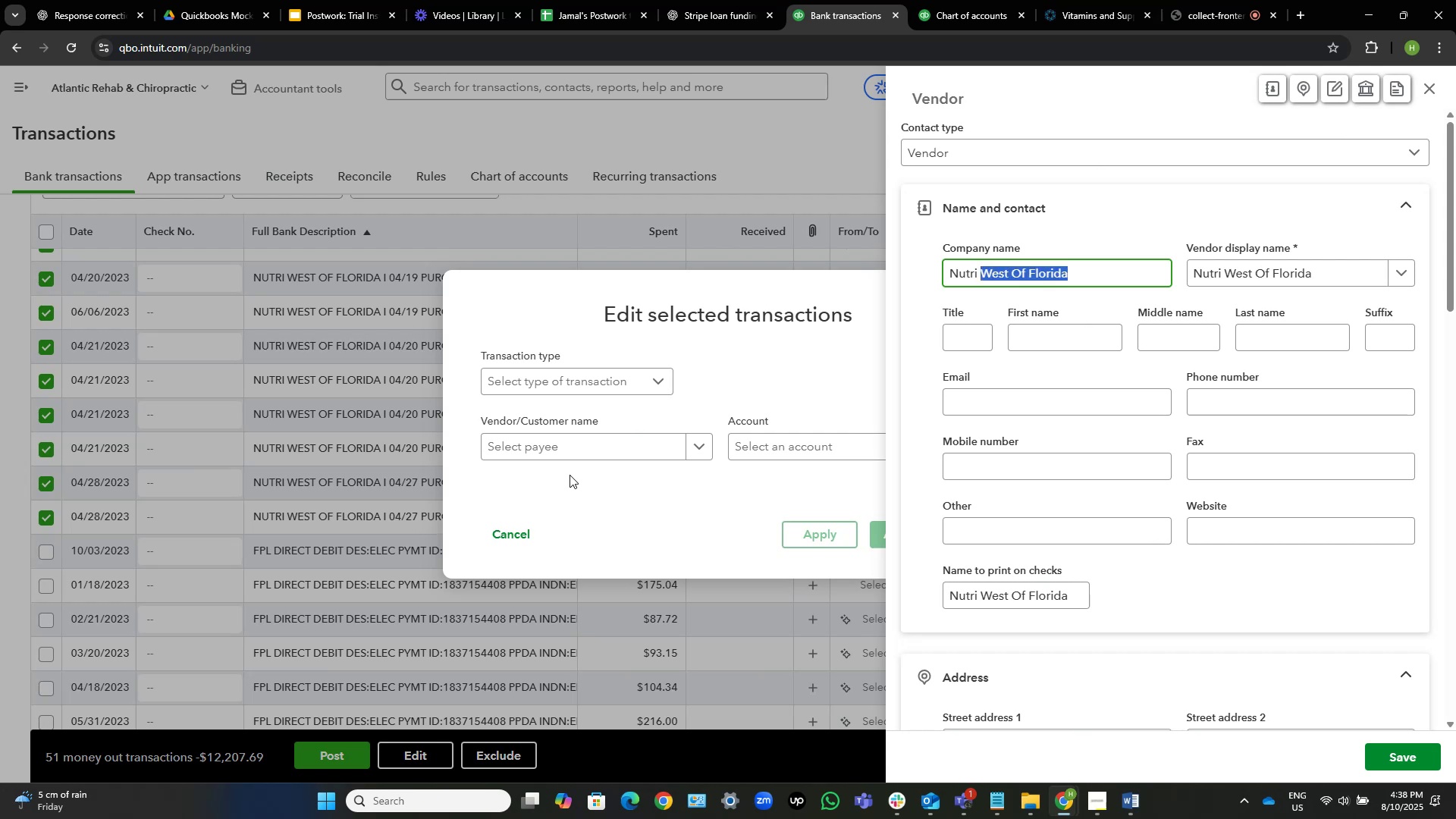 
key(Control+Shift+ArrowLeft)
 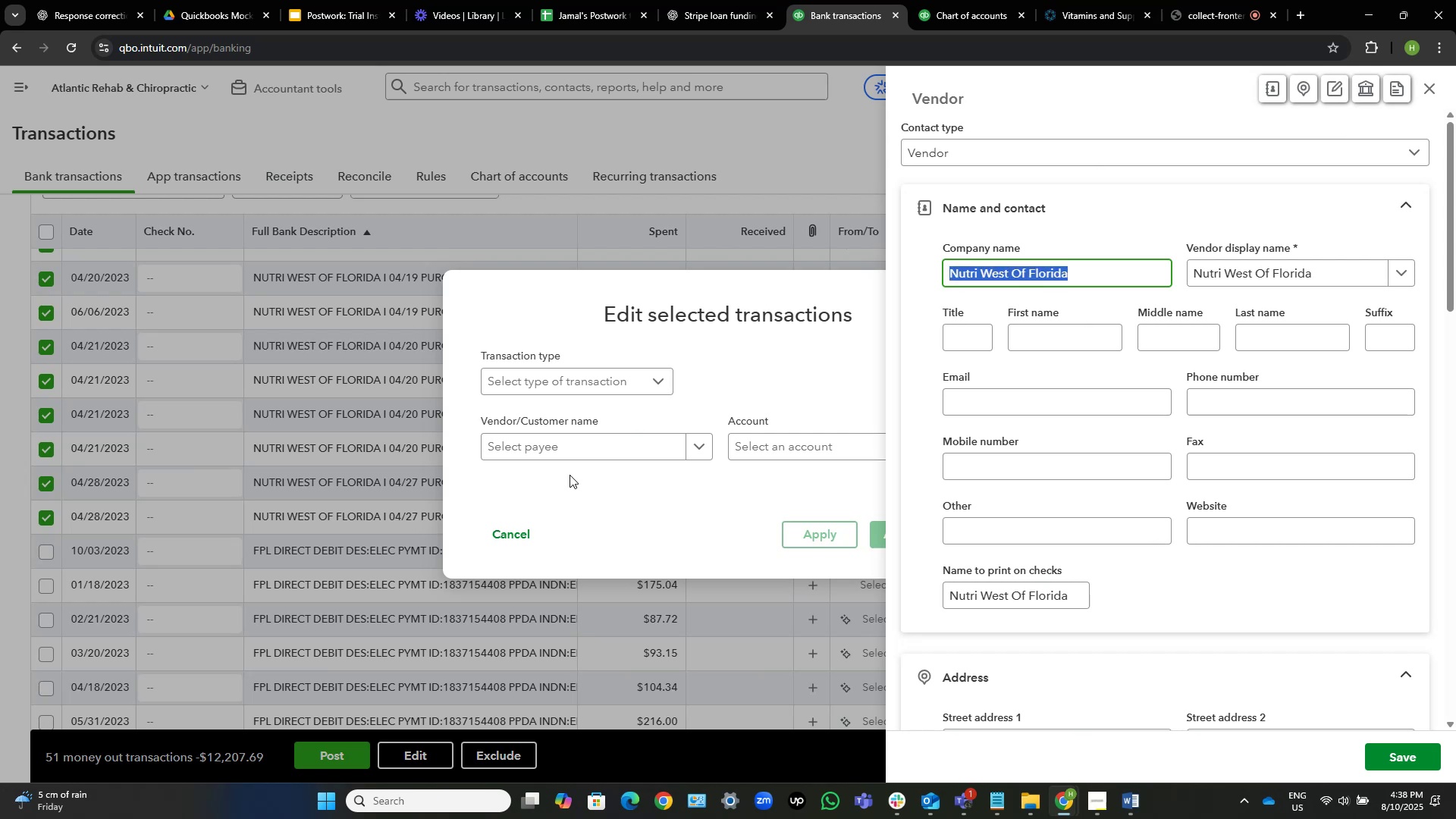 
key(Control+C)
 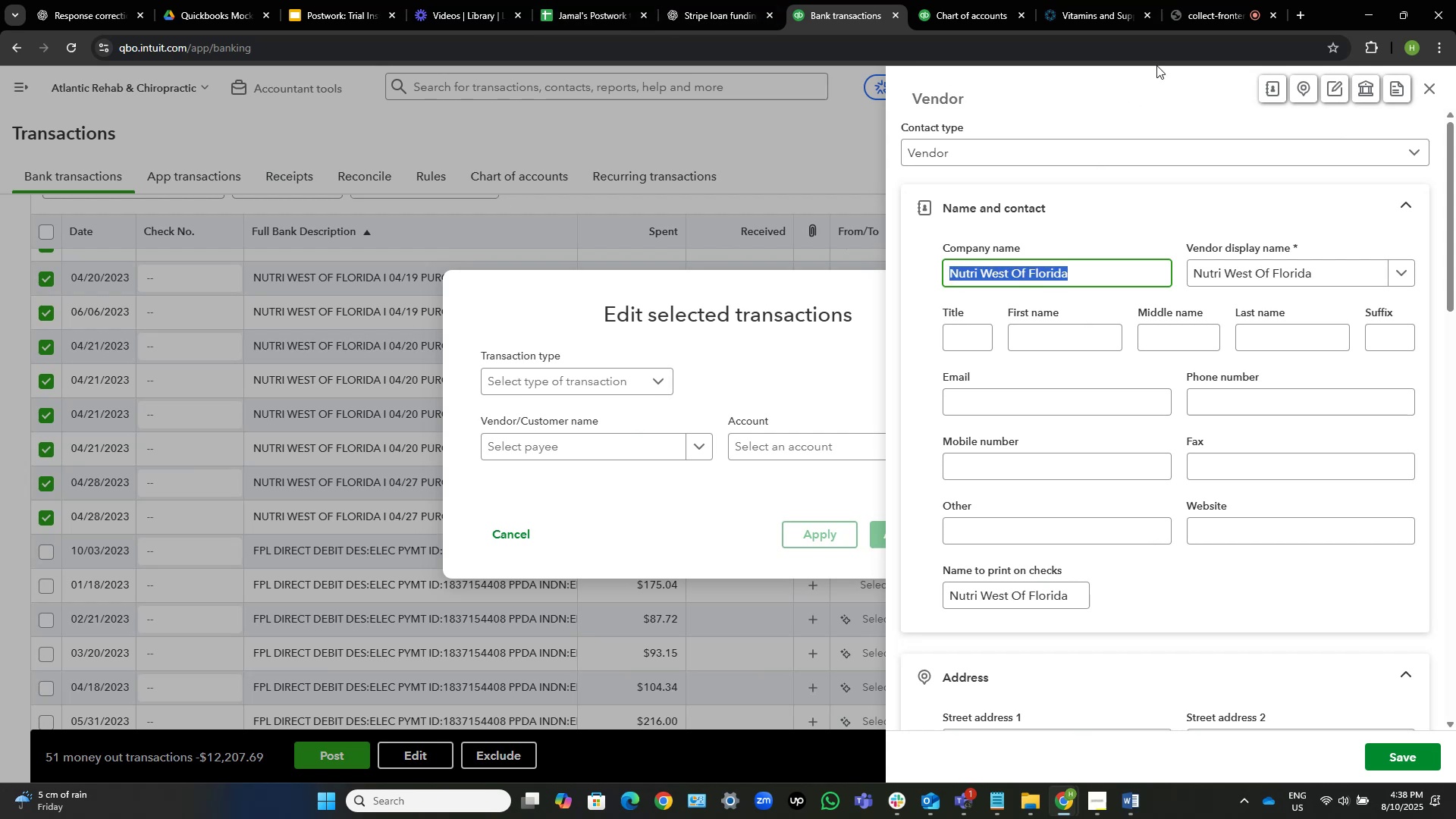 
left_click([1094, 0])
 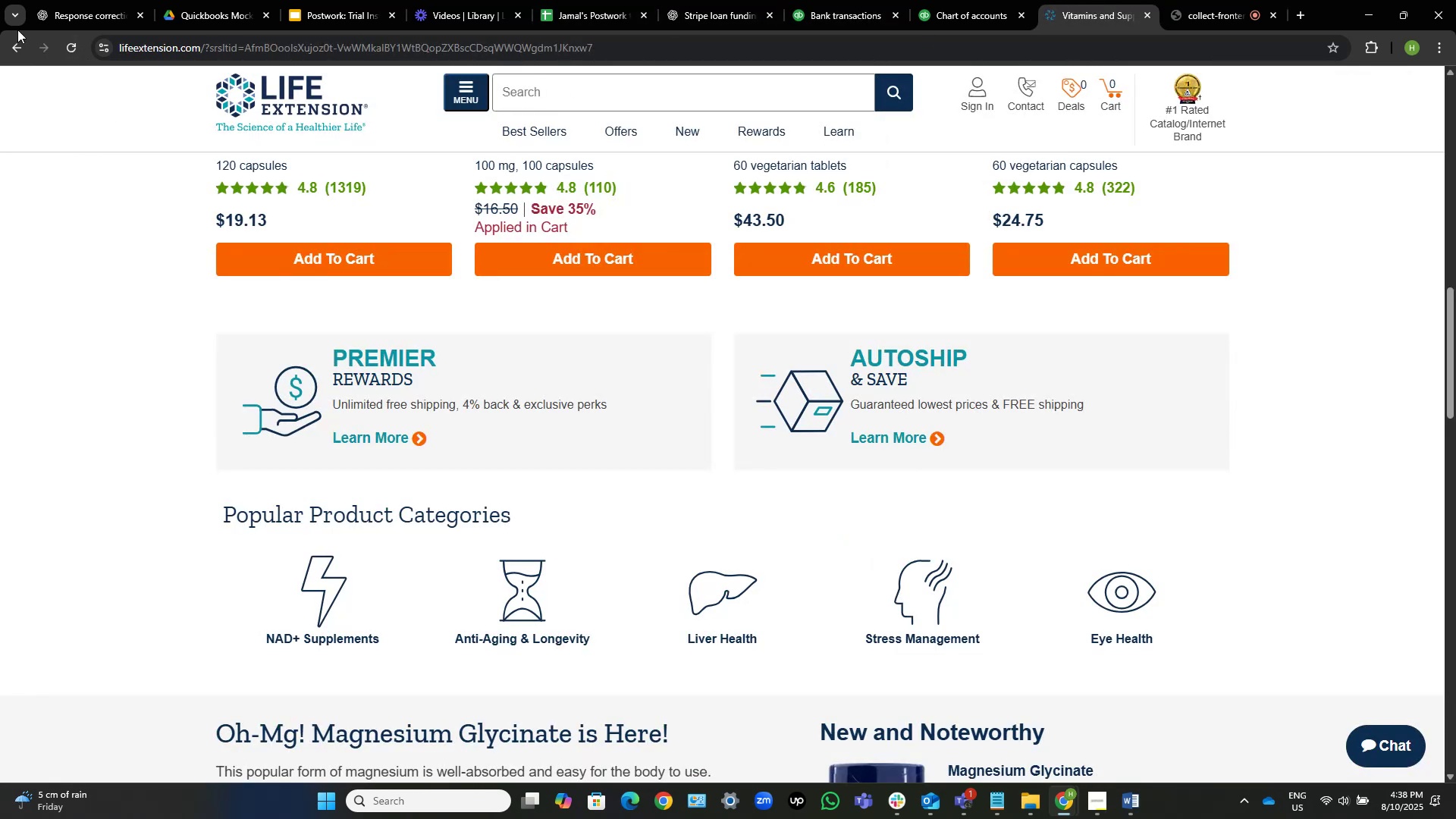 
left_click([13, 43])
 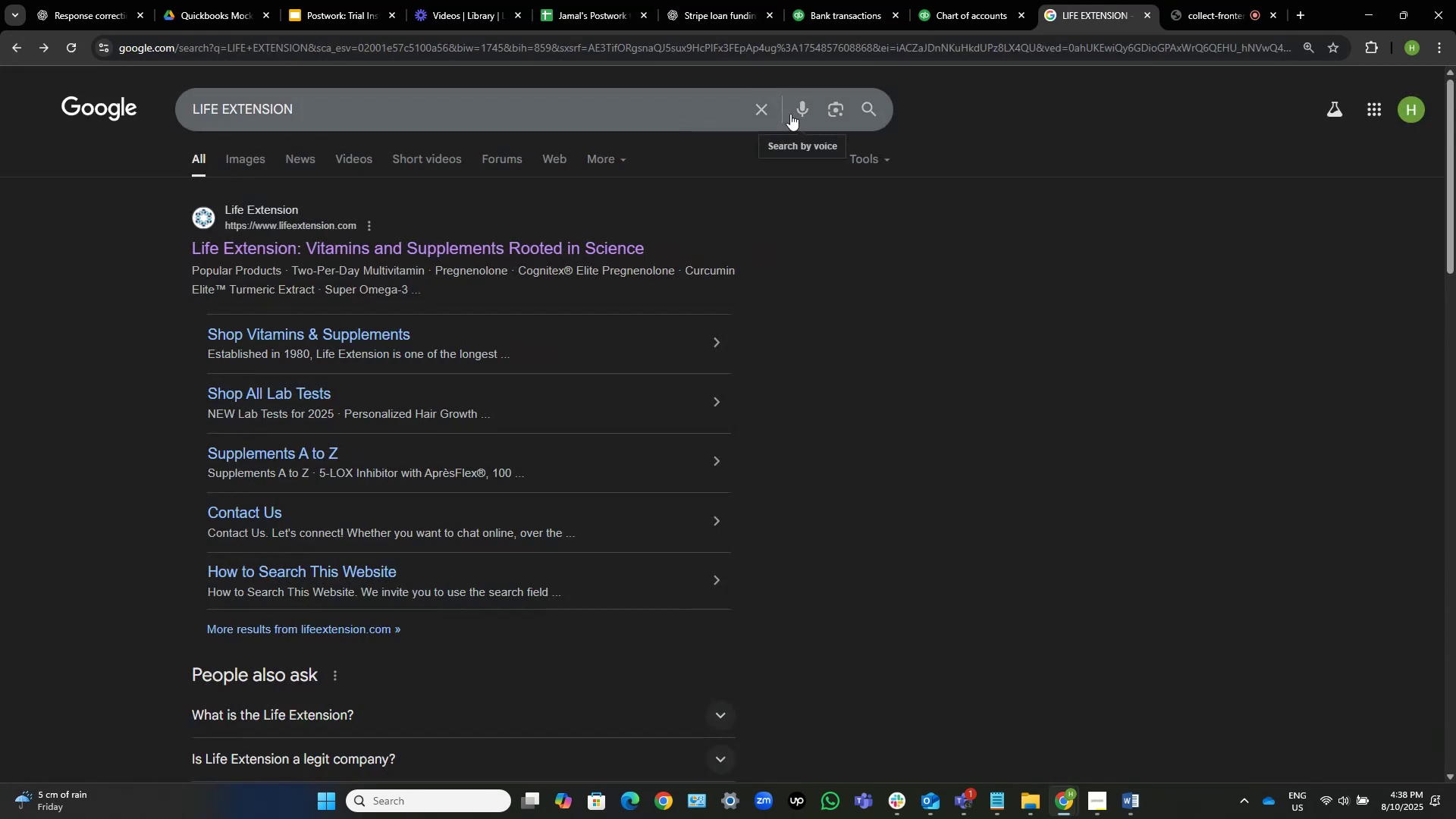 
left_click([761, 99])
 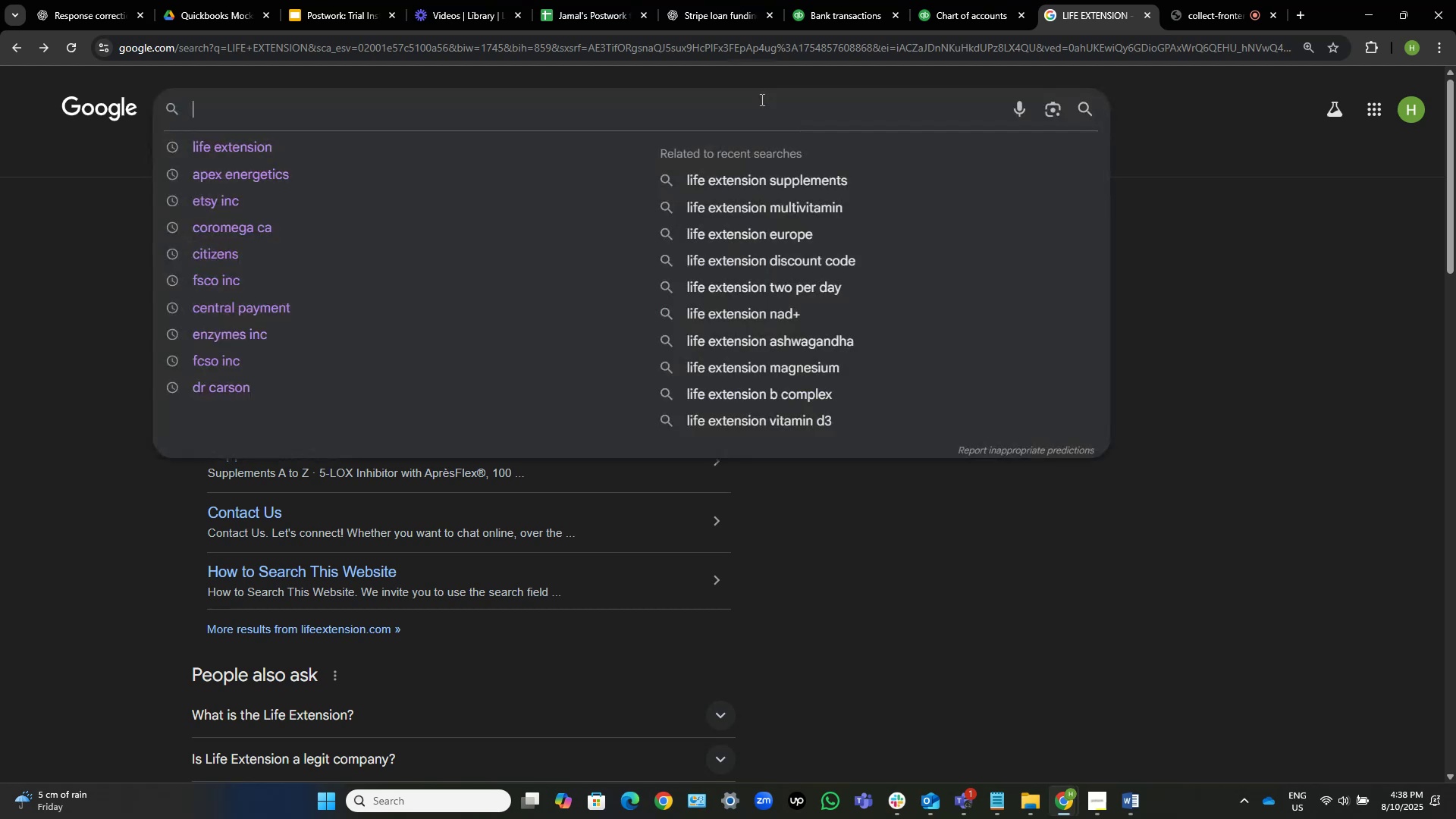 
key(Control+V)
 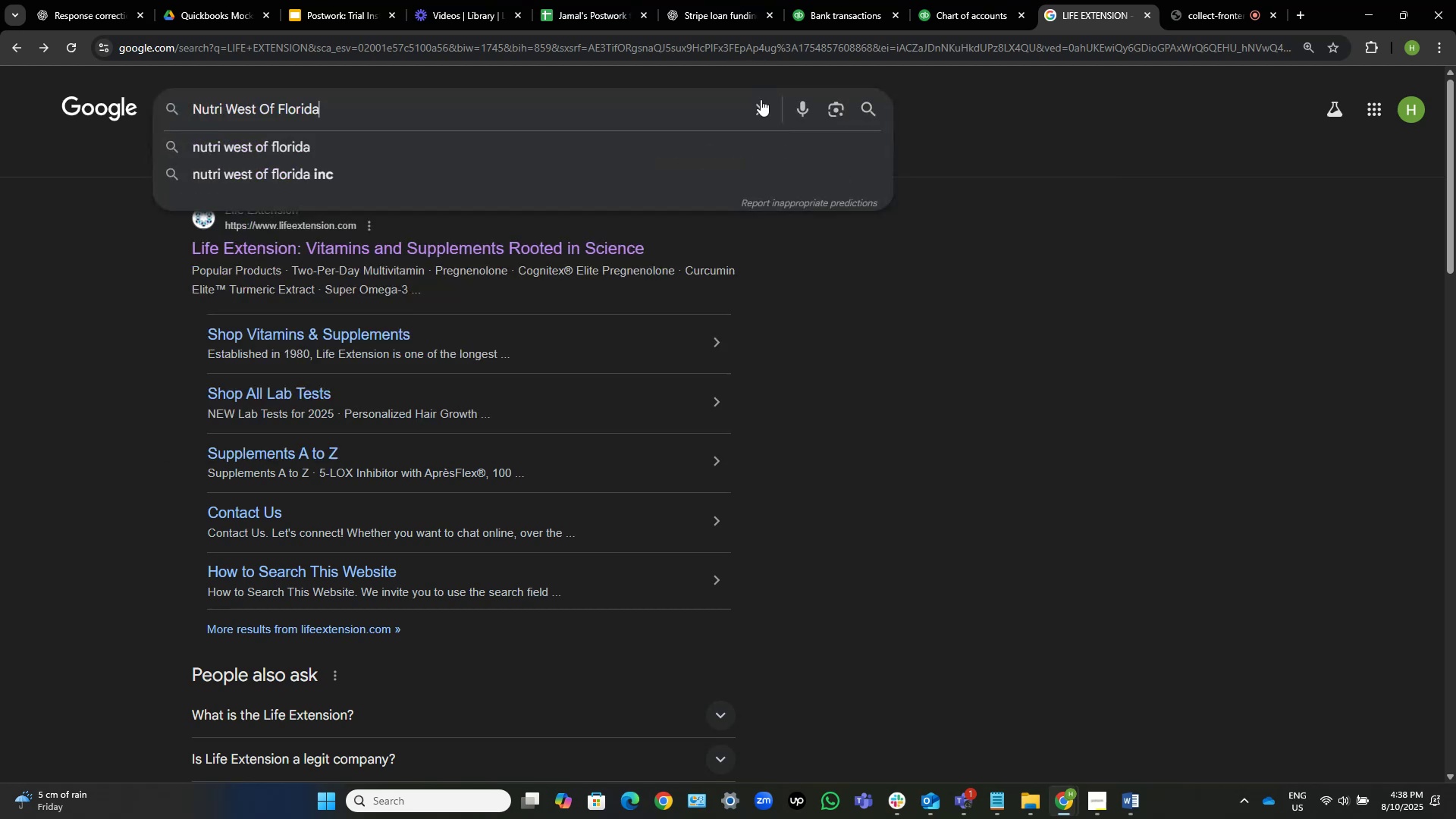 
key(NumpadEnter)
 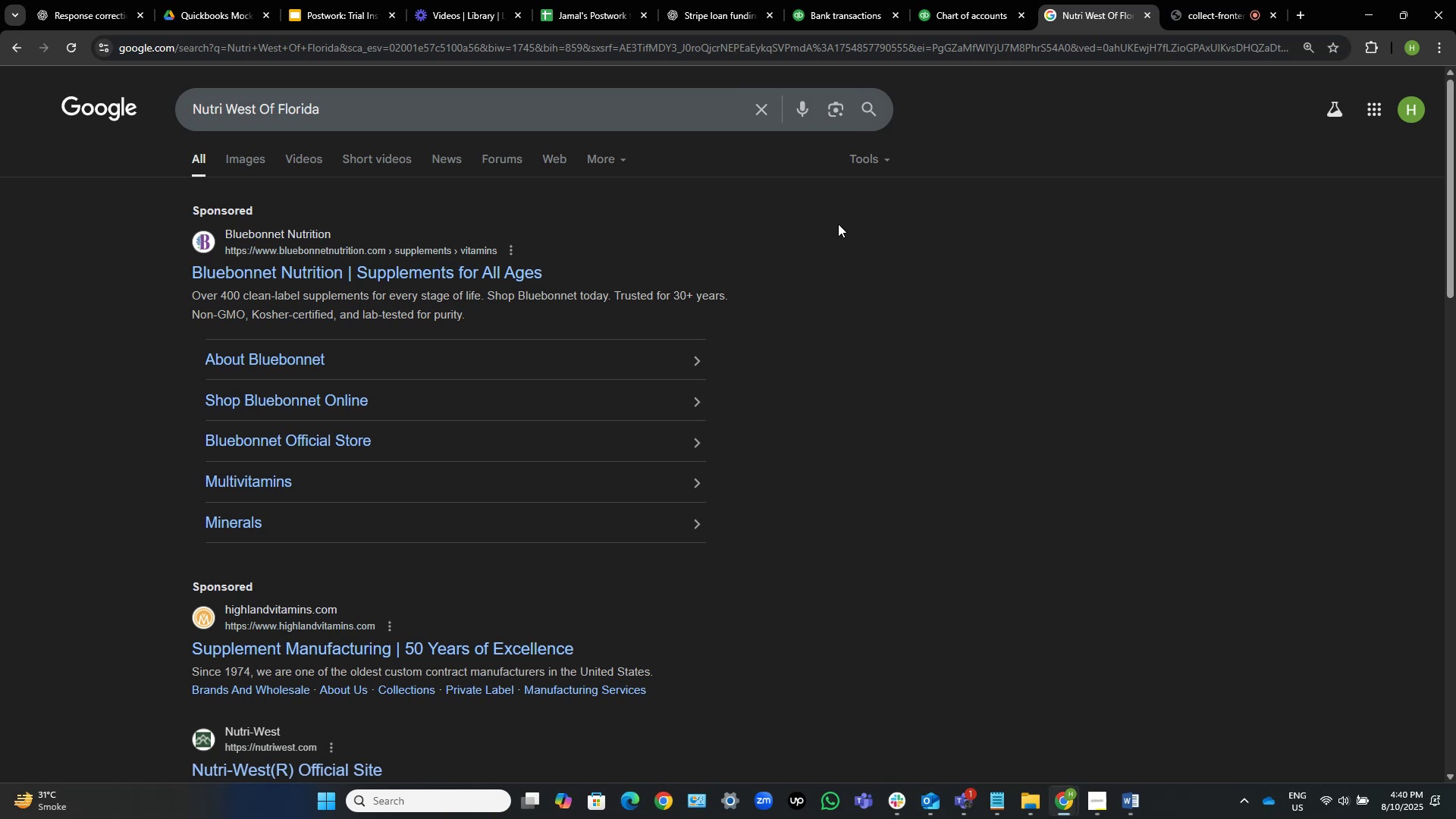 
wait(87.67)
 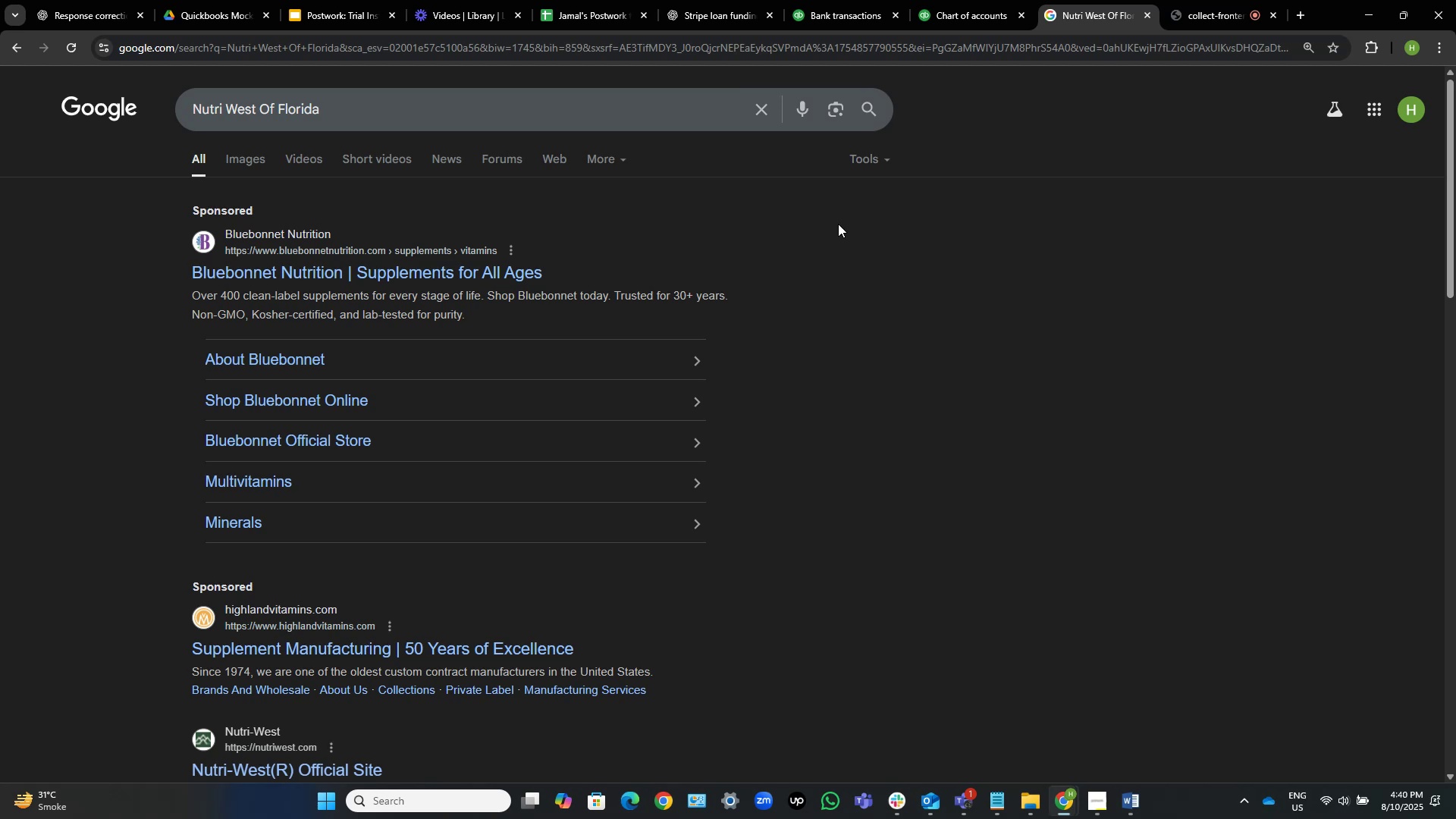 
scroll: coordinate [512, 395], scroll_direction: down, amount: 1.0
 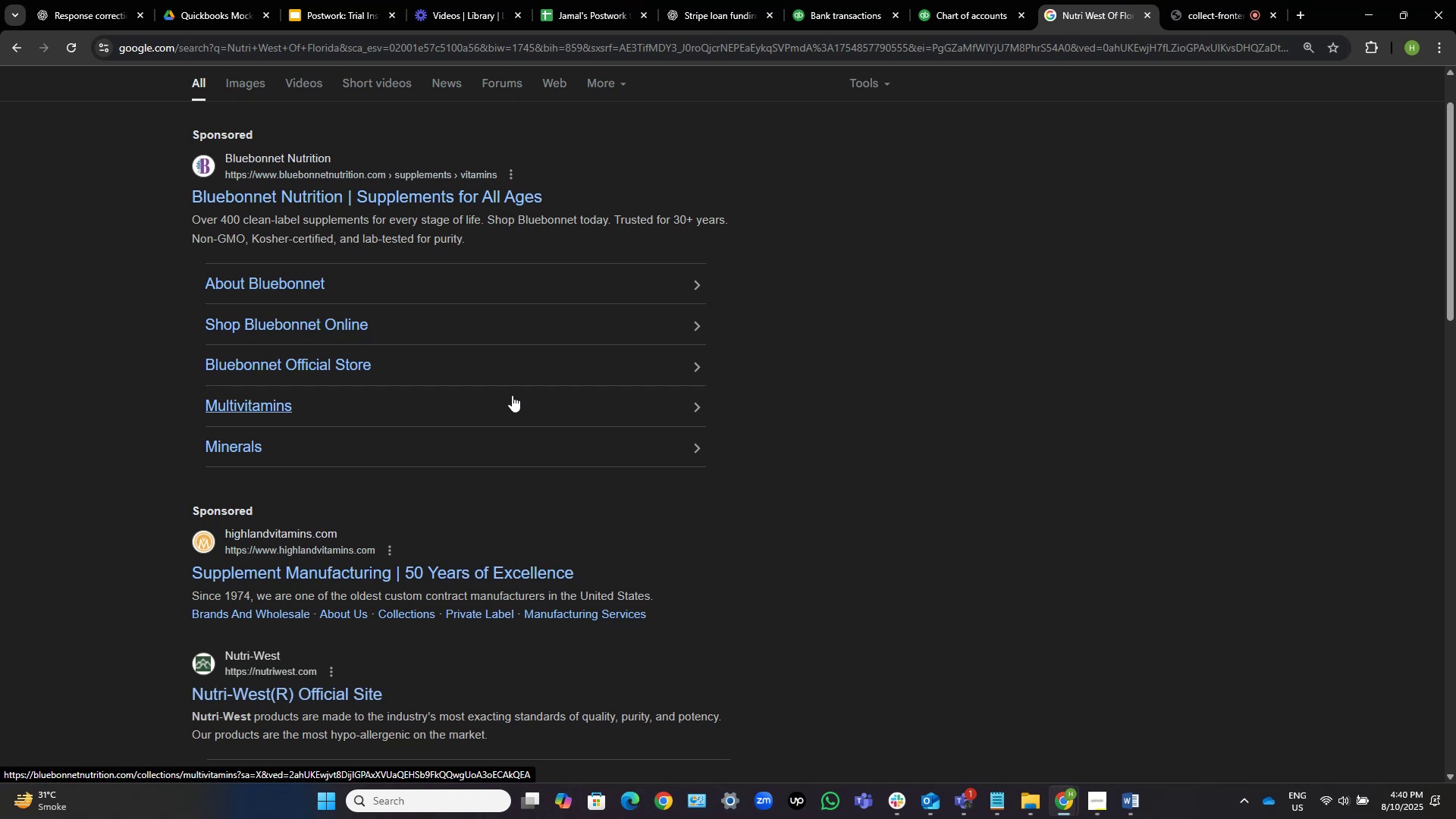 
wait(41.32)
 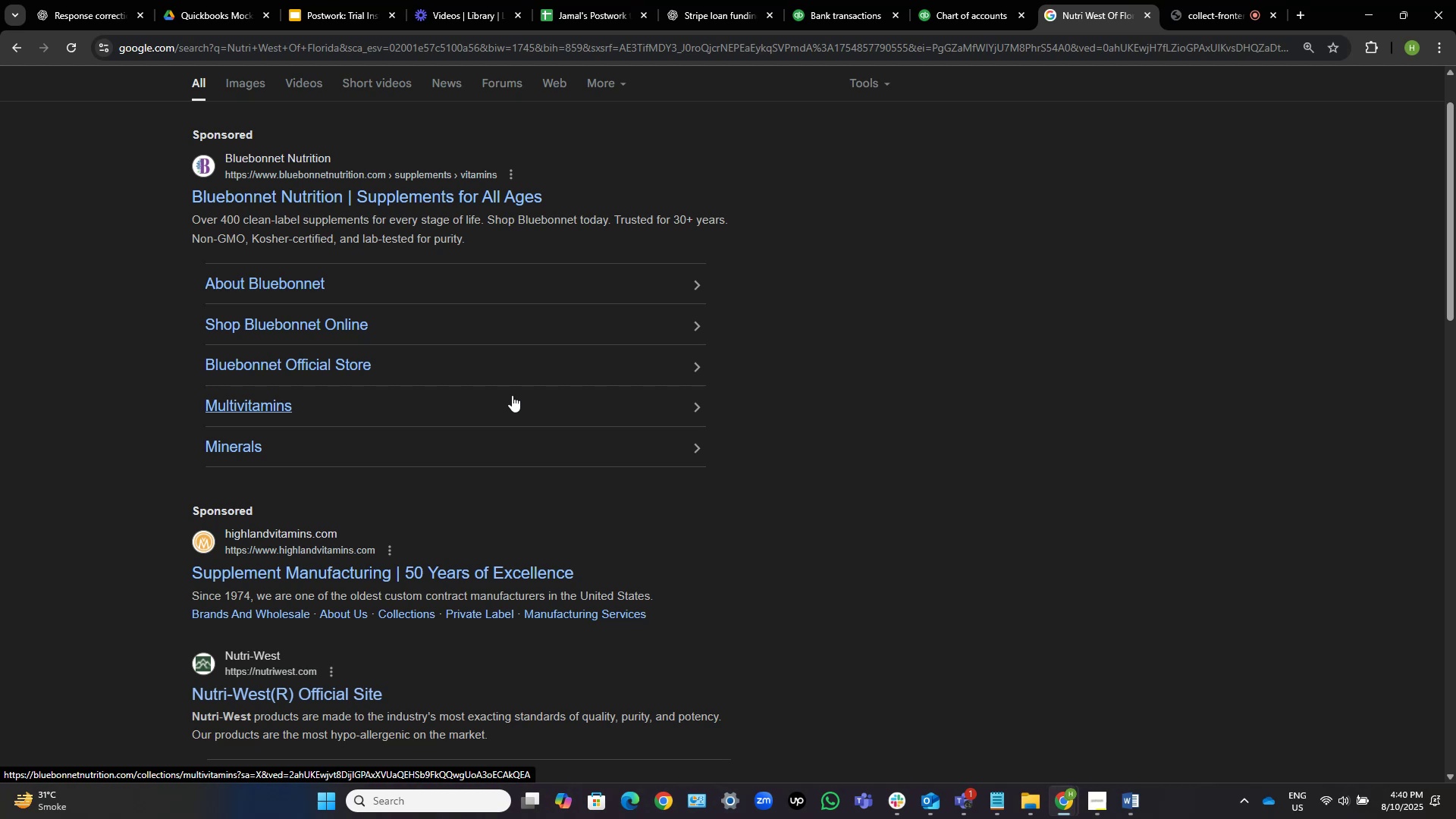 
left_click([893, 0])
 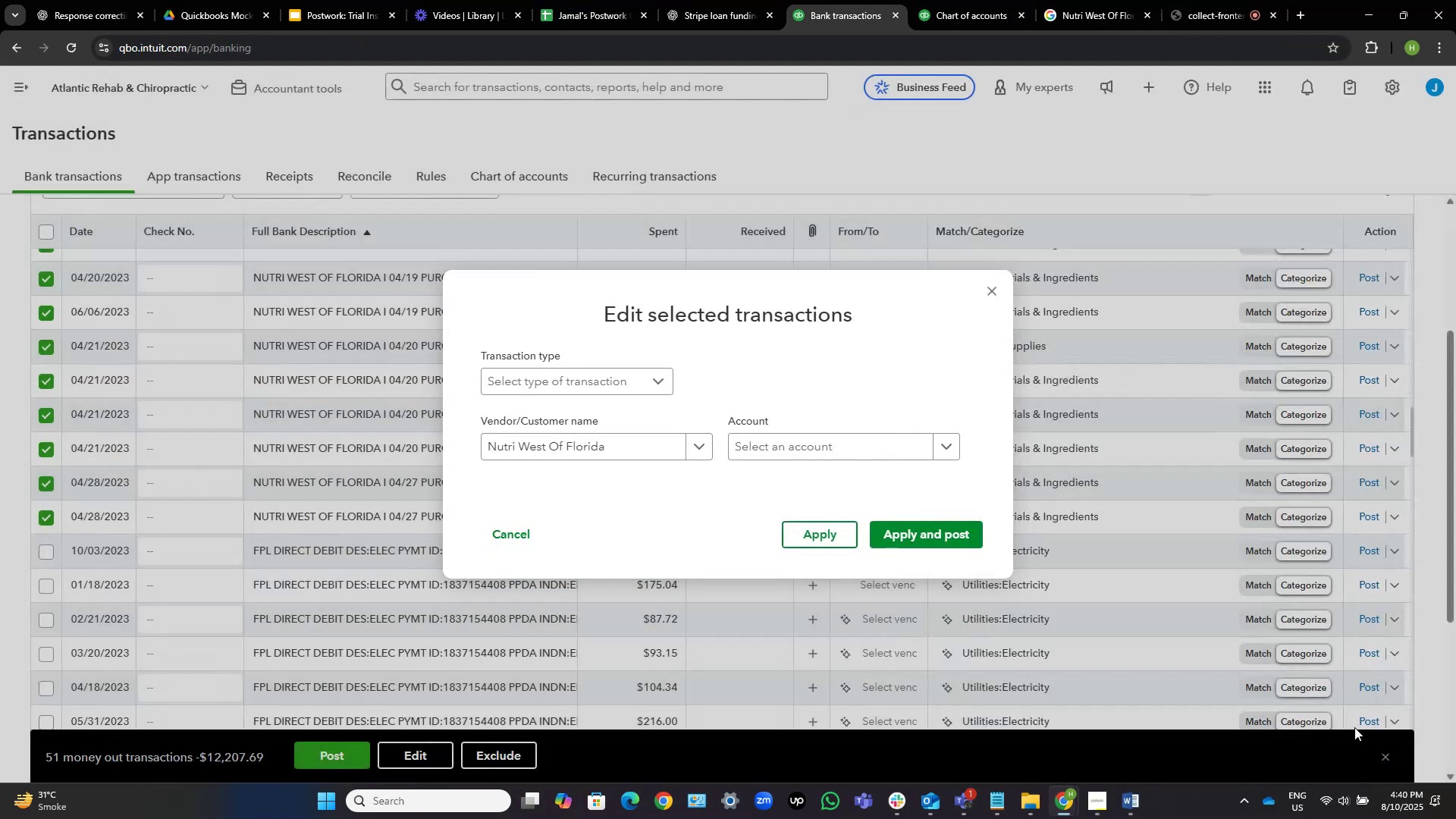 
wait(10.89)
 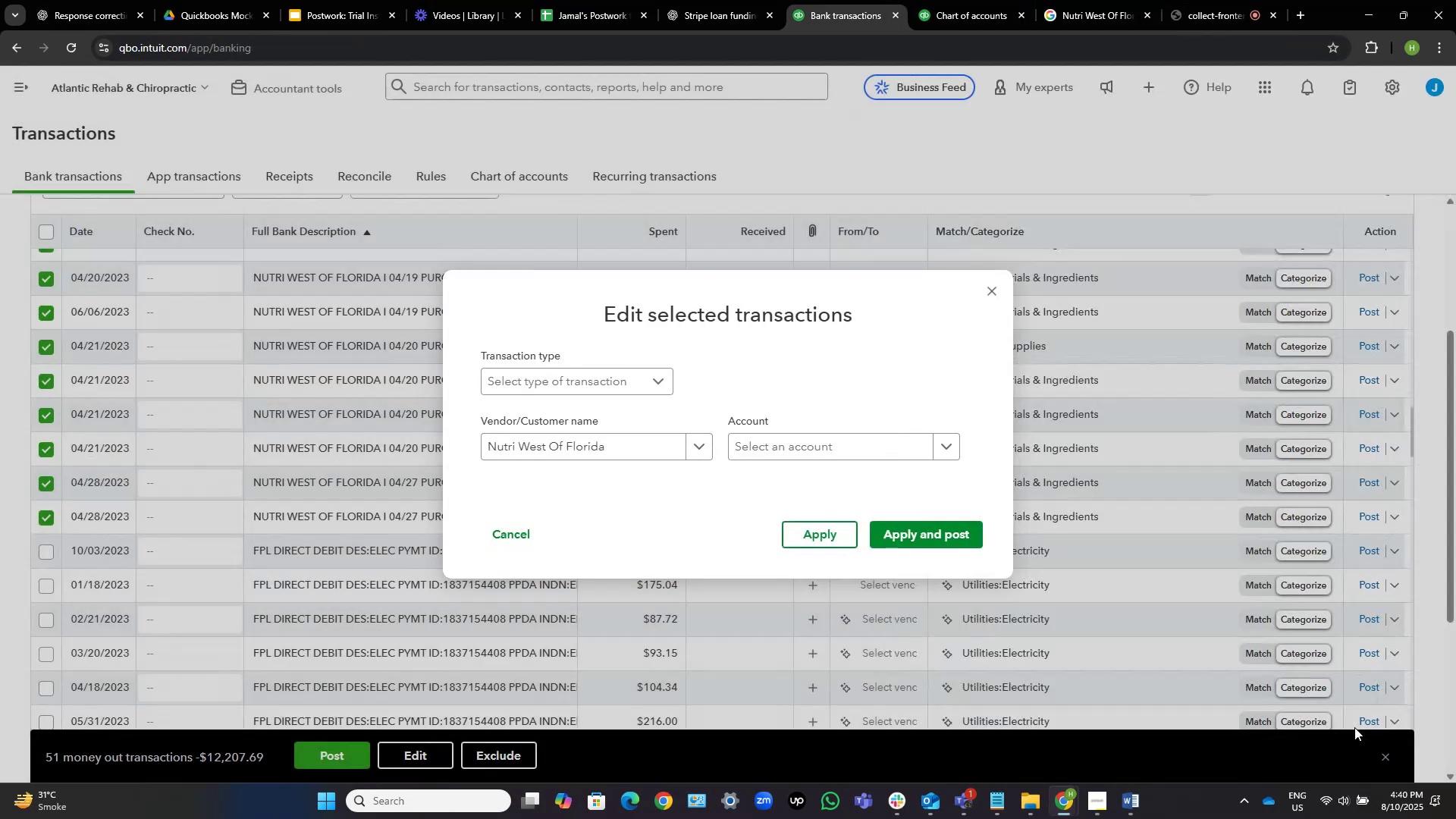 
left_click([835, 447])
 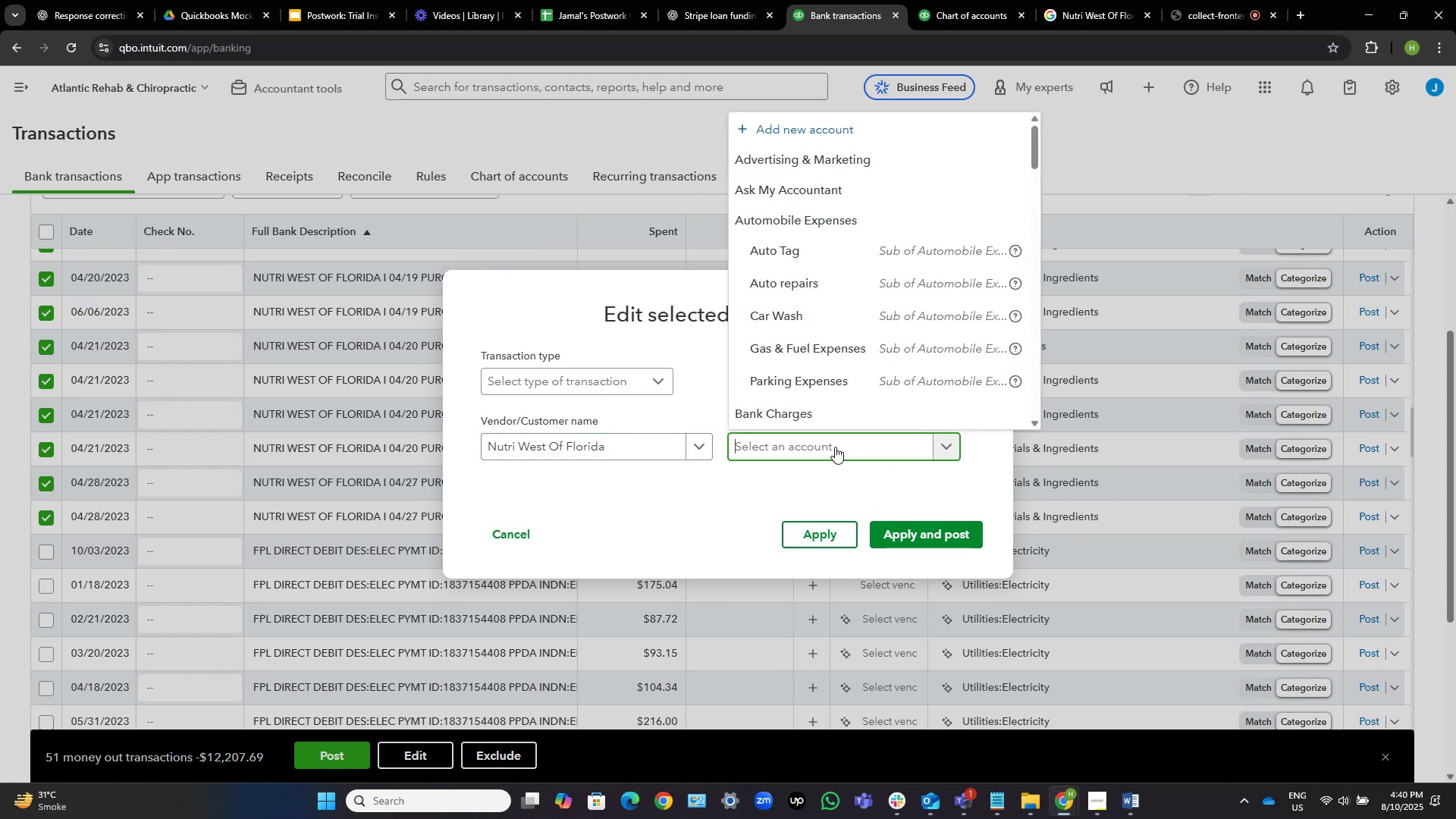 
type(medi)
 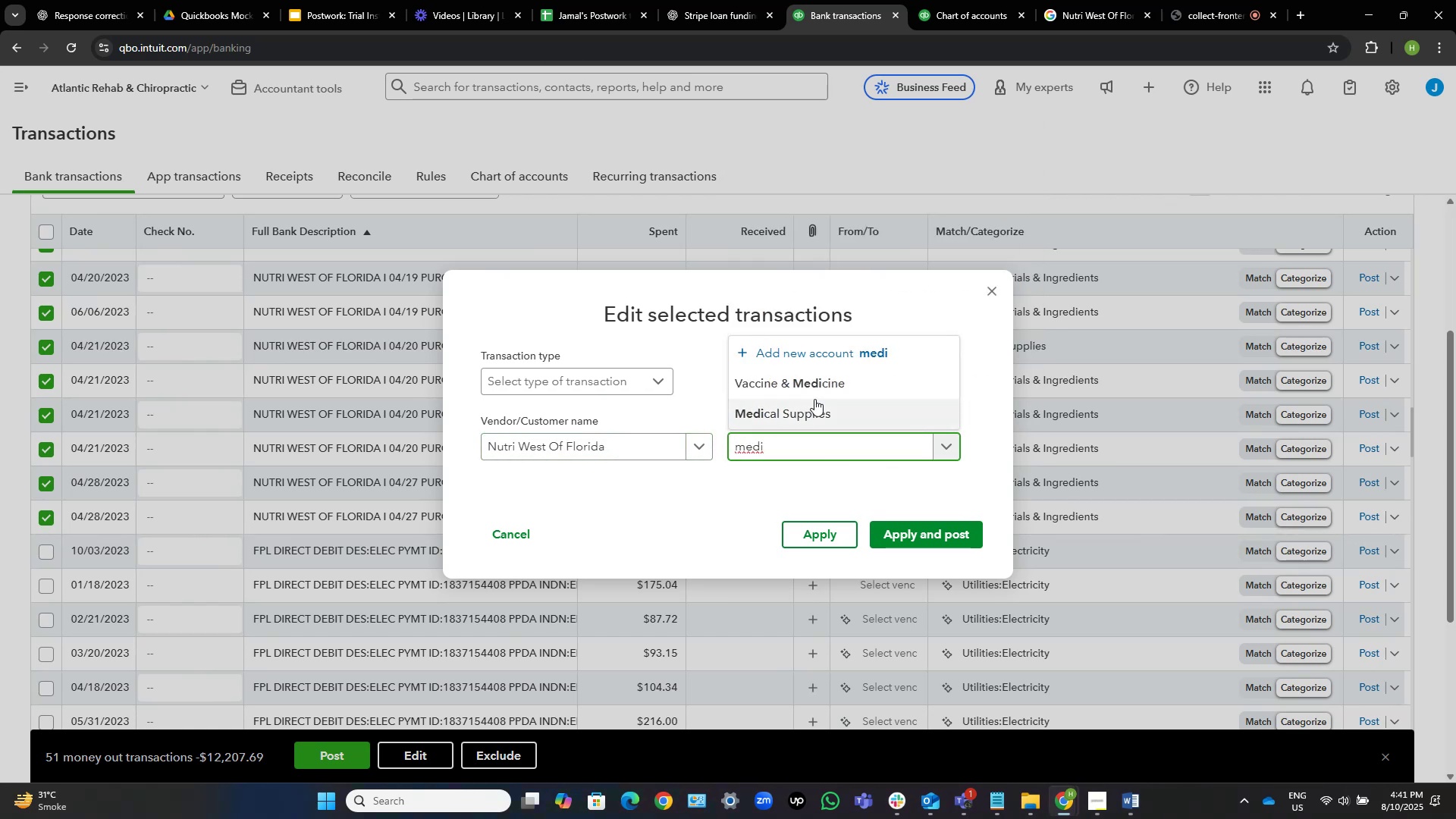 
left_click([813, 414])
 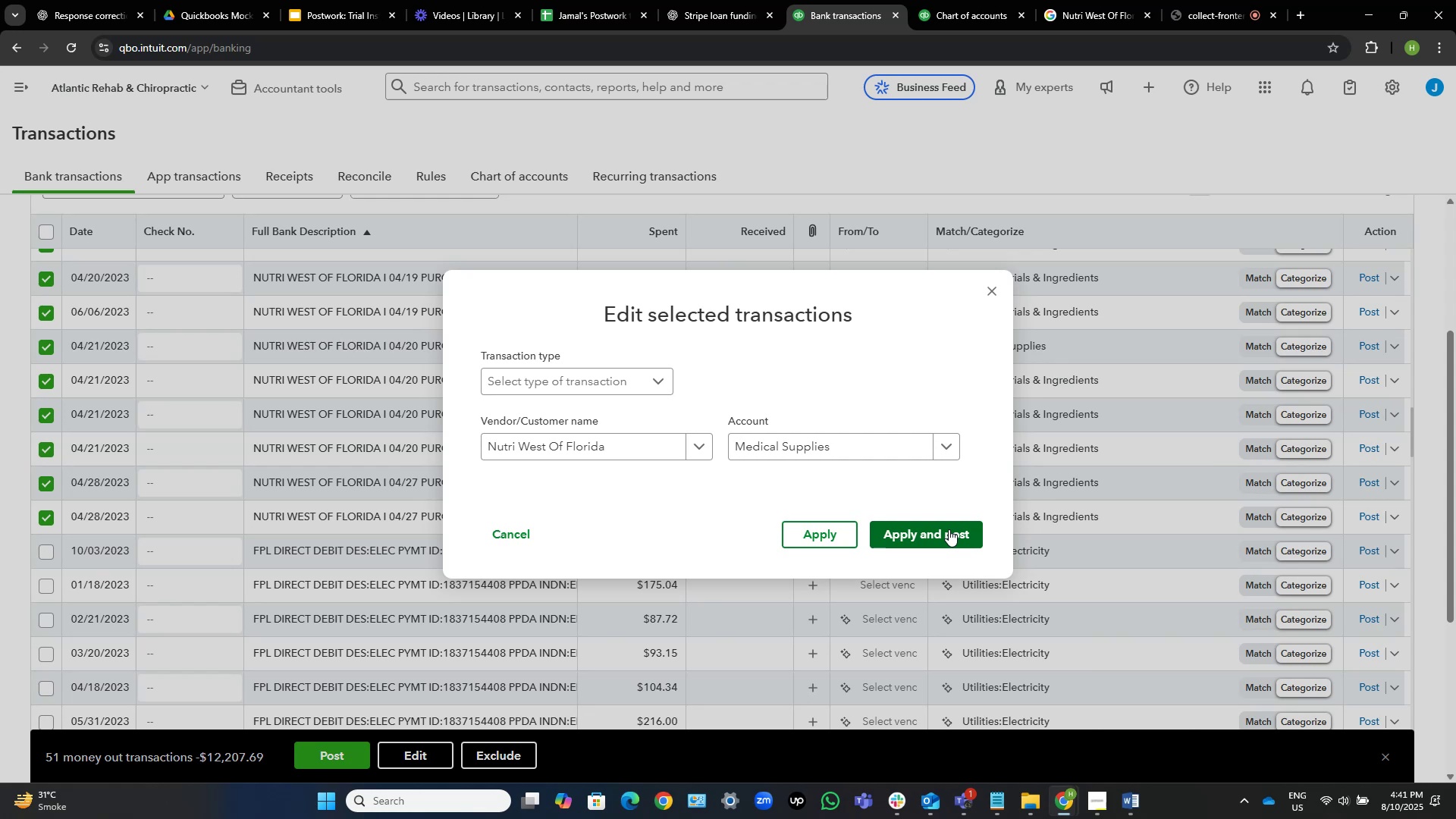 
wait(40.29)
 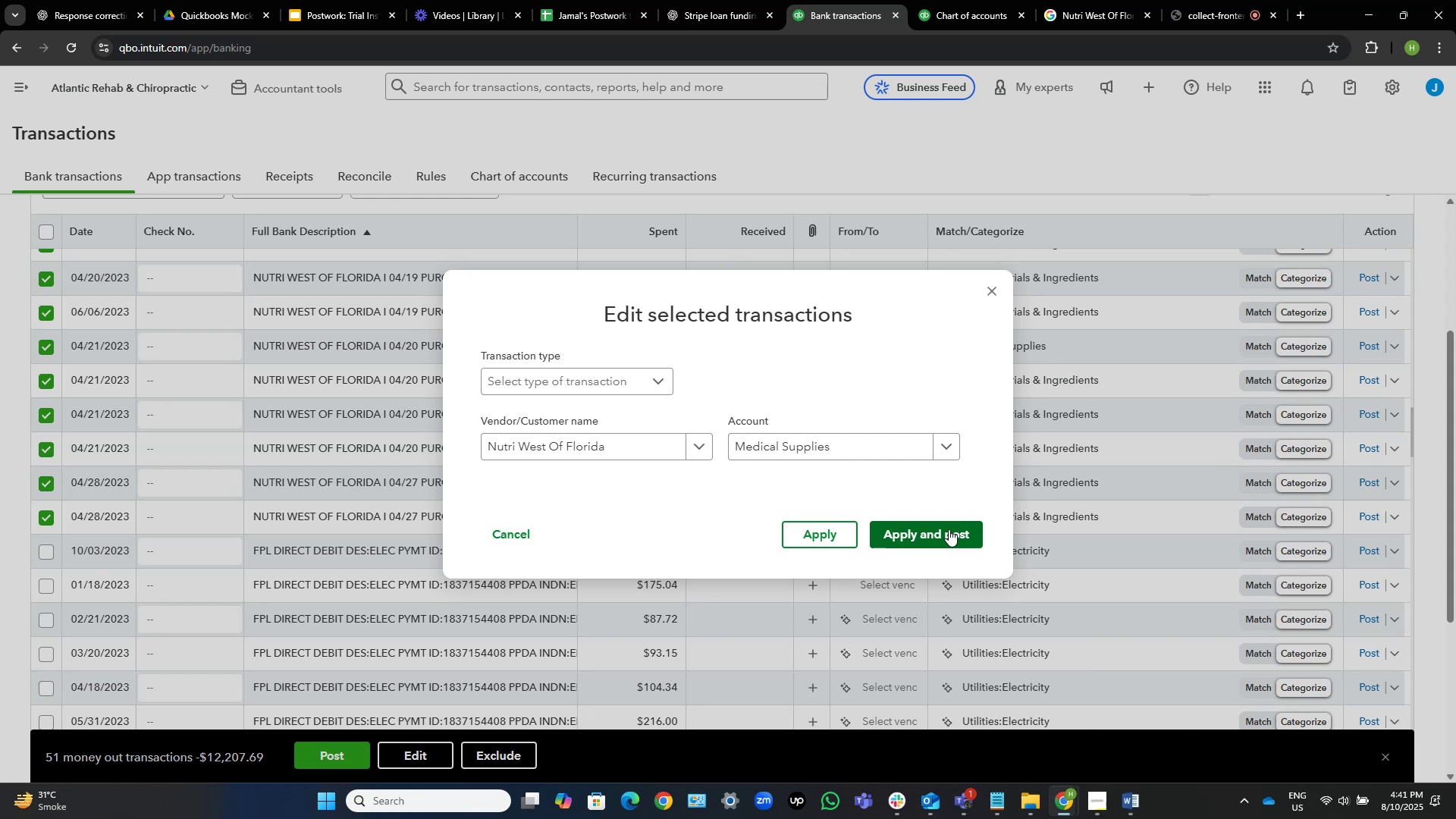 
left_click([1203, 4])
 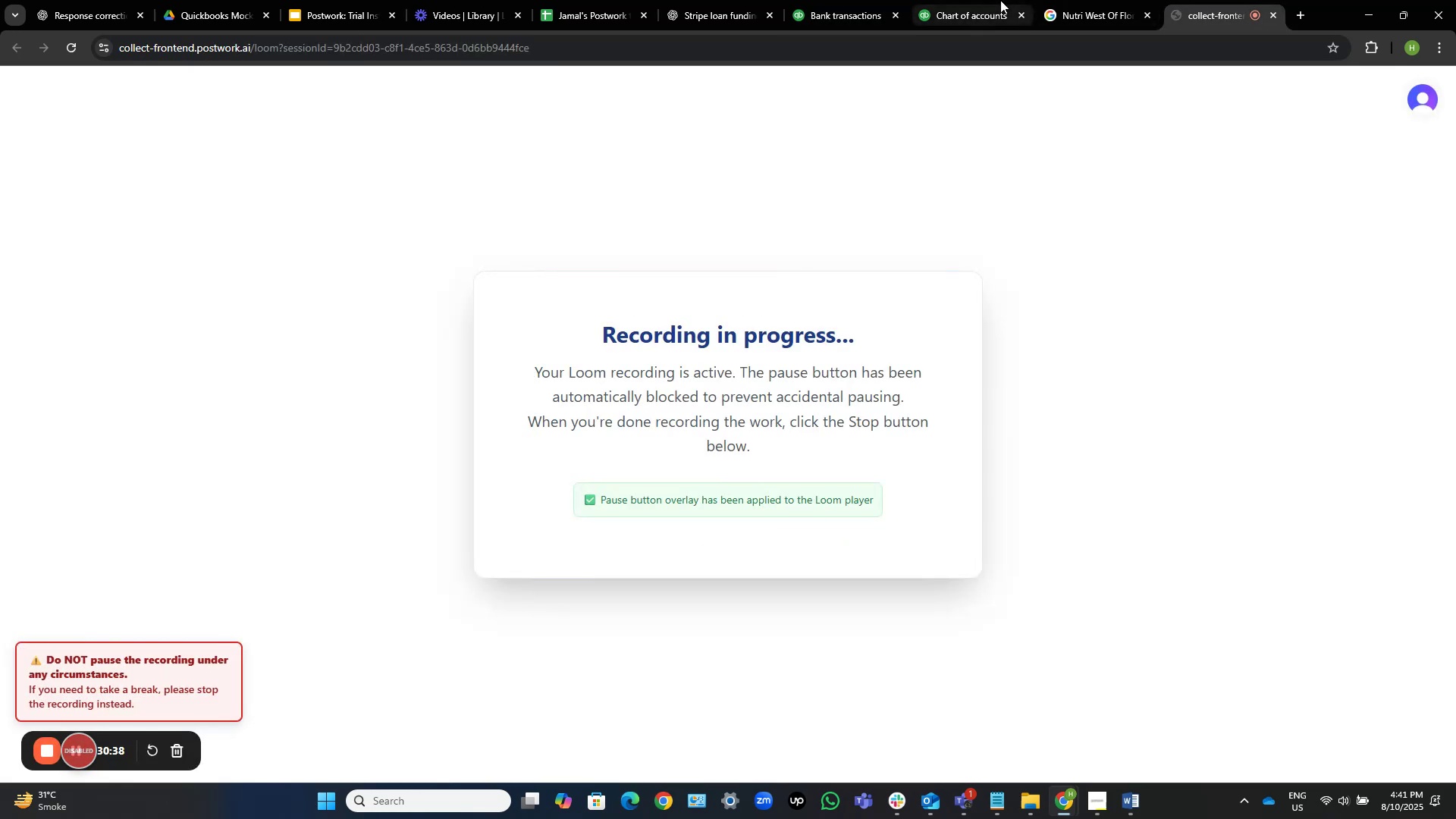 
left_click([876, 0])
 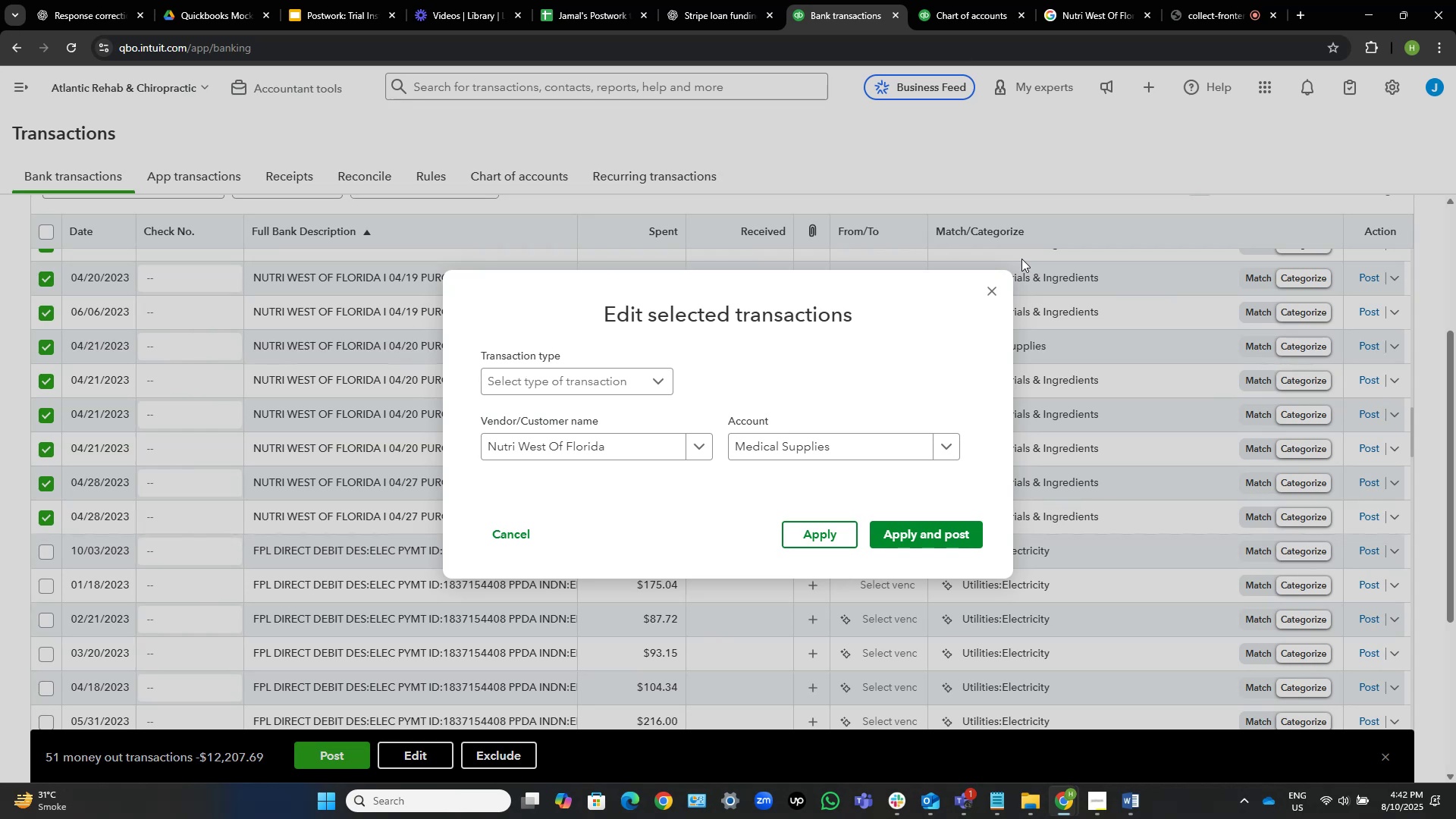 
wait(43.35)
 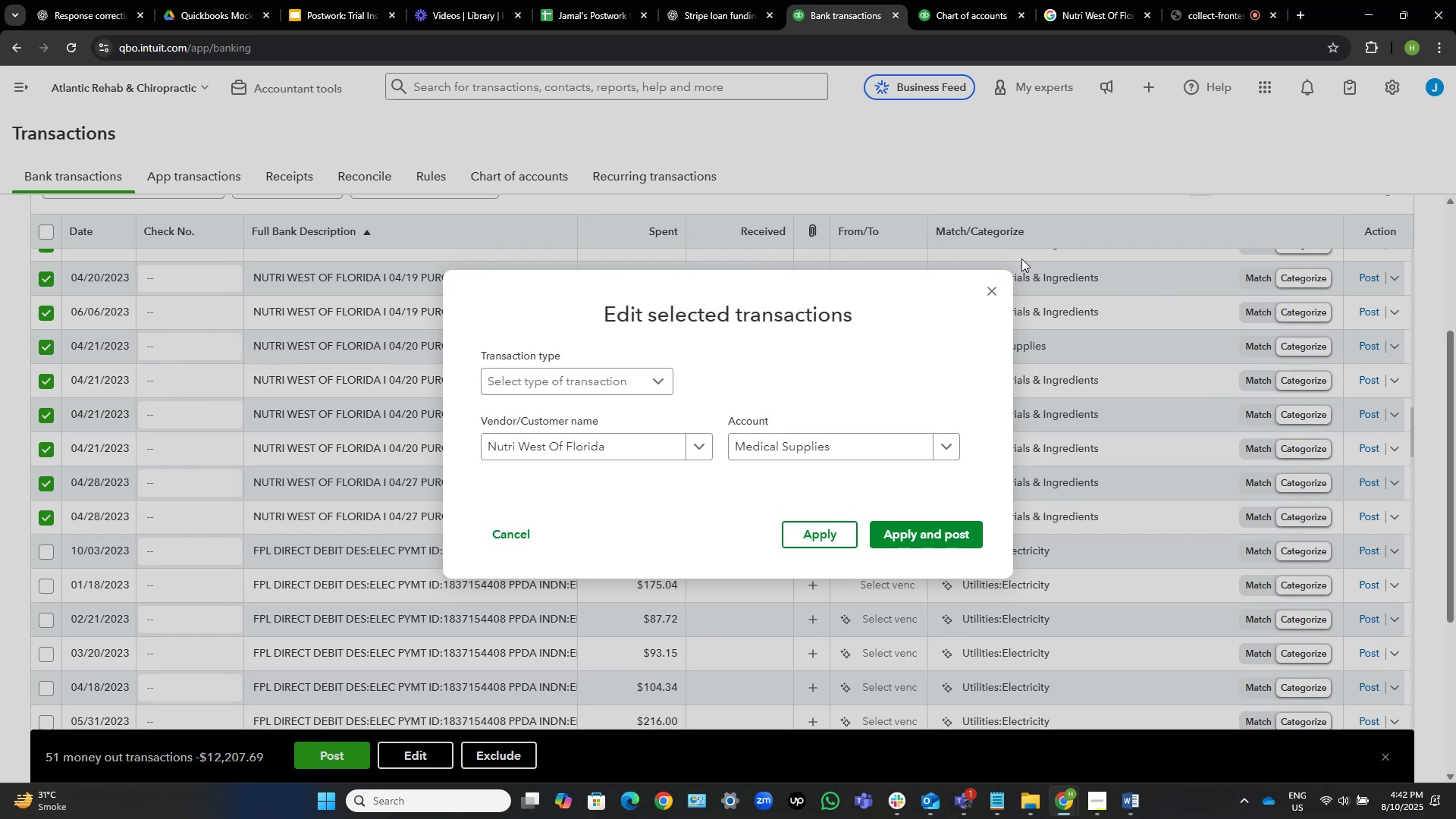 
left_click([959, 530])
 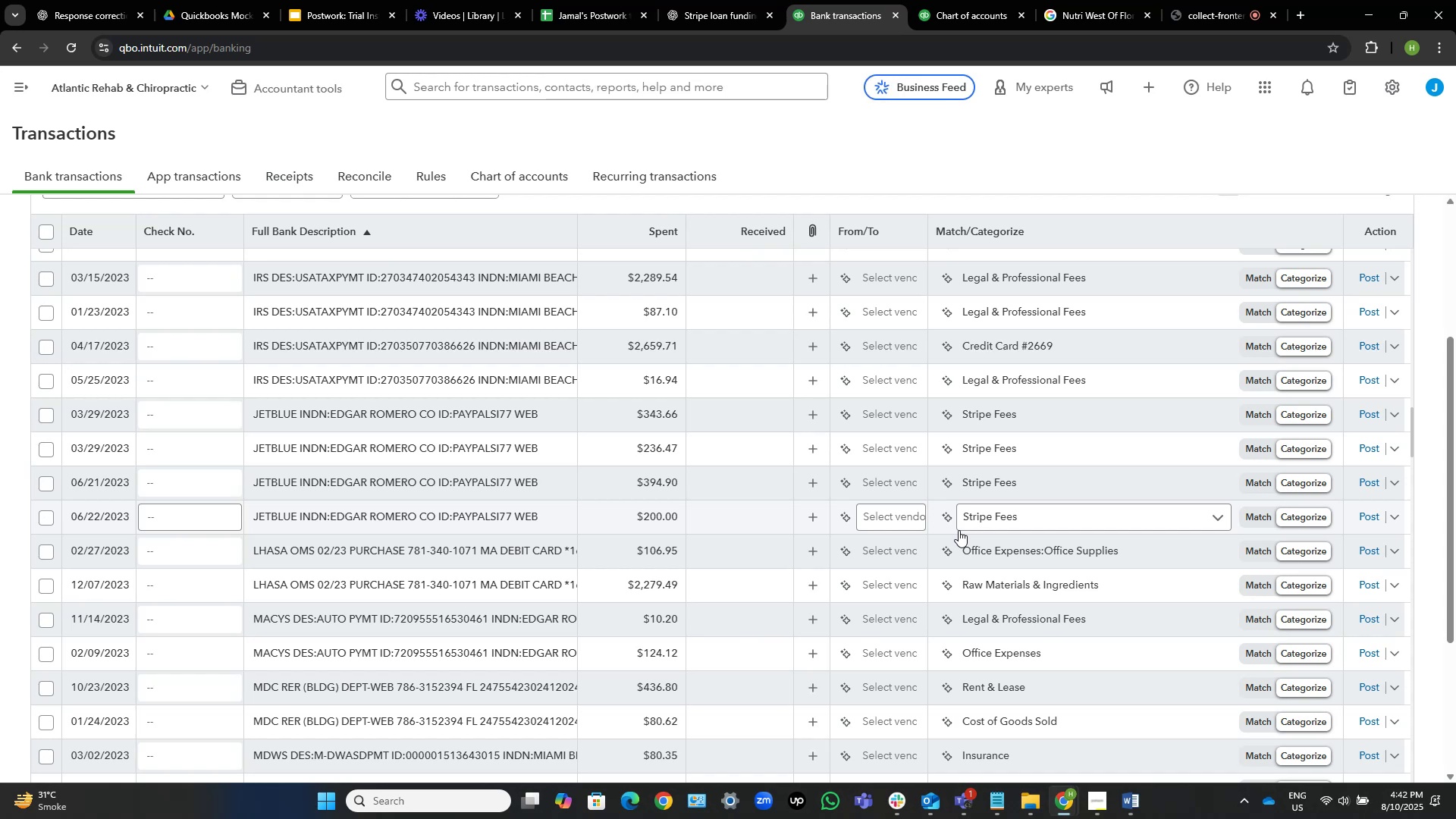 
wait(23.26)
 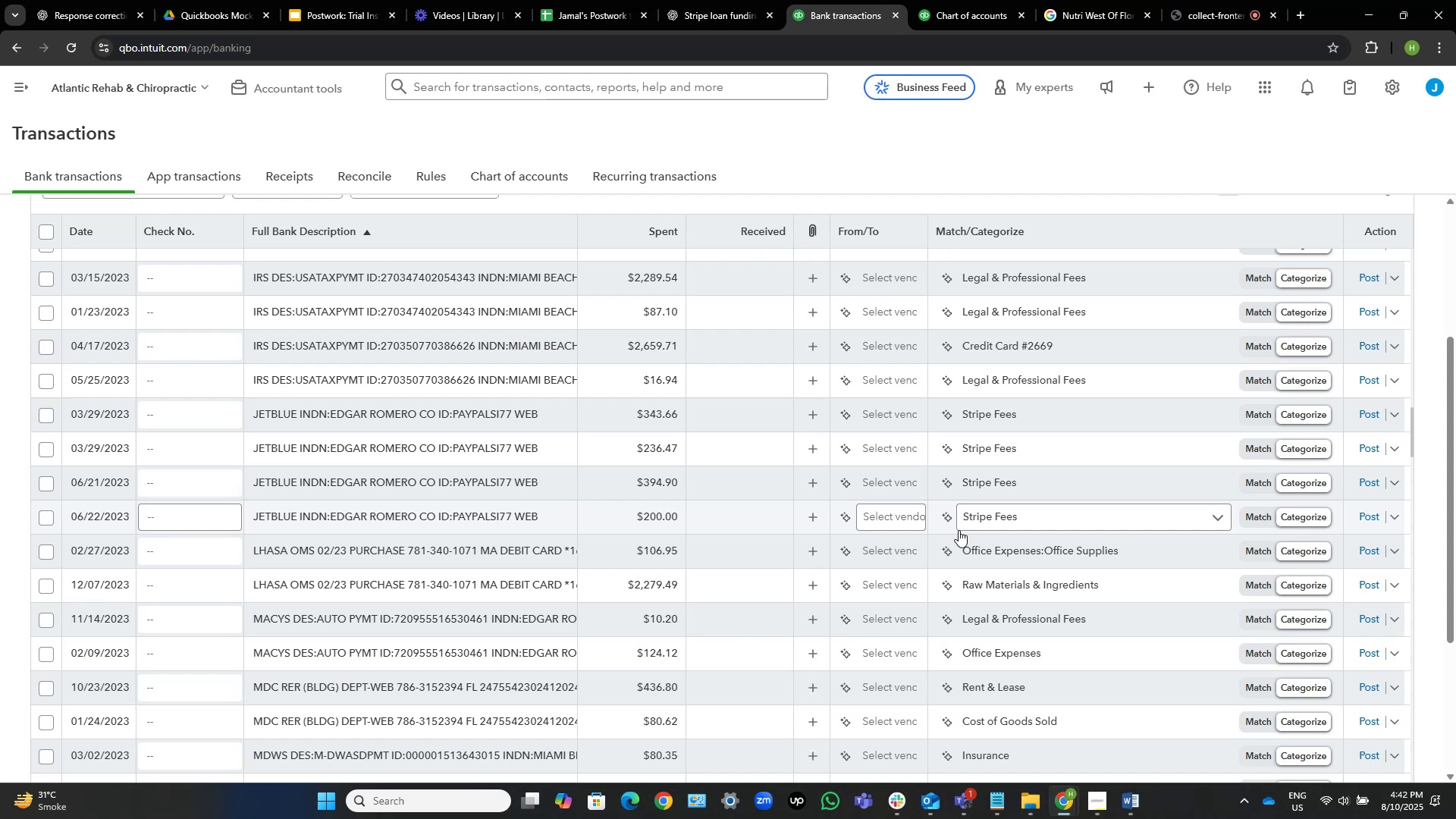 
scroll: coordinate [369, 419], scroll_direction: up, amount: 4.0
 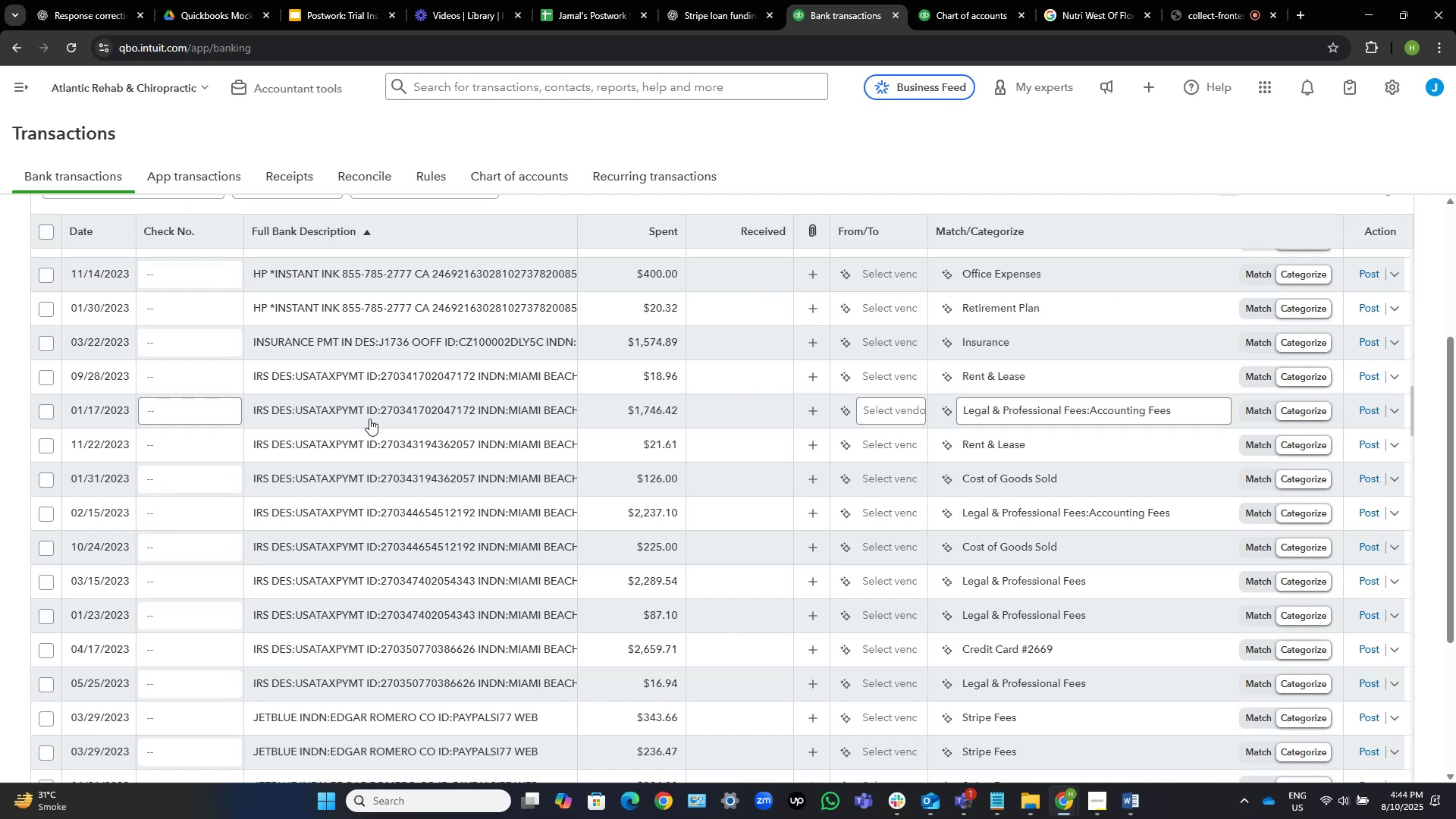 
wait(103.64)
 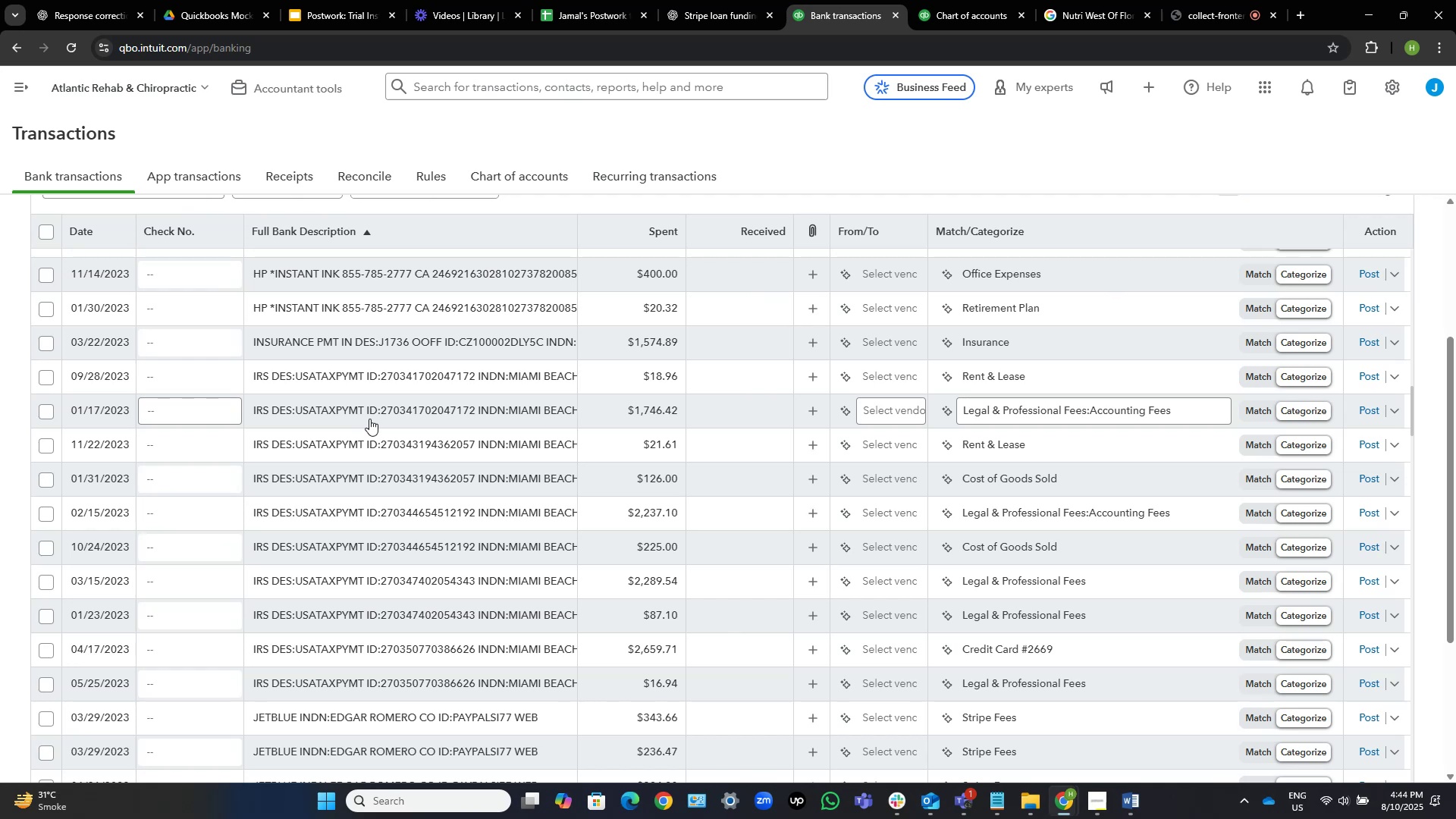 
scroll: coordinate [430, 305], scroll_direction: up, amount: 1.0
 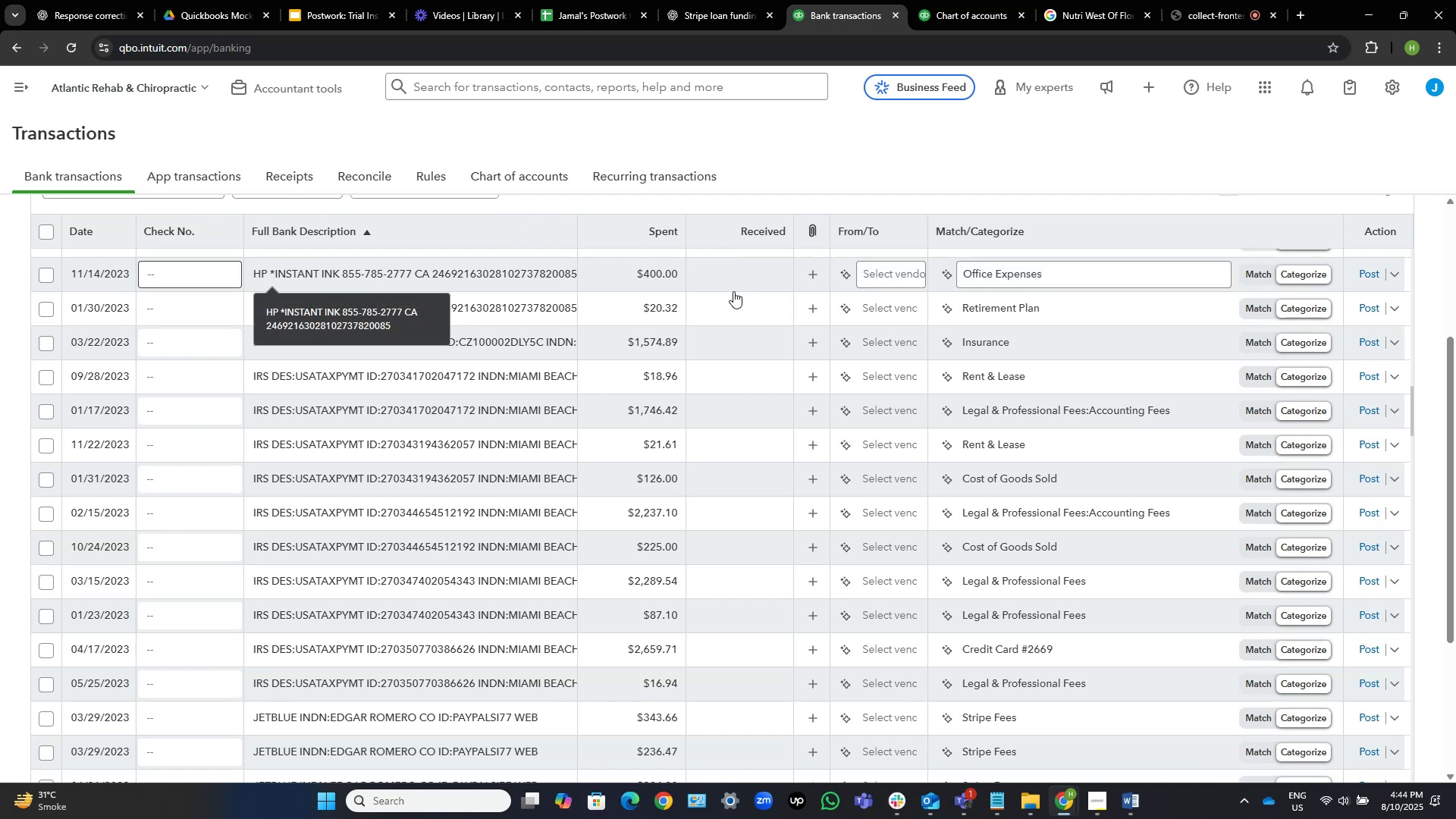 
scroll: coordinate [449, 358], scroll_direction: down, amount: 2.0
 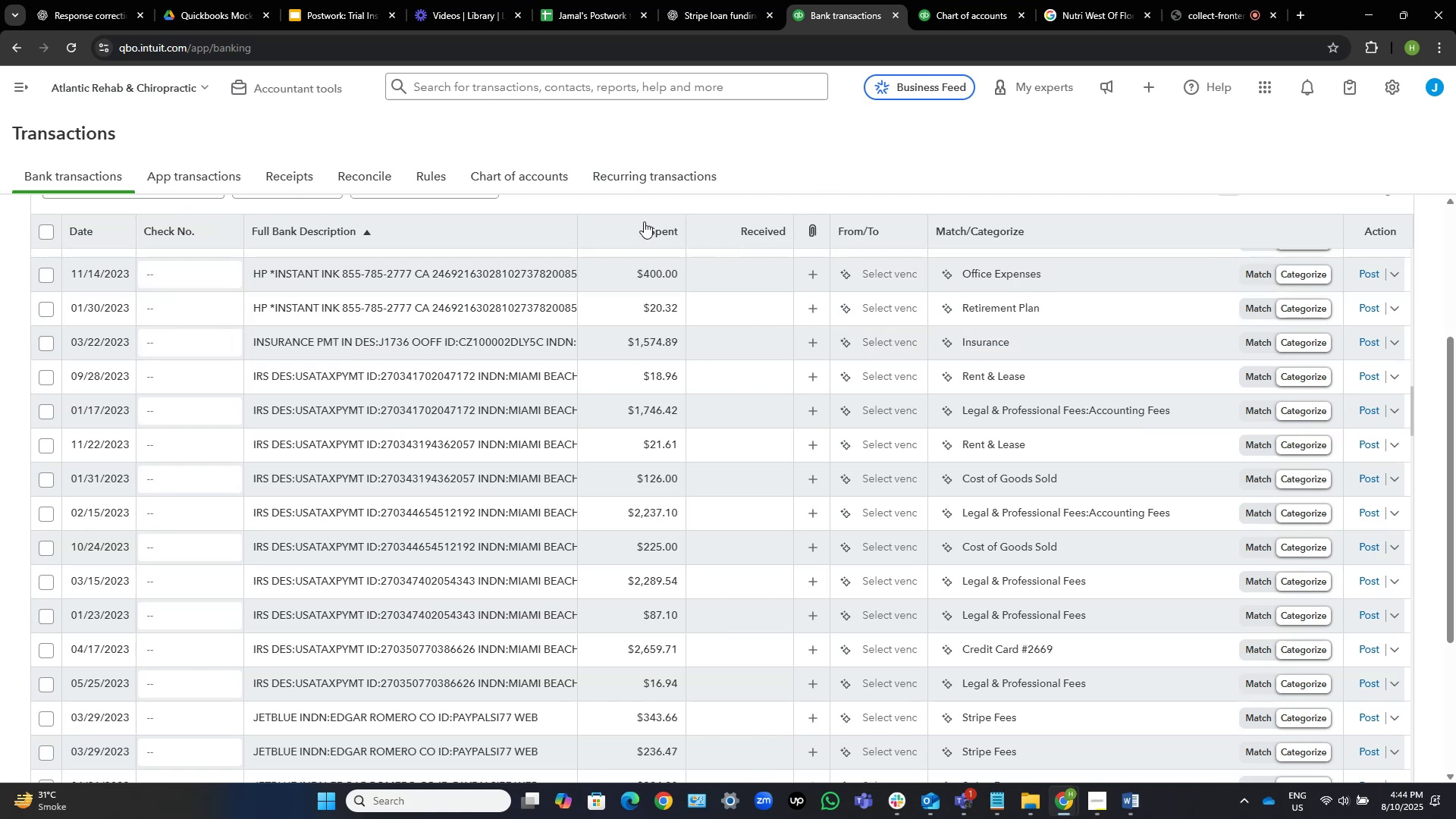 
wait(5.74)
 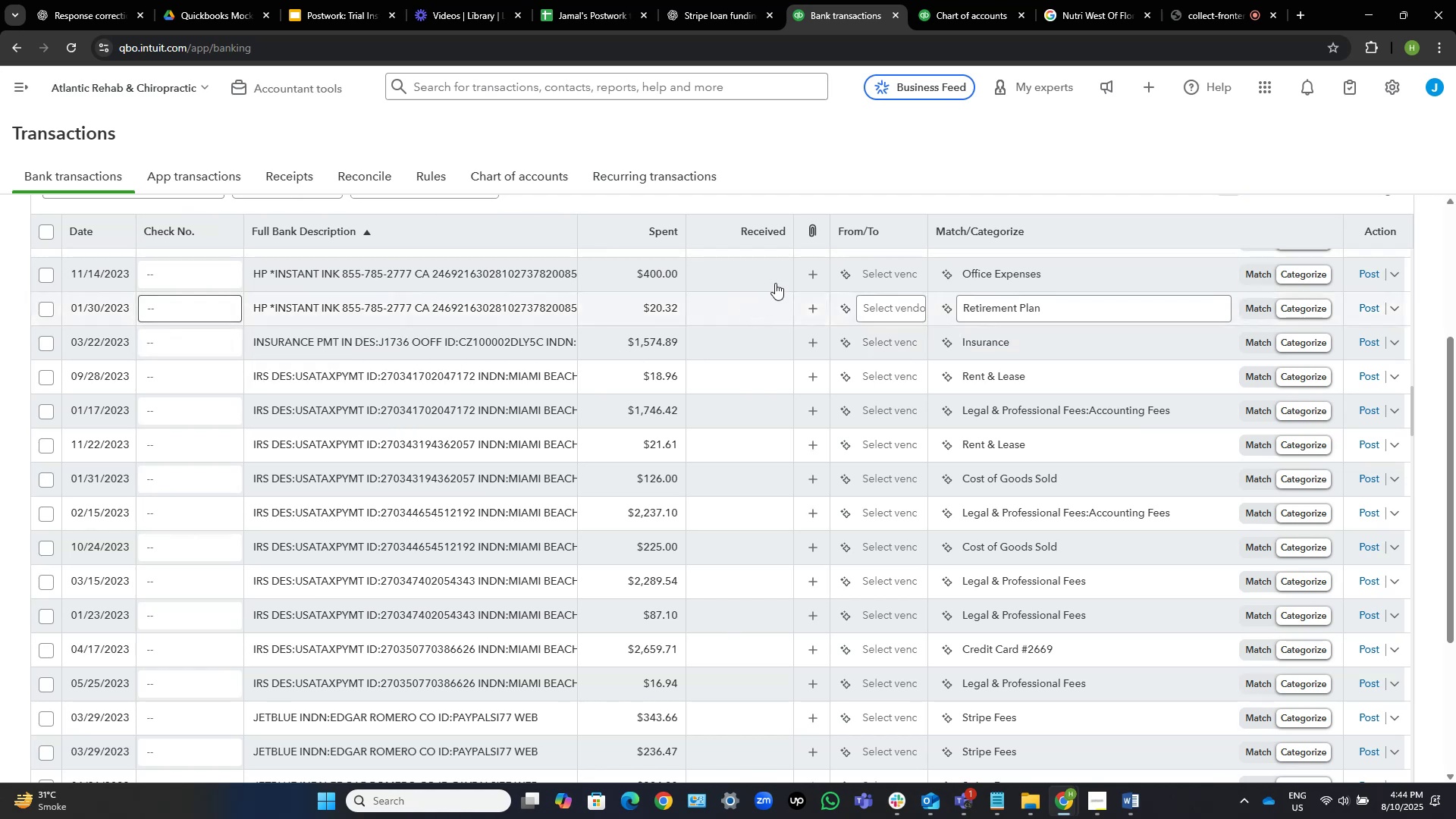 
left_click_drag(start_coordinate=[573, 223], to_coordinate=[661, 220])
 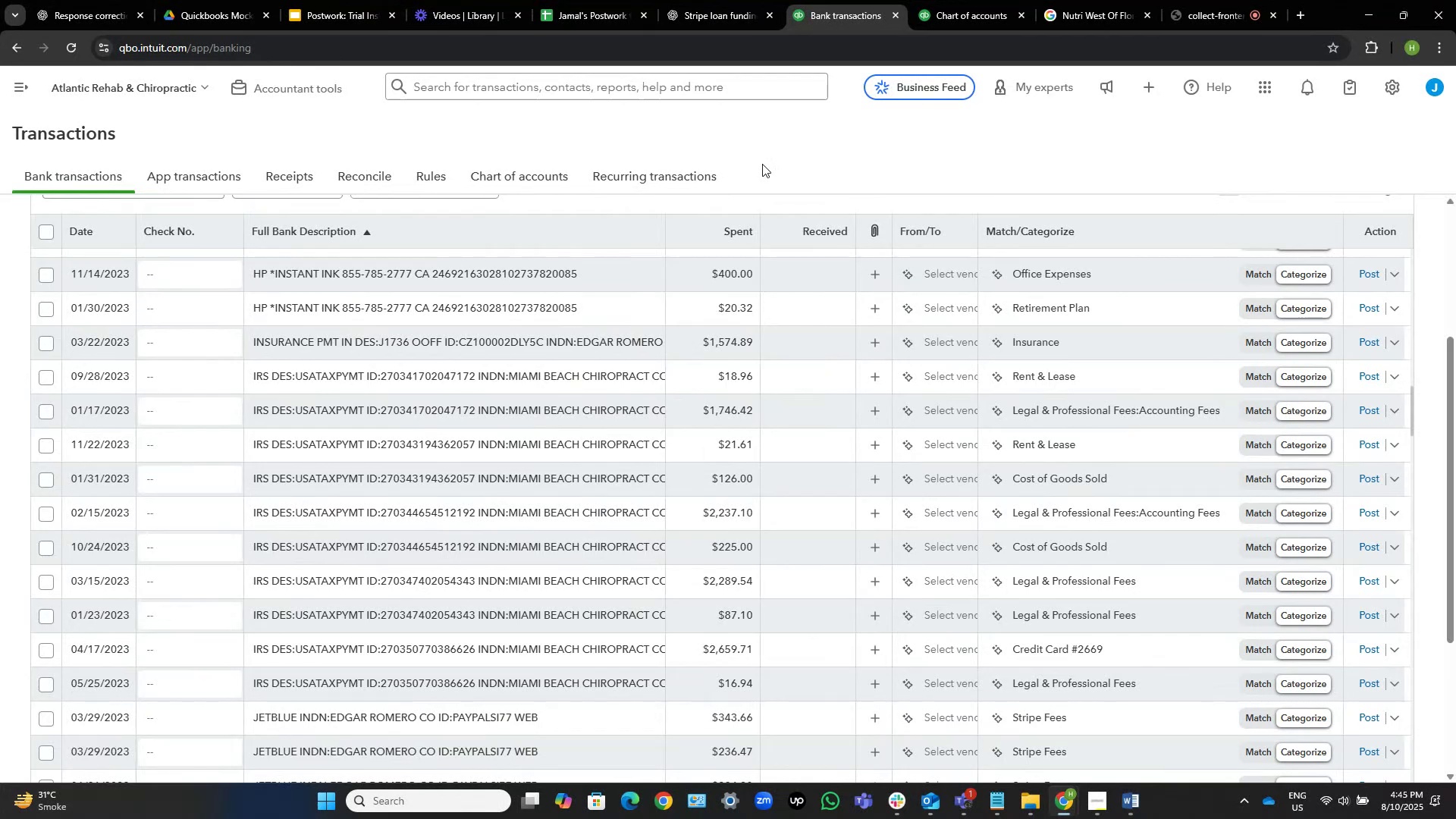 
wait(25.08)
 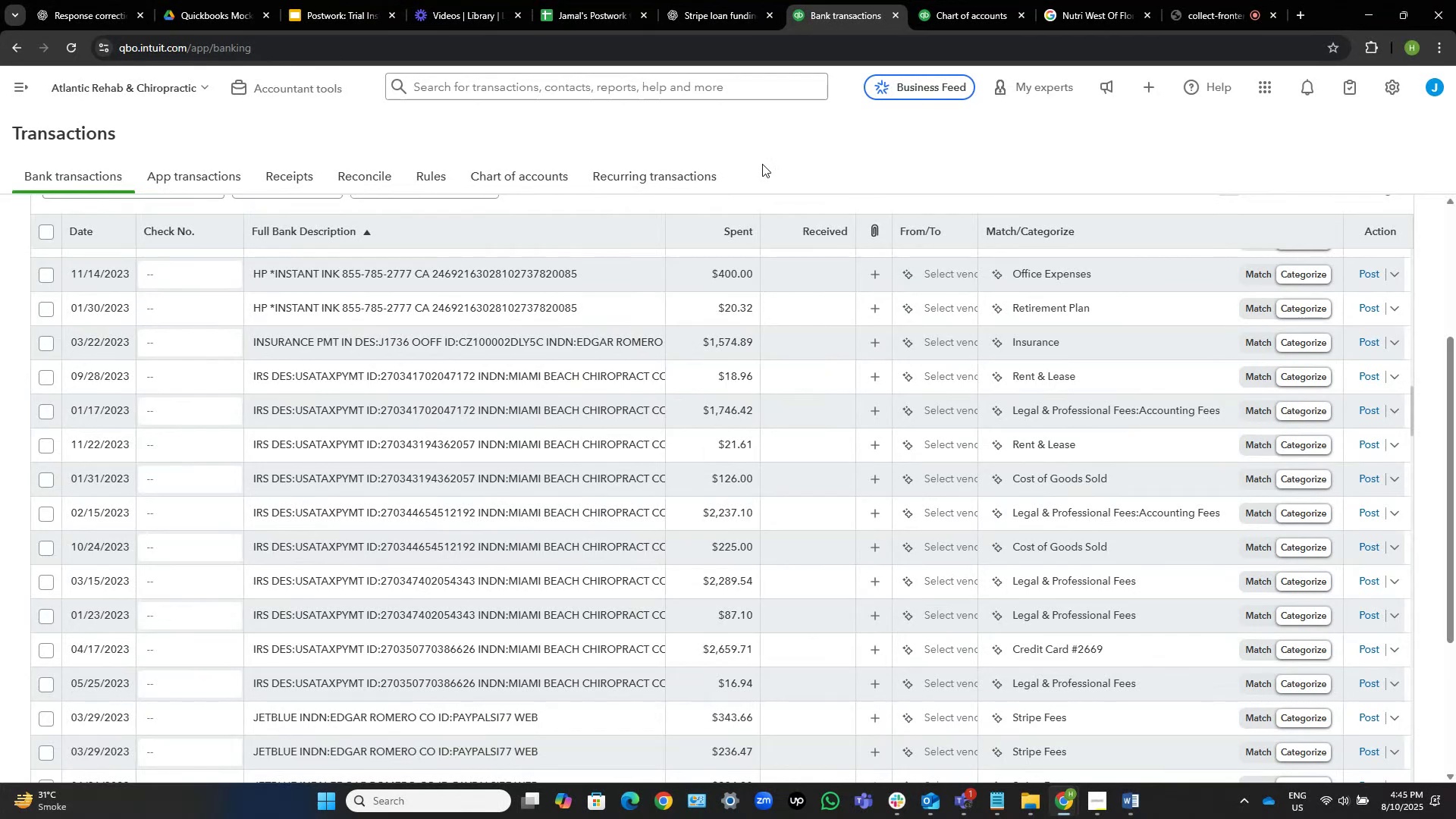 
scroll: coordinate [210, 343], scroll_direction: up, amount: 9.0
 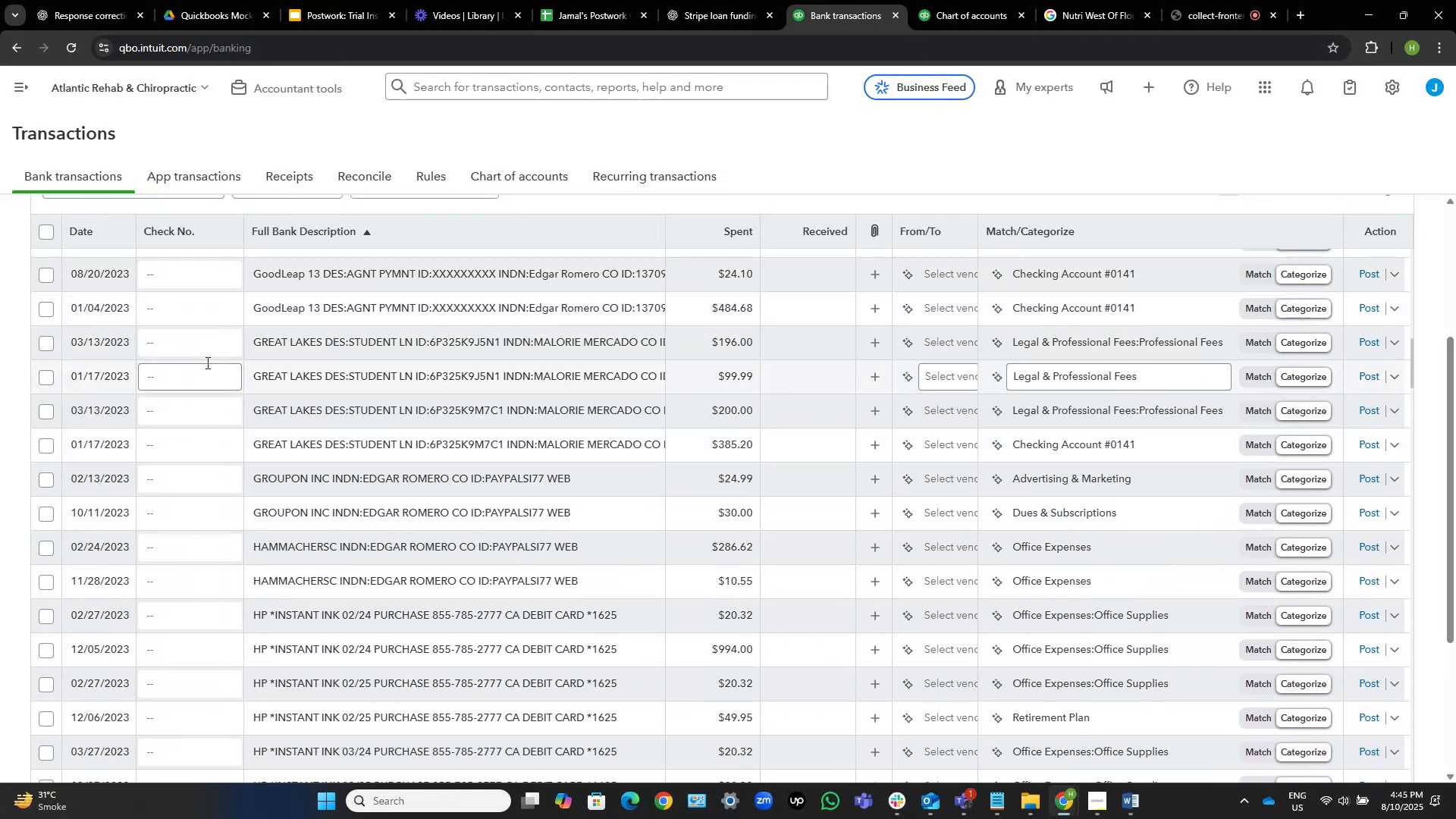 
scroll: coordinate [131, 550], scroll_direction: down, amount: 1.0
 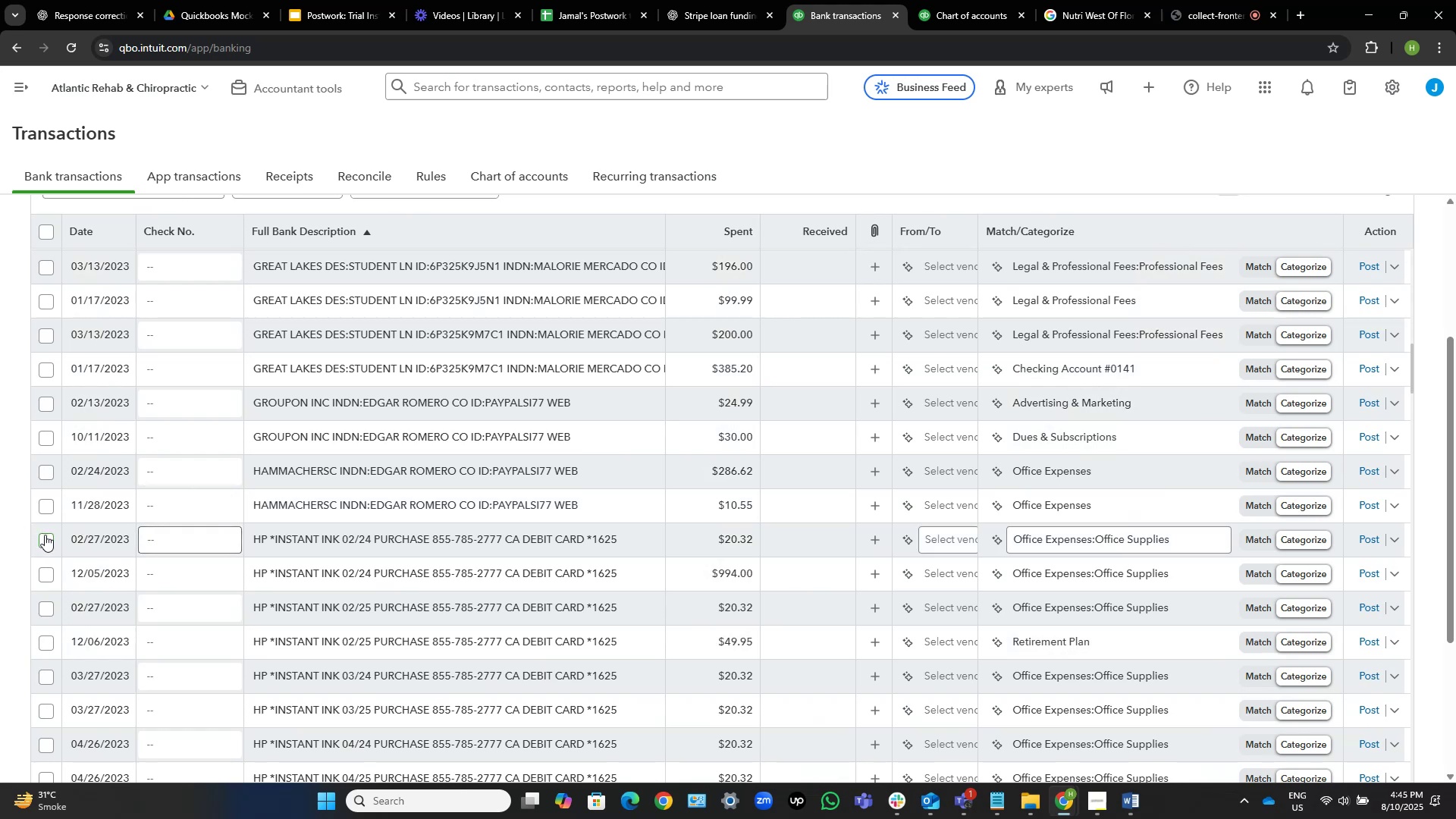 
left_click([46, 539])
 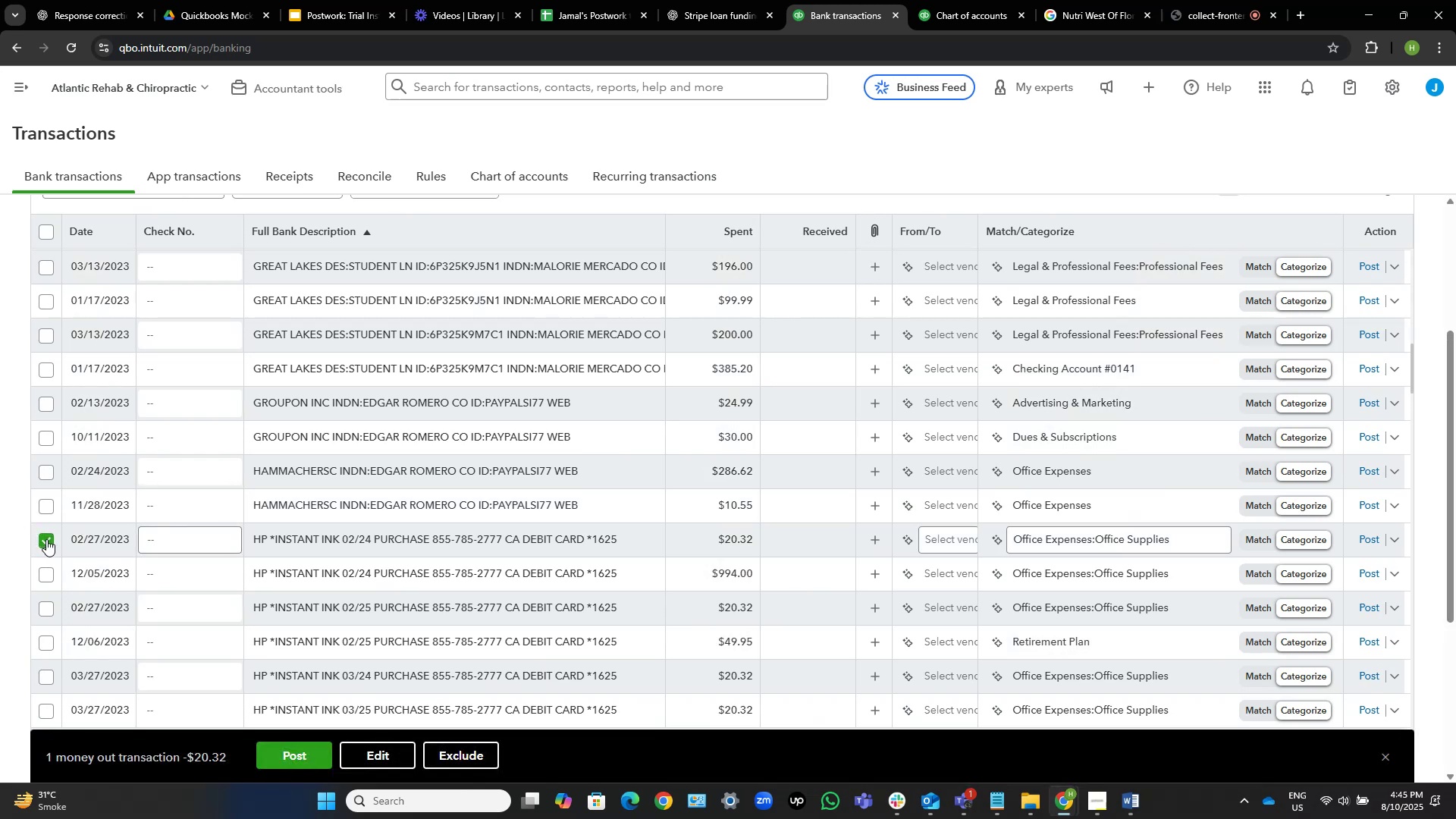 
scroll: coordinate [180, 560], scroll_direction: down, amount: 4.0
 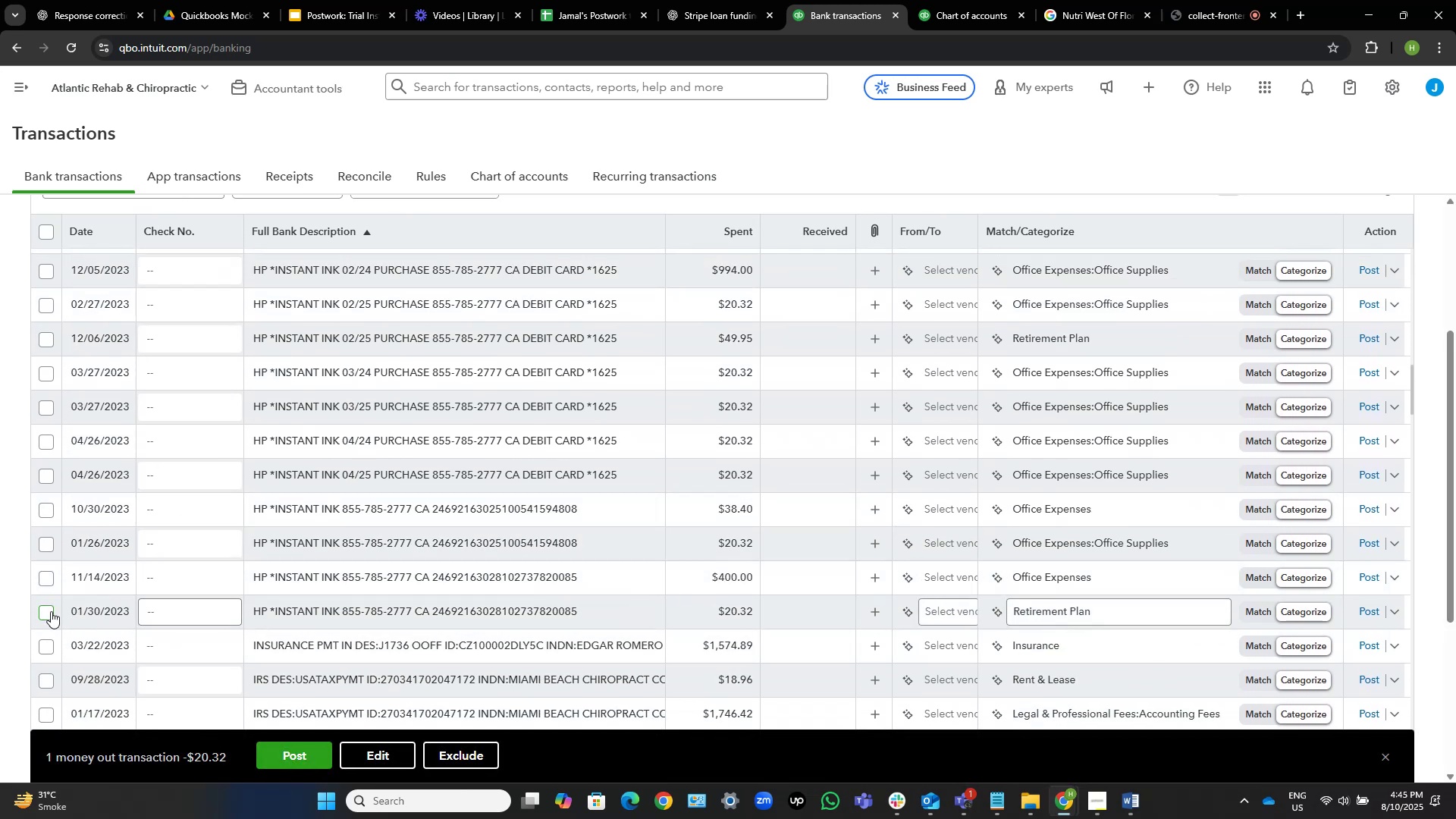 
wait(7.27)
 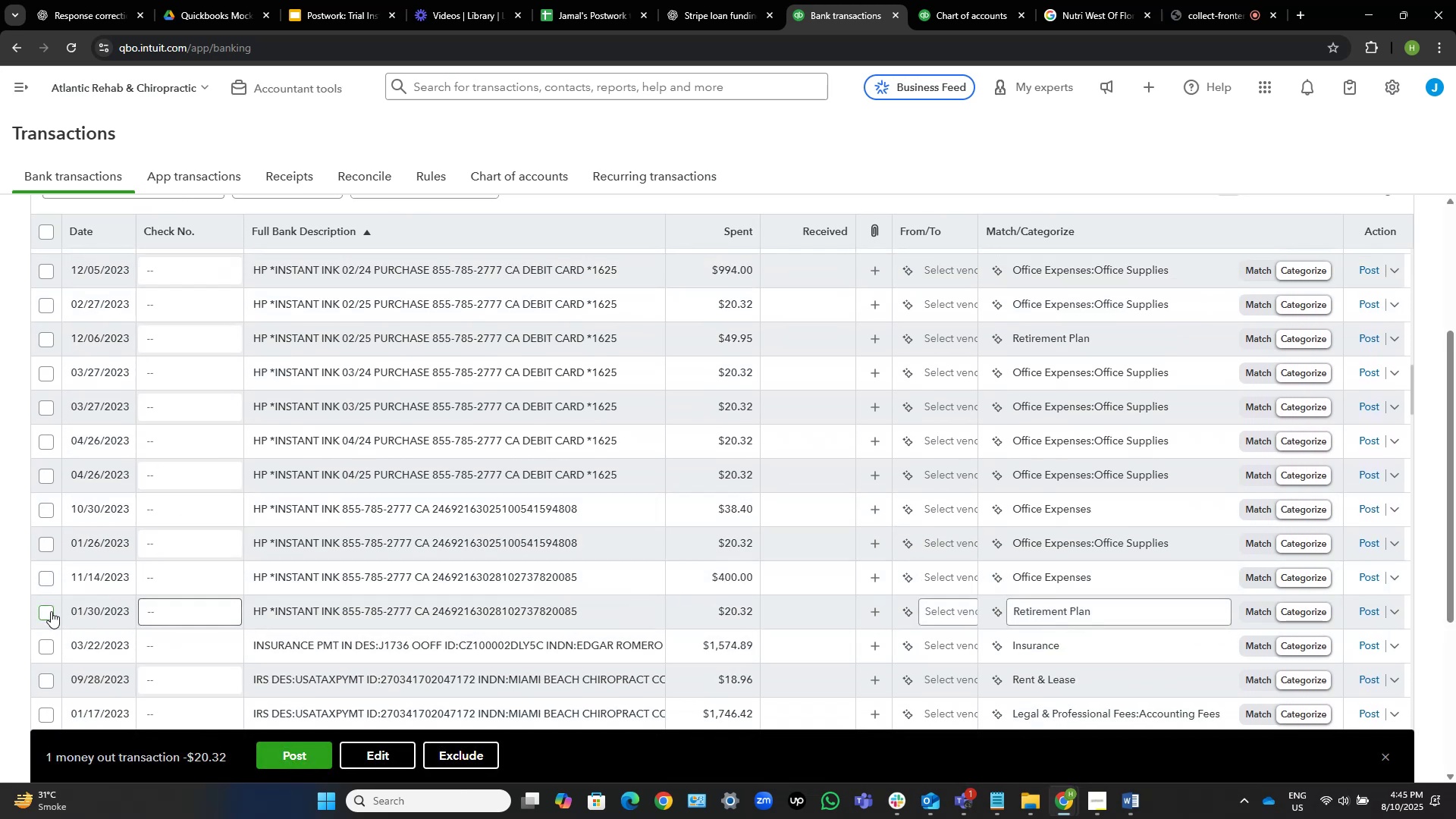 
left_click([45, 615])
 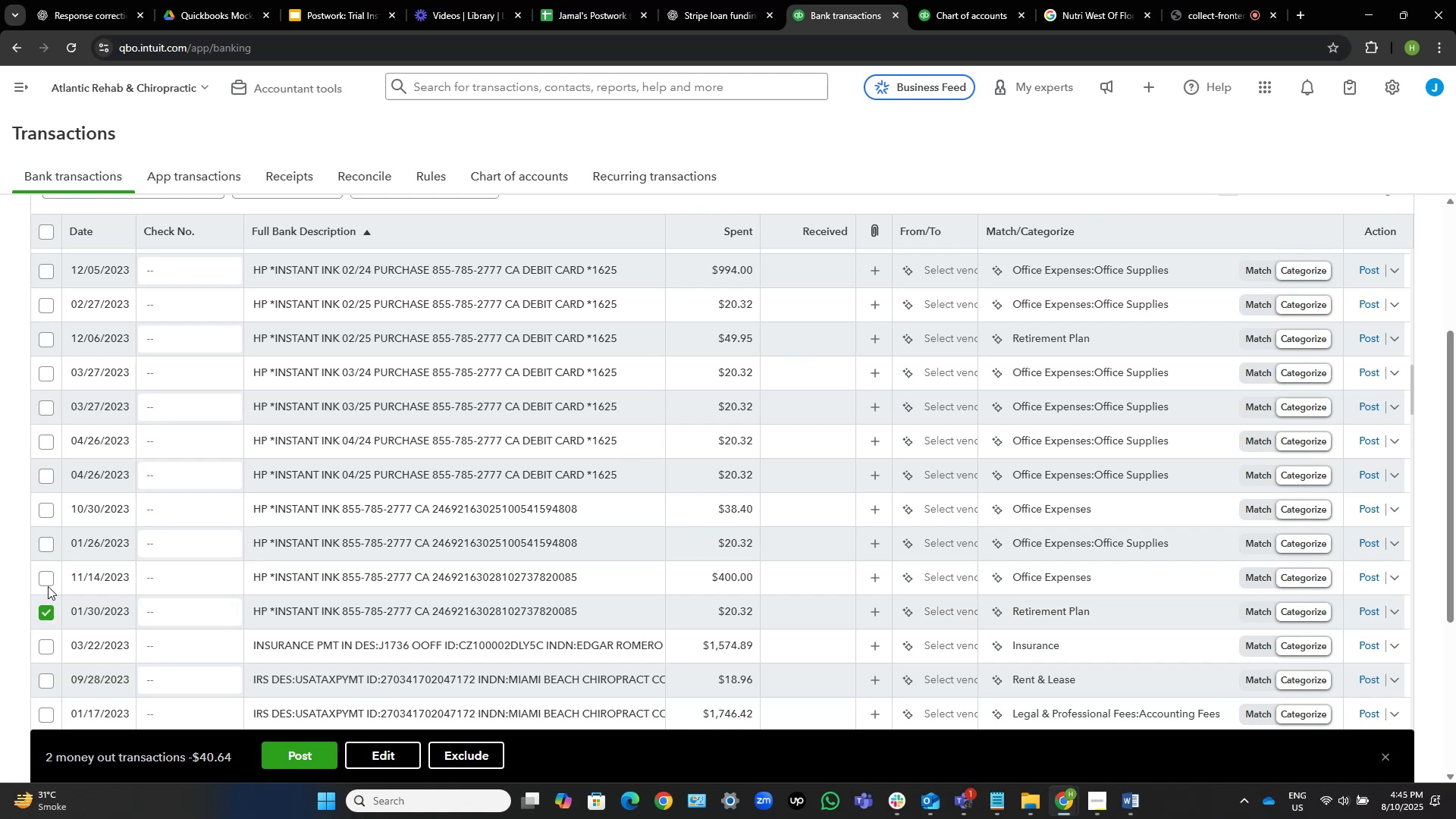 
left_click([47, 578])
 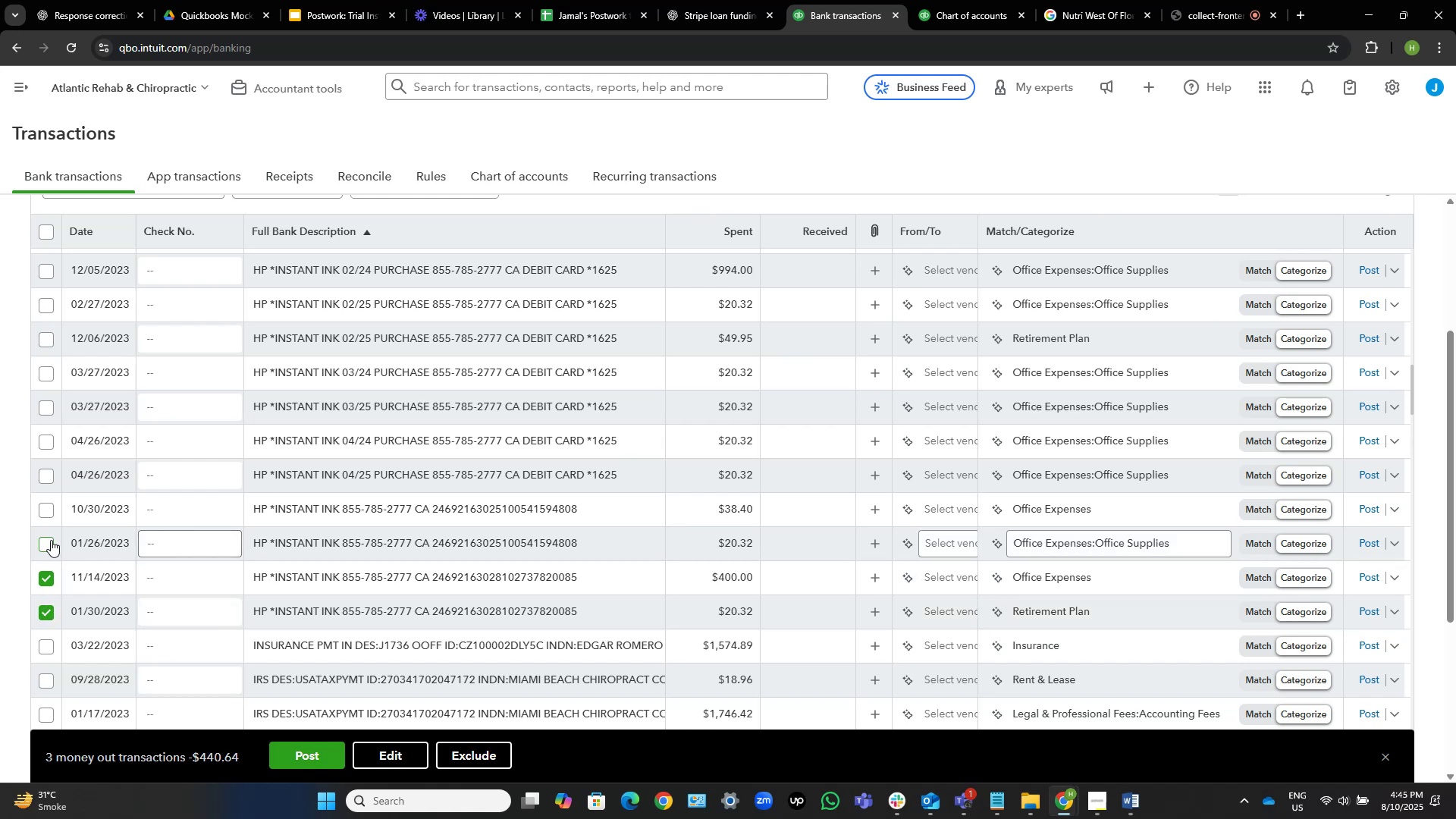 
left_click([47, 541])
 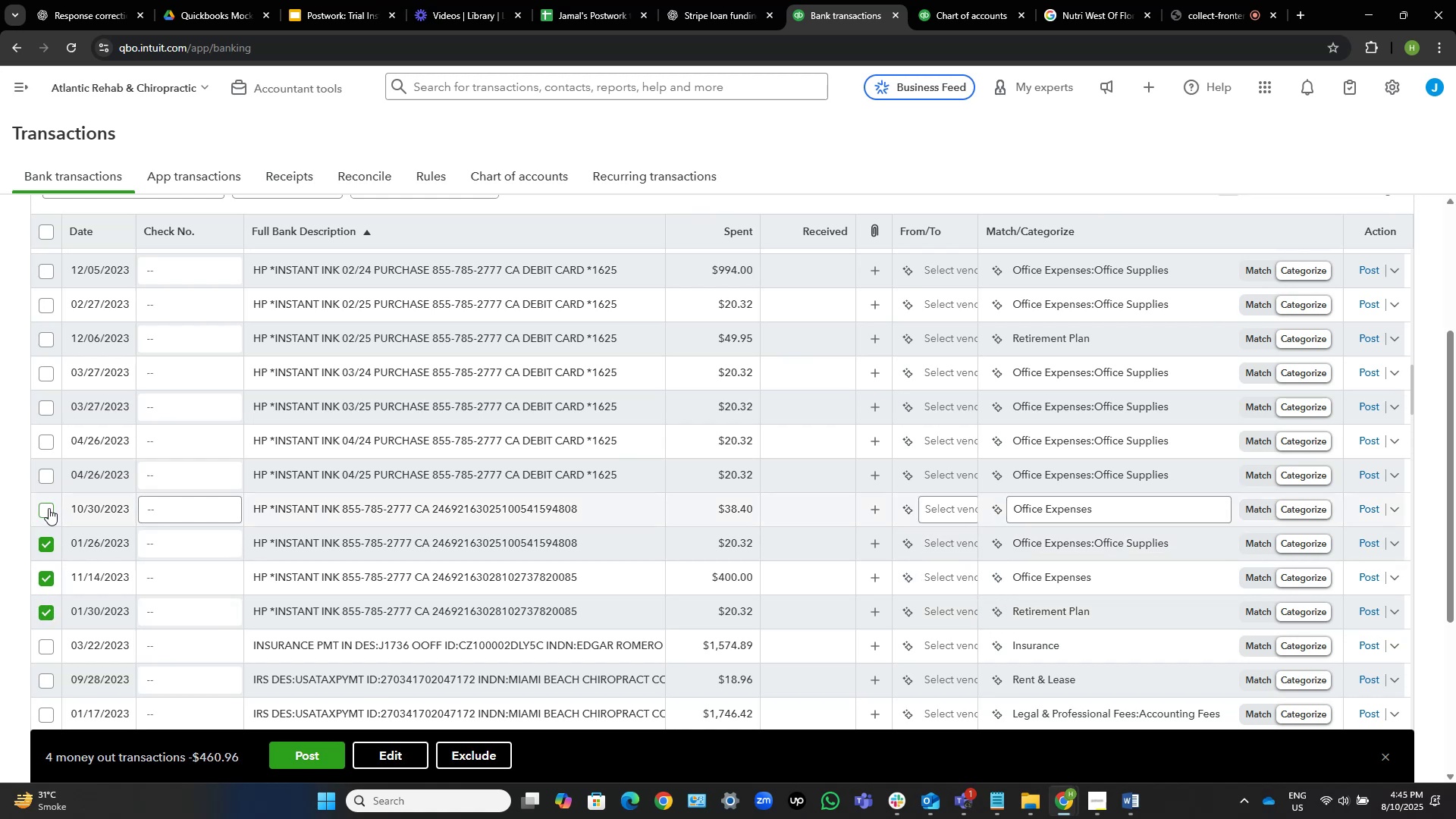 
left_click([47, 509])
 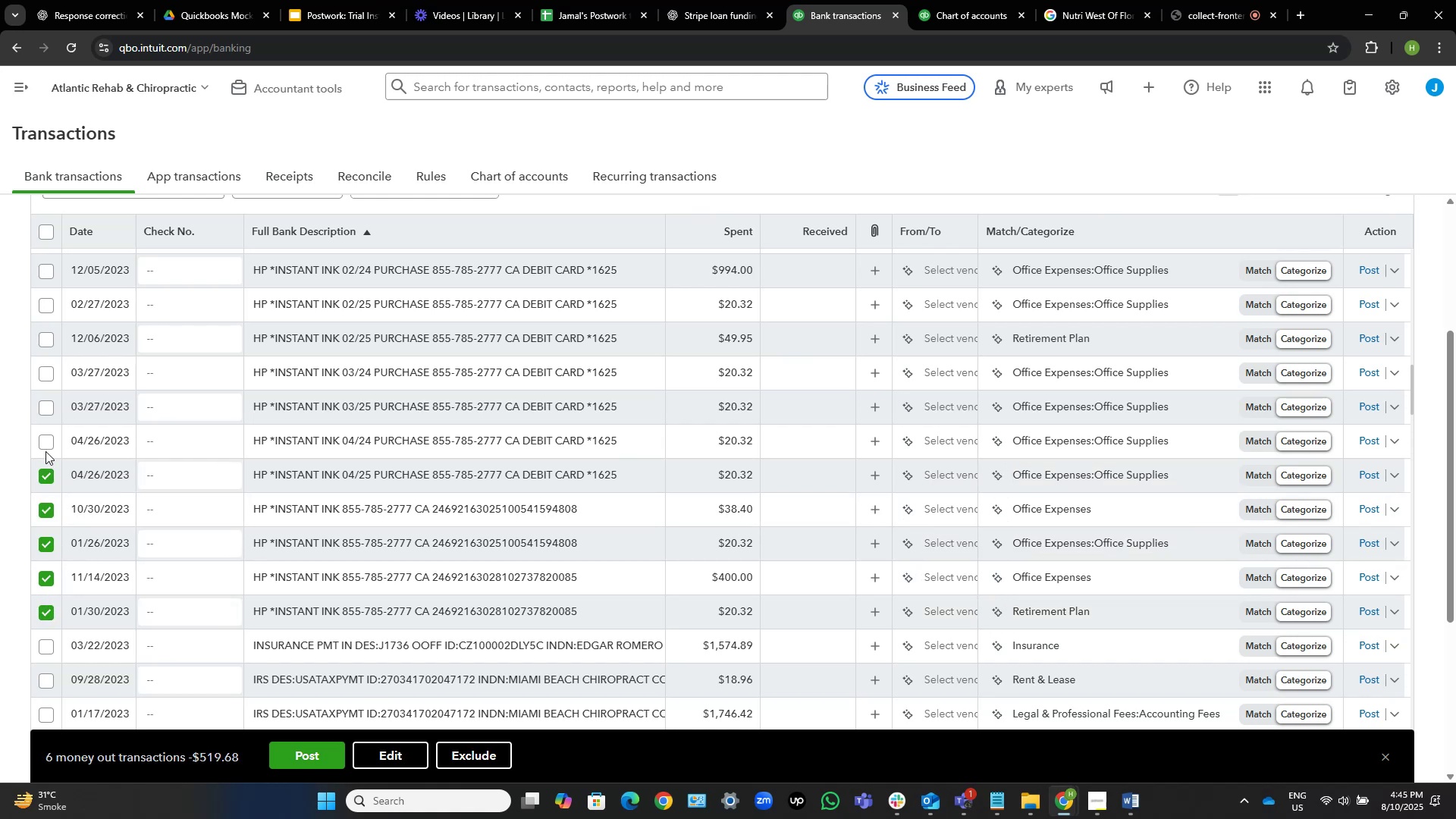 
left_click([42, 439])
 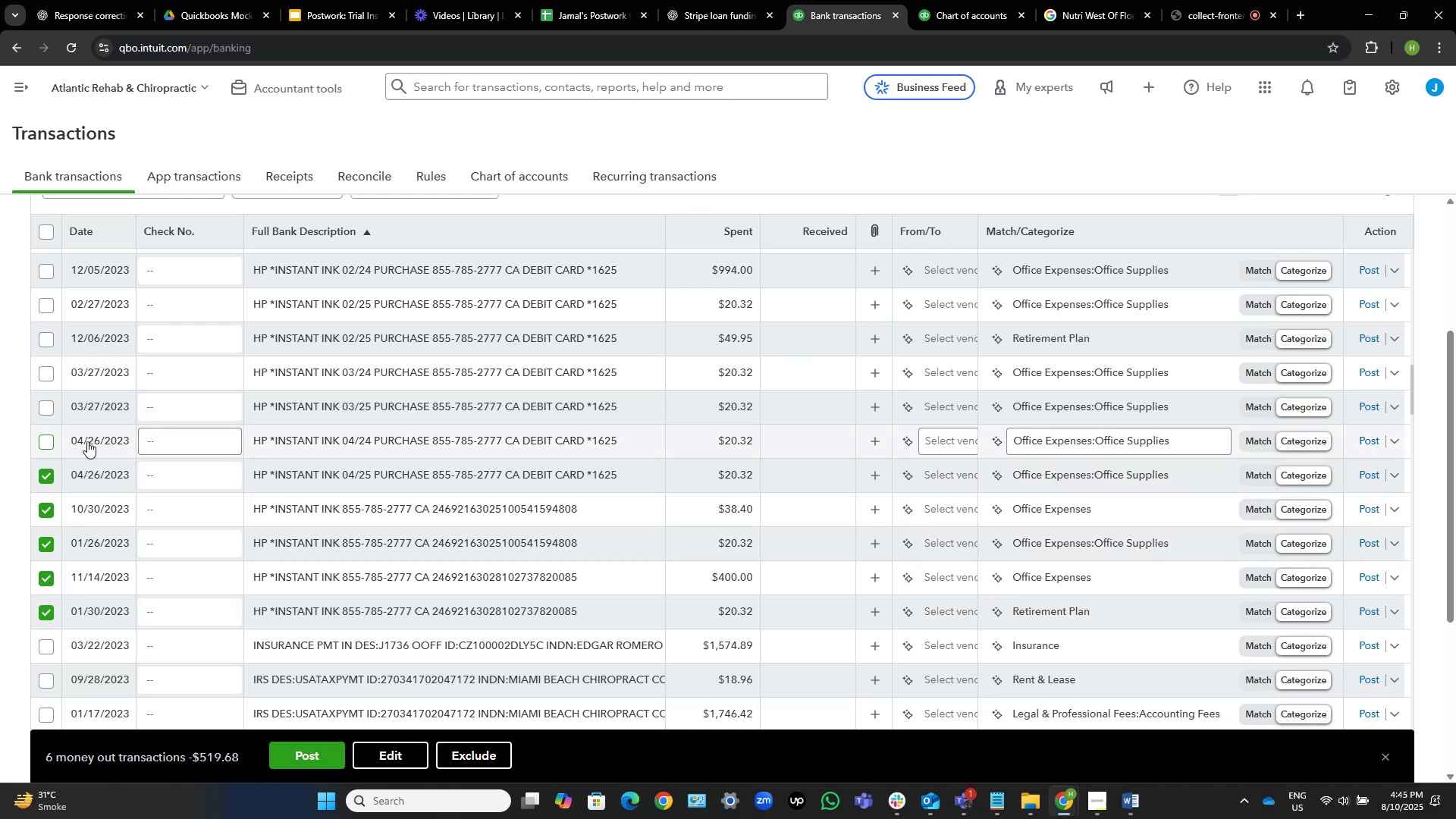 
scroll: coordinate [143, 488], scroll_direction: up, amount: 2.0
 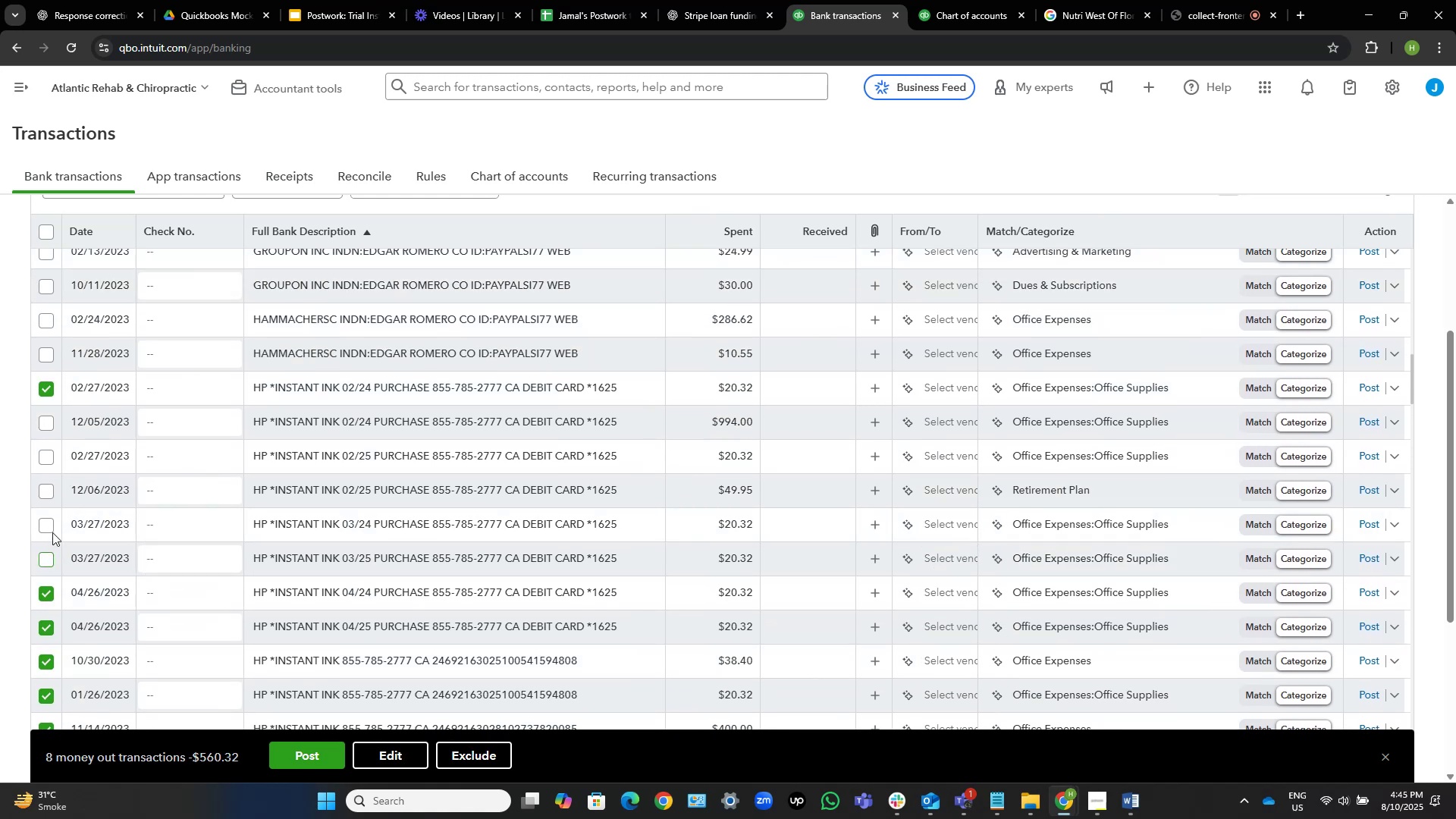 
left_click([47, 526])
 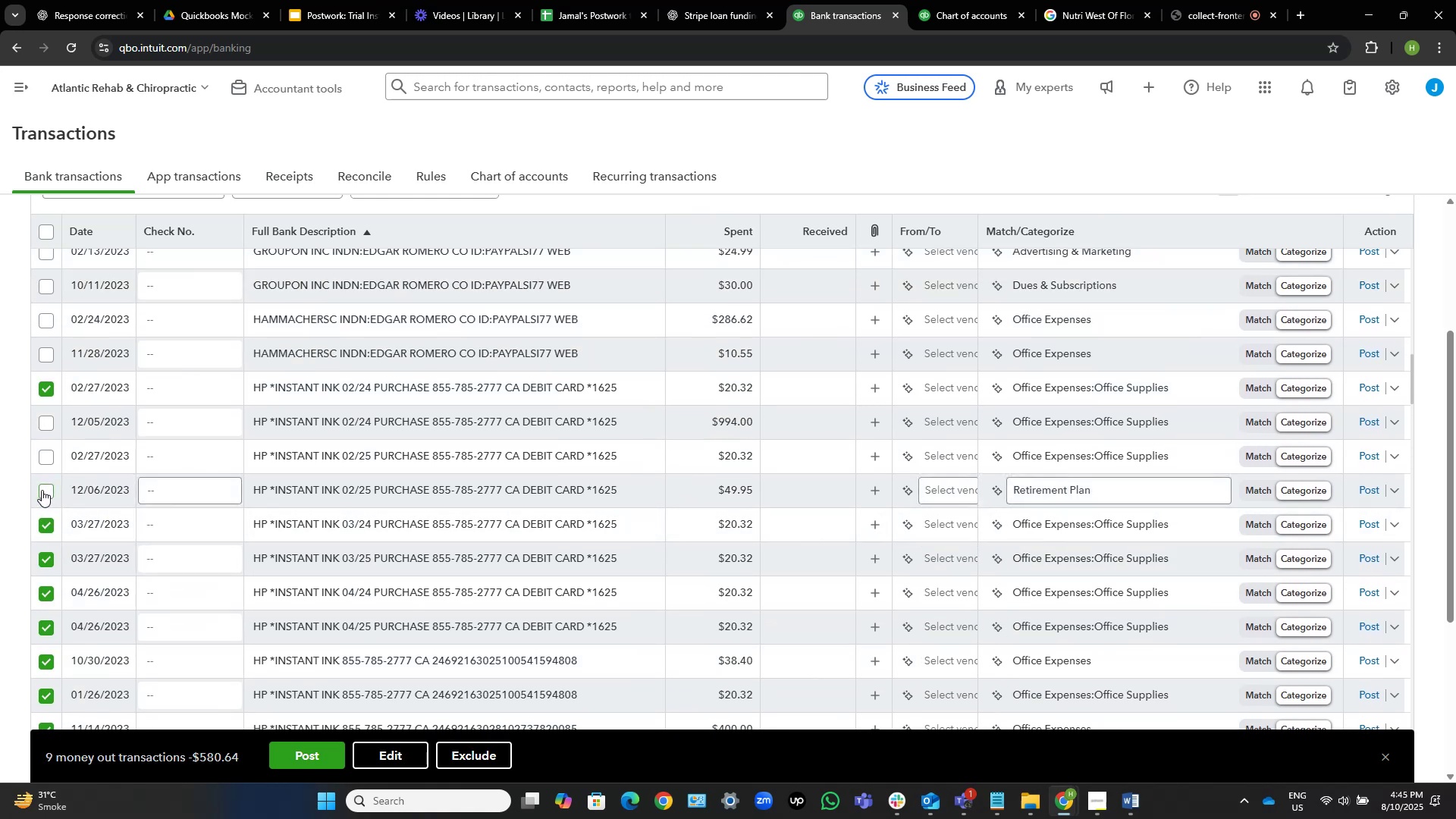 
left_click([42, 490])
 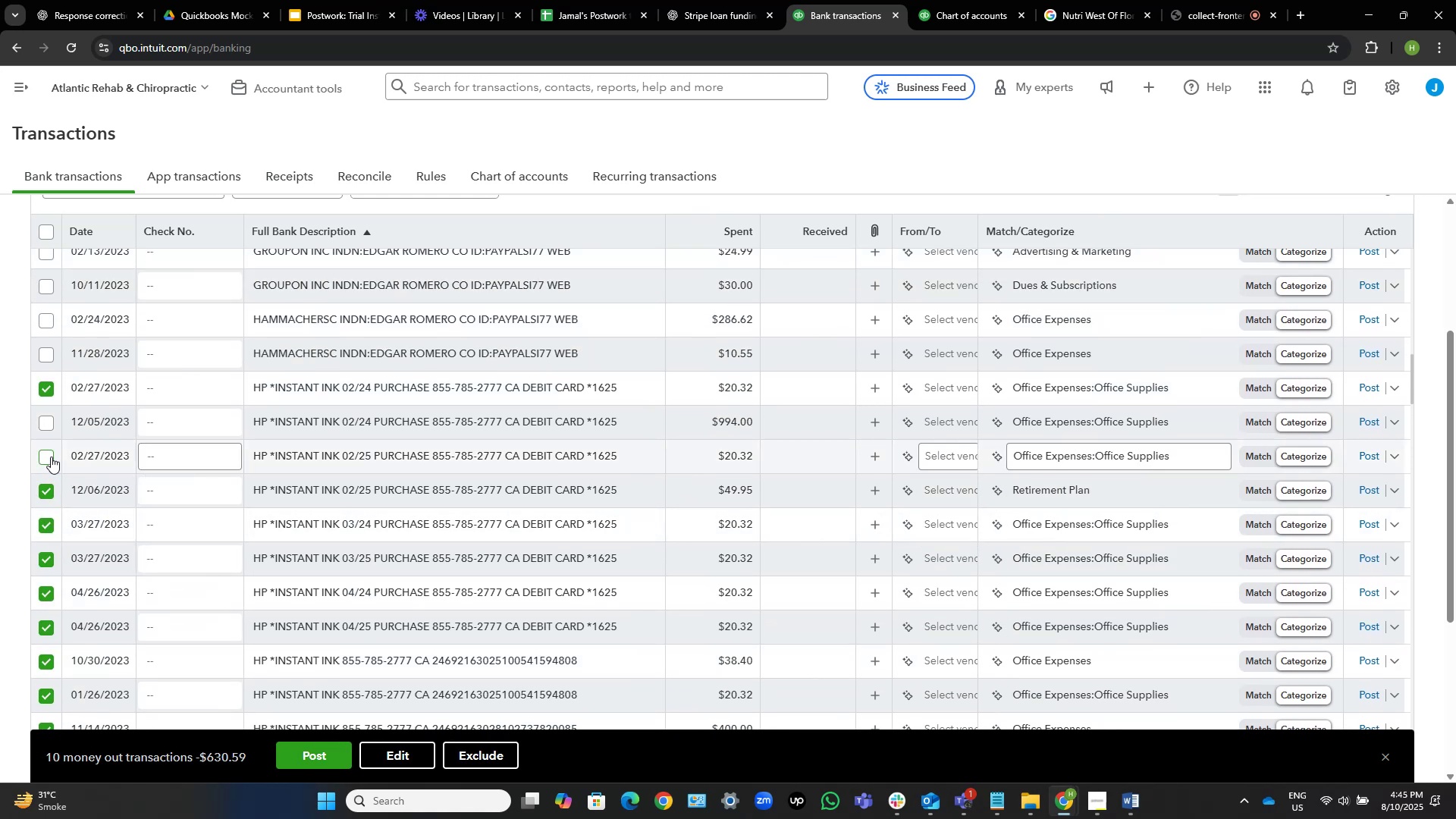 
left_click([51, 457])
 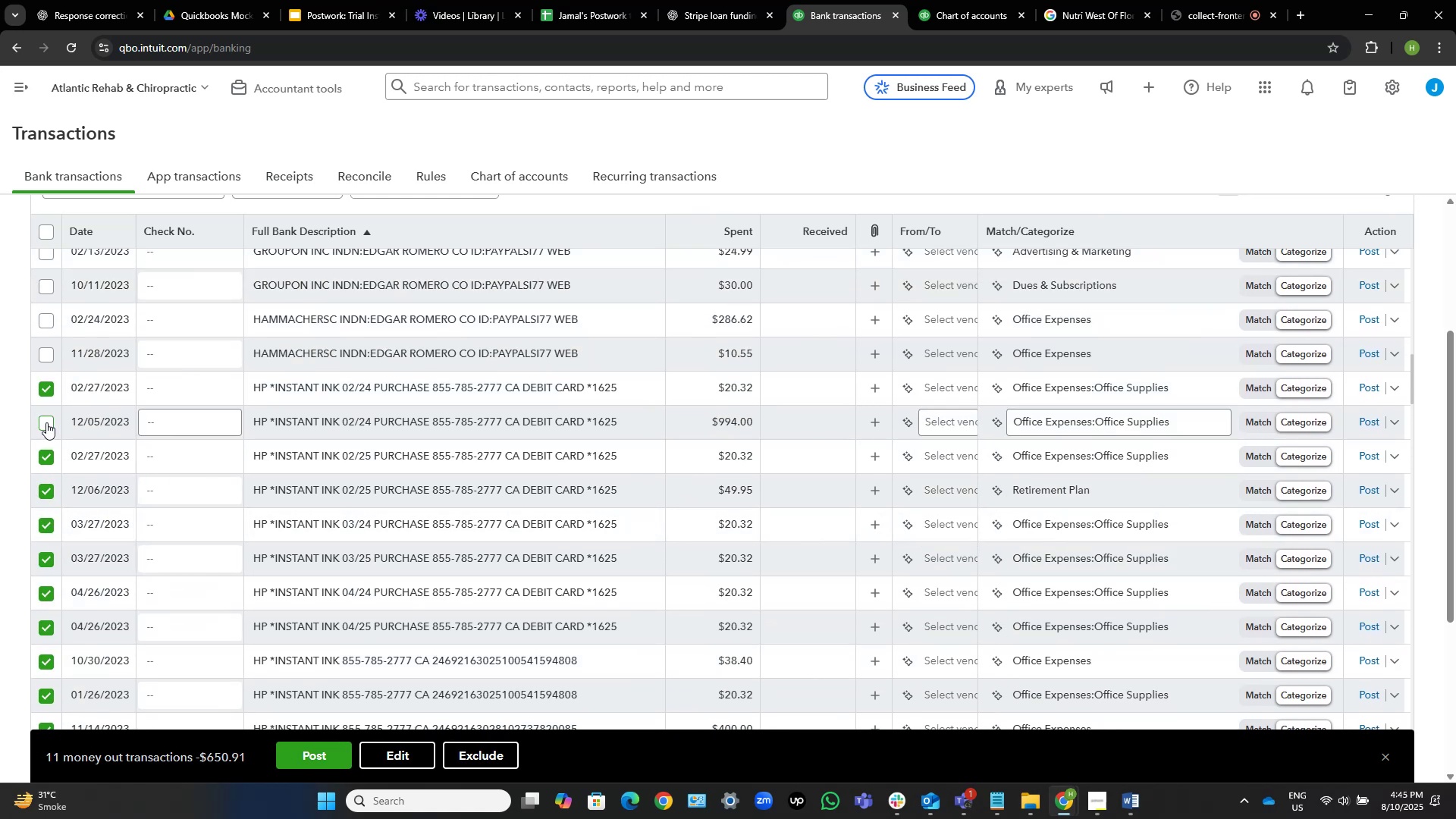 
left_click([46, 422])
 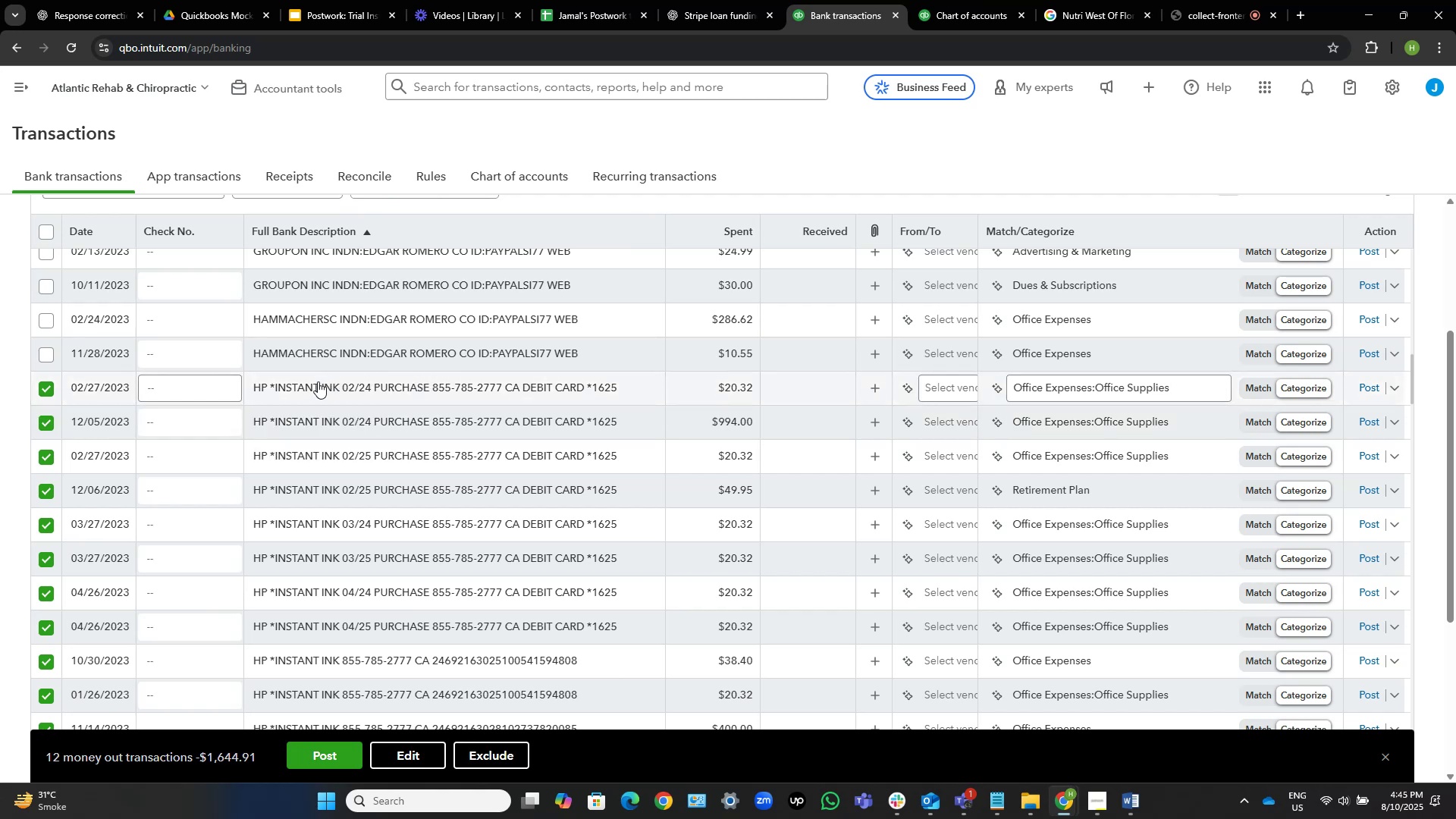 
scroll: coordinate [212, 533], scroll_direction: down, amount: 3.0
 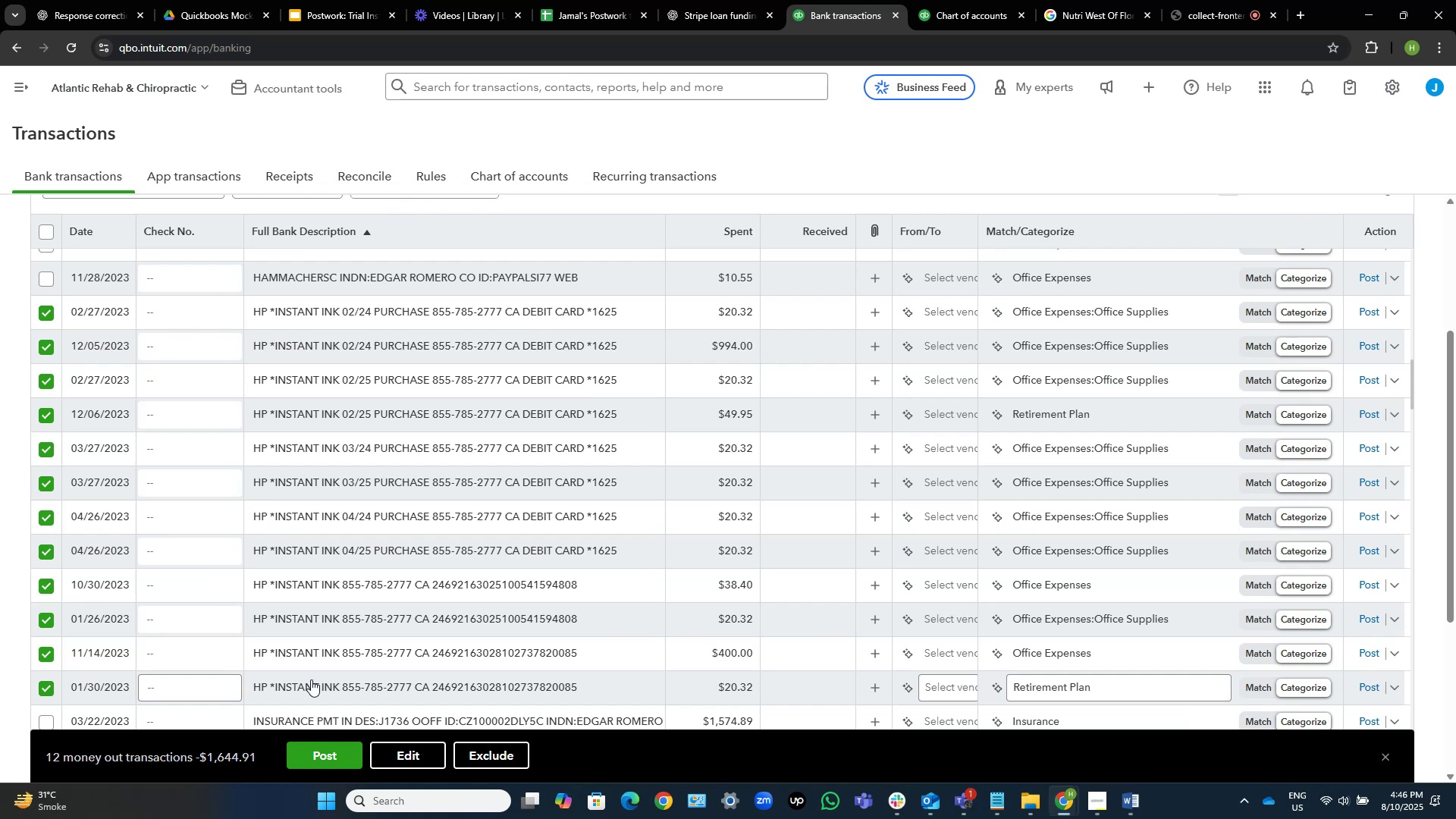 
wait(33.8)
 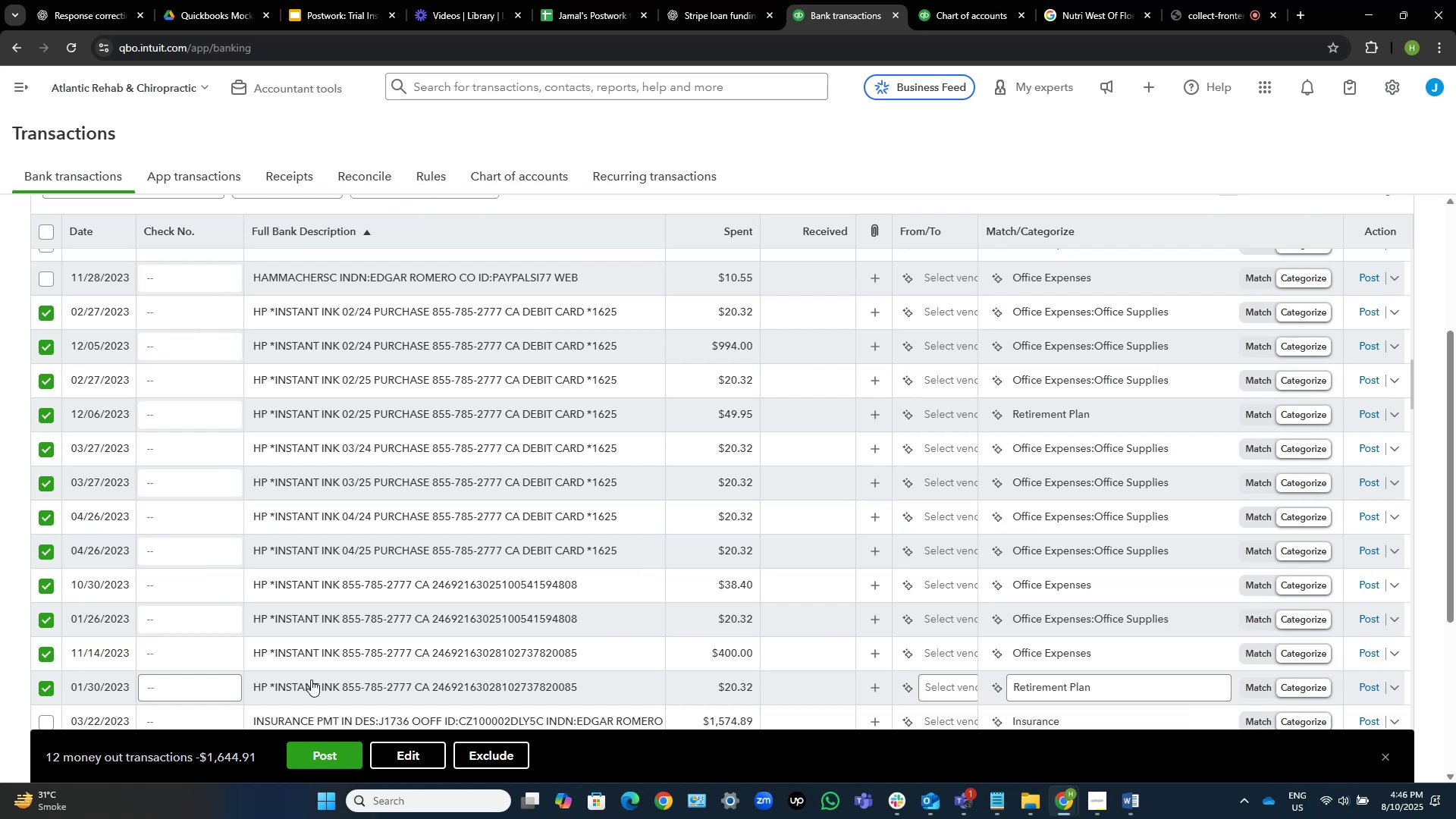 
scroll: coordinate [516, 387], scroll_direction: down, amount: 1.0
 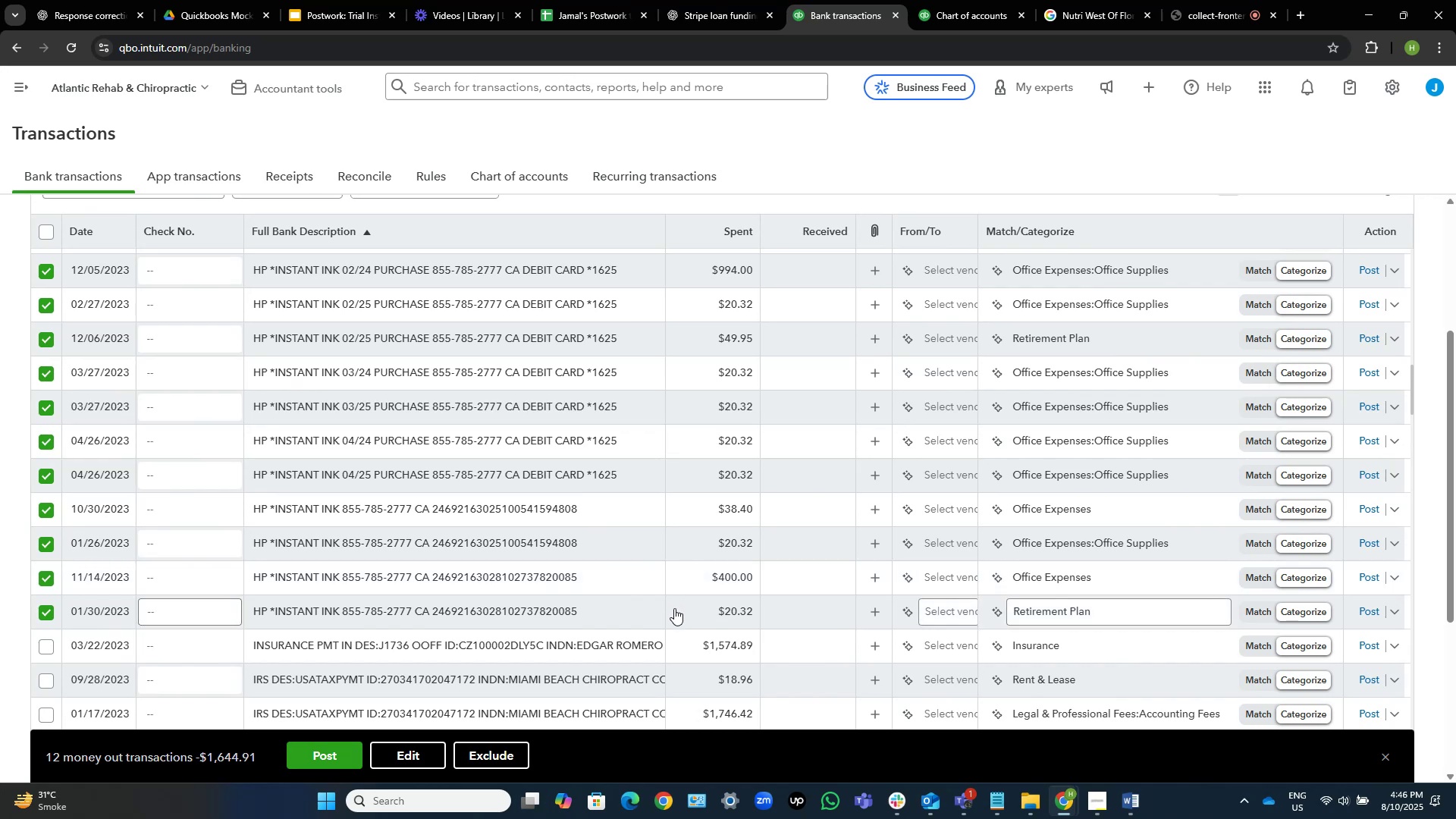 
wait(7.1)
 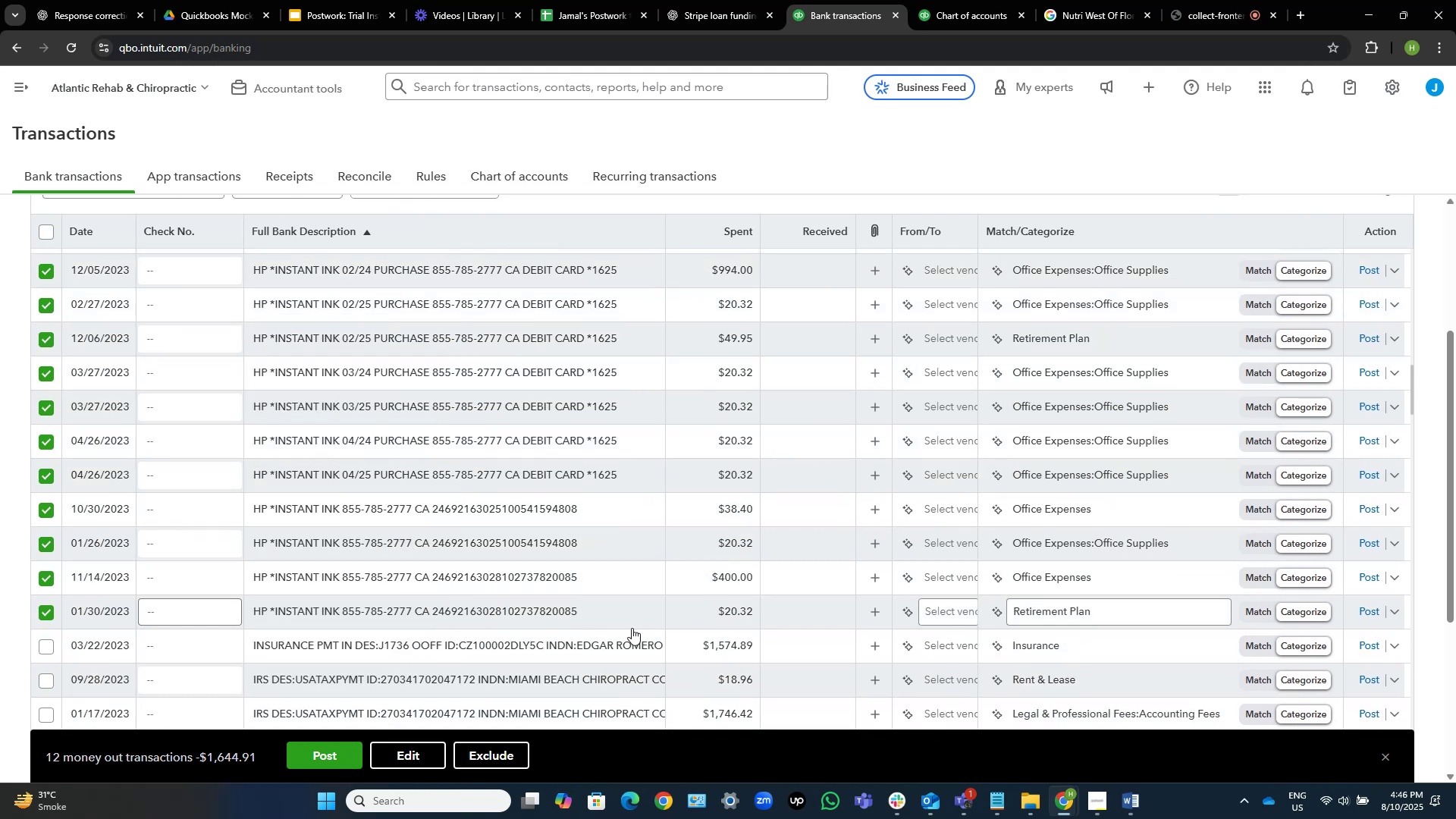 
scroll: coordinate [687, 400], scroll_direction: up, amount: 1.0
 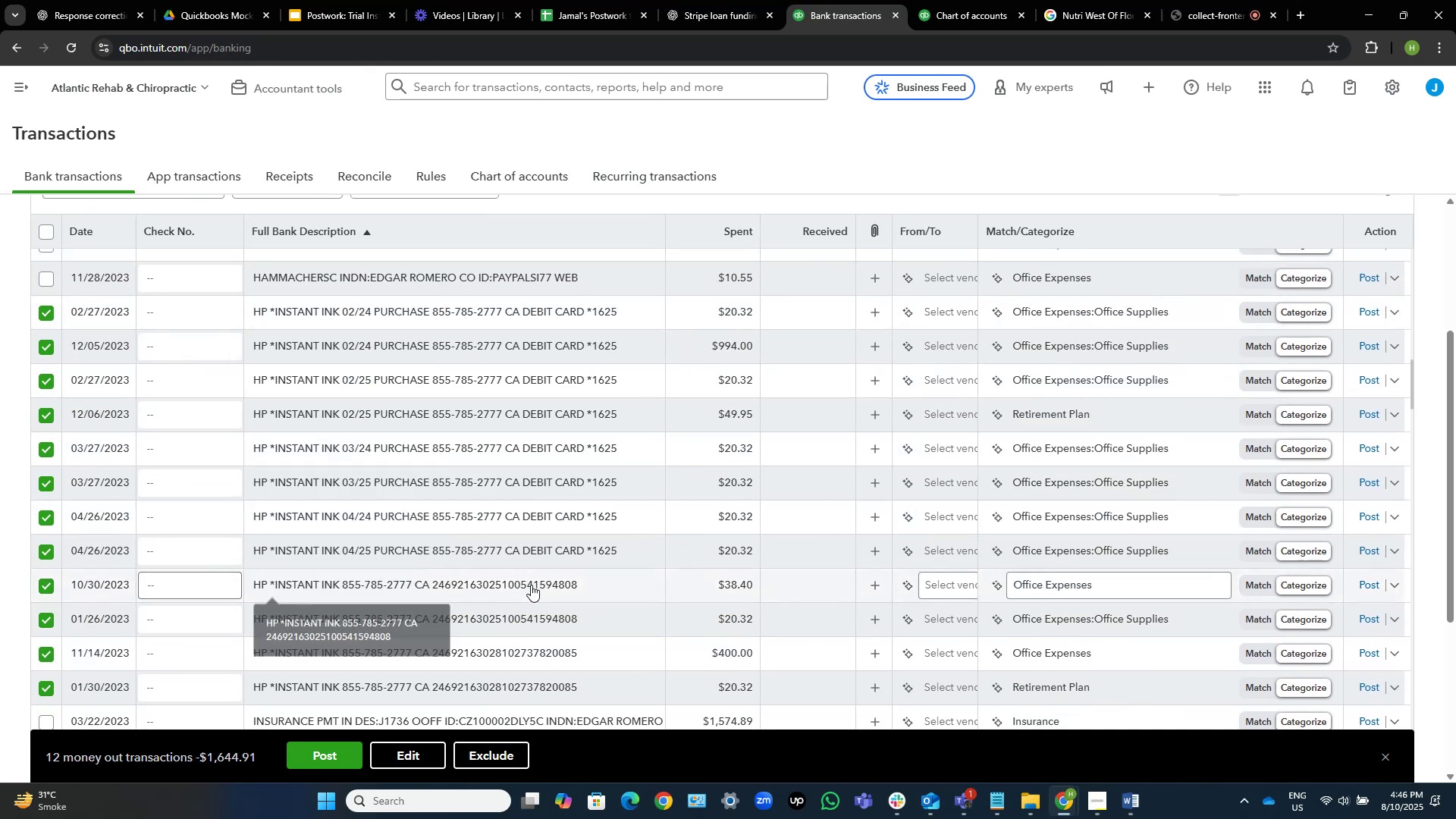 
left_click([424, 753])
 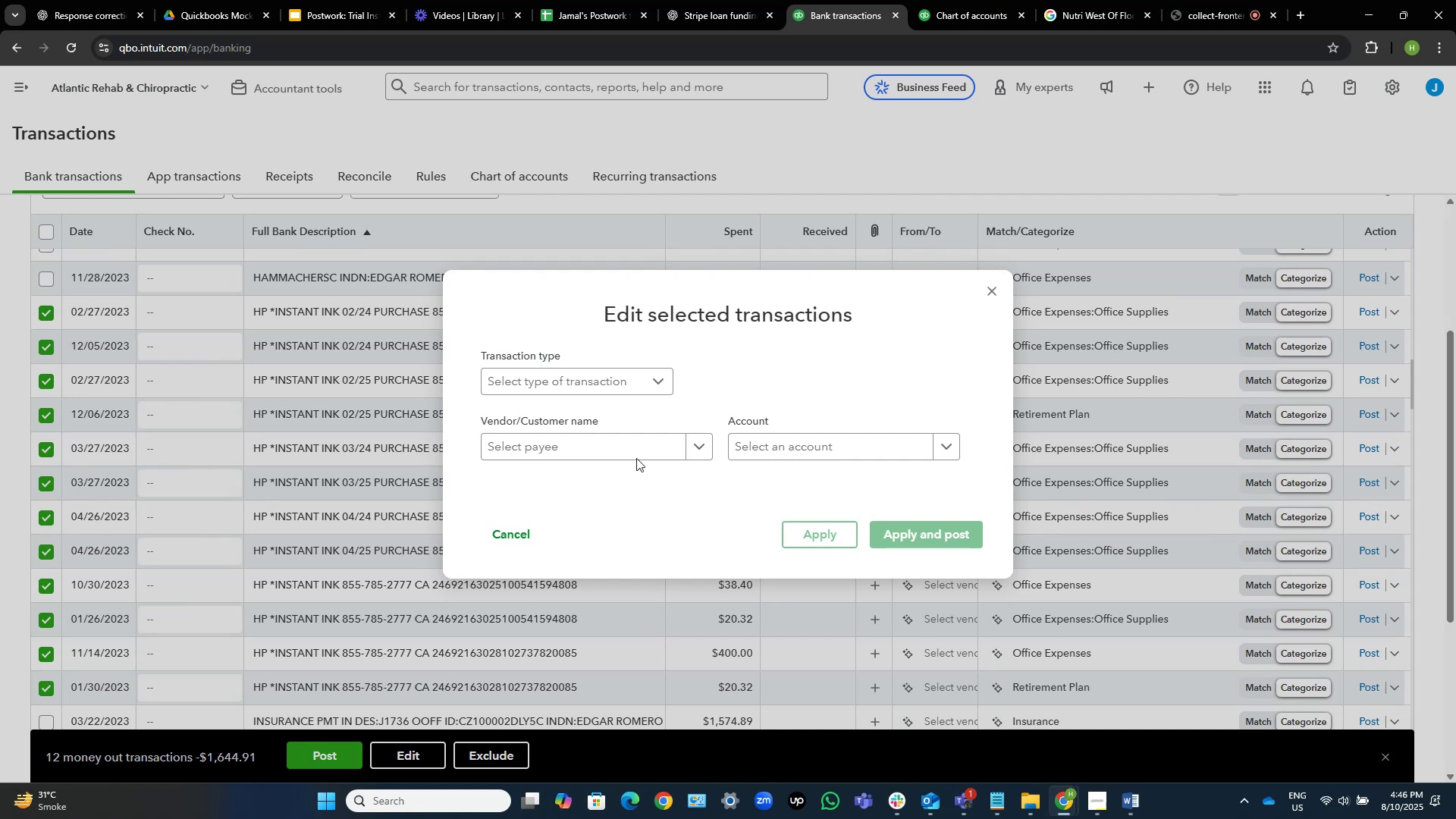 
left_click([667, 430])
 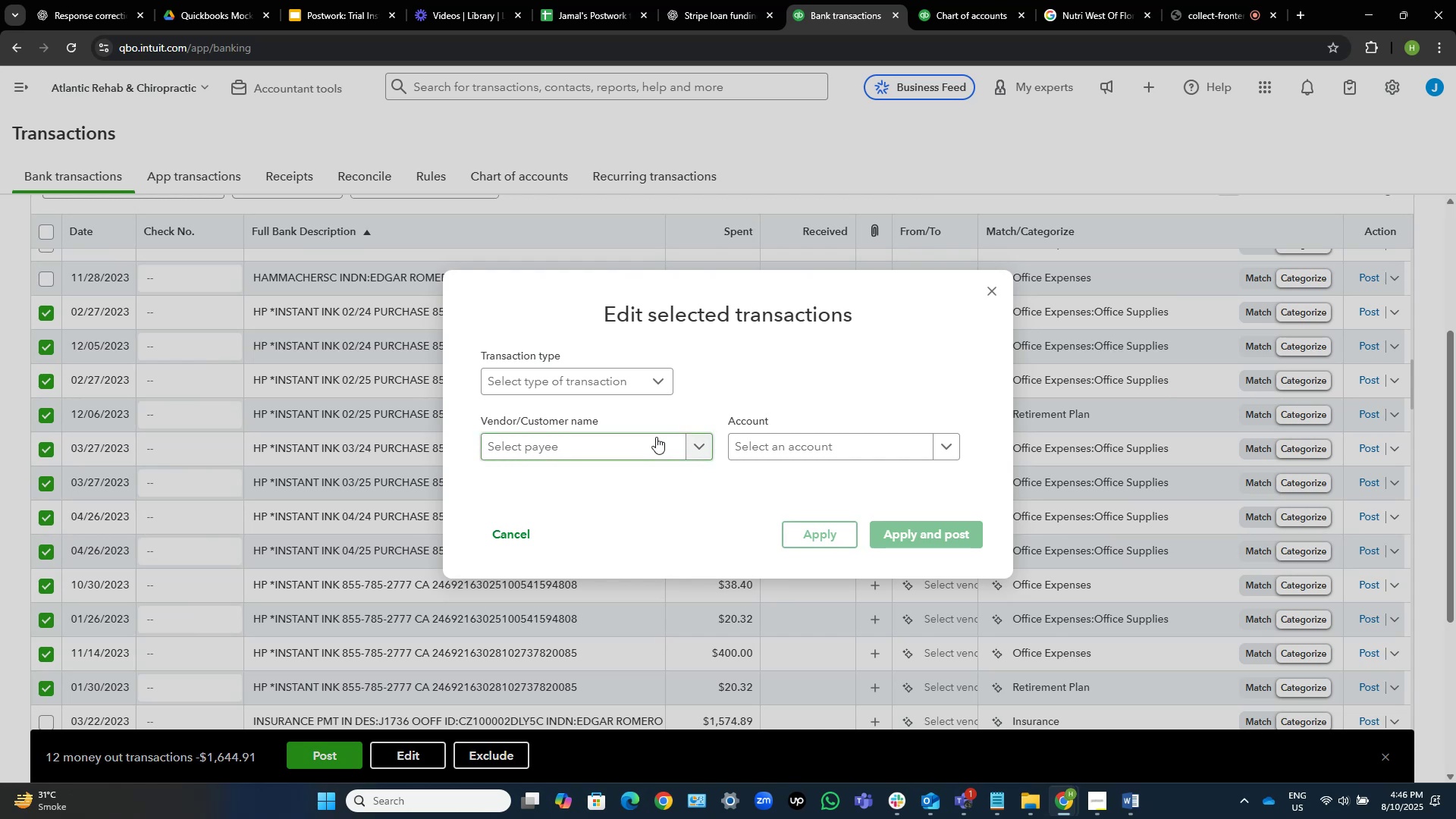 
left_click([656, 437])
 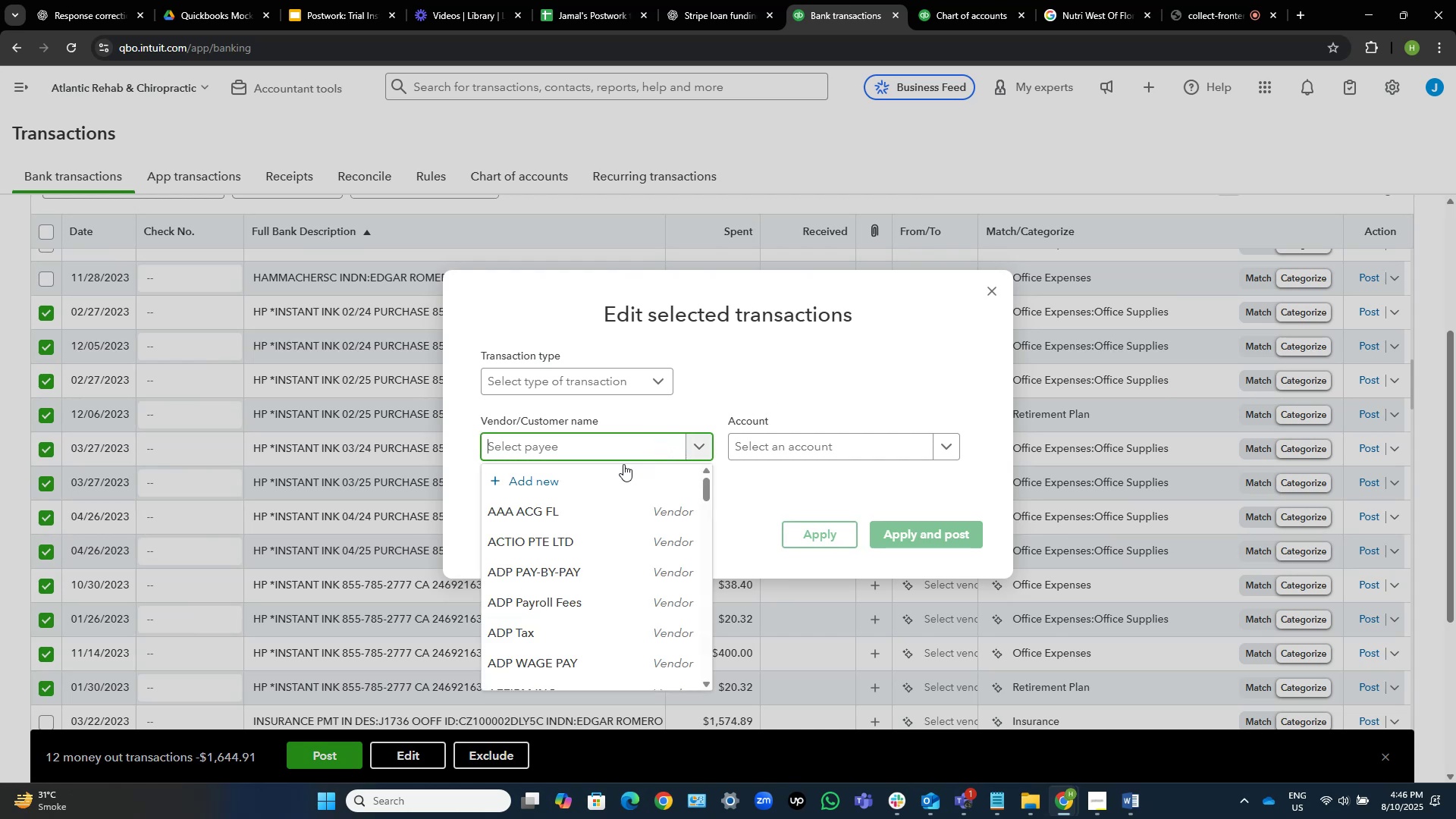 
left_click([605, 471])
 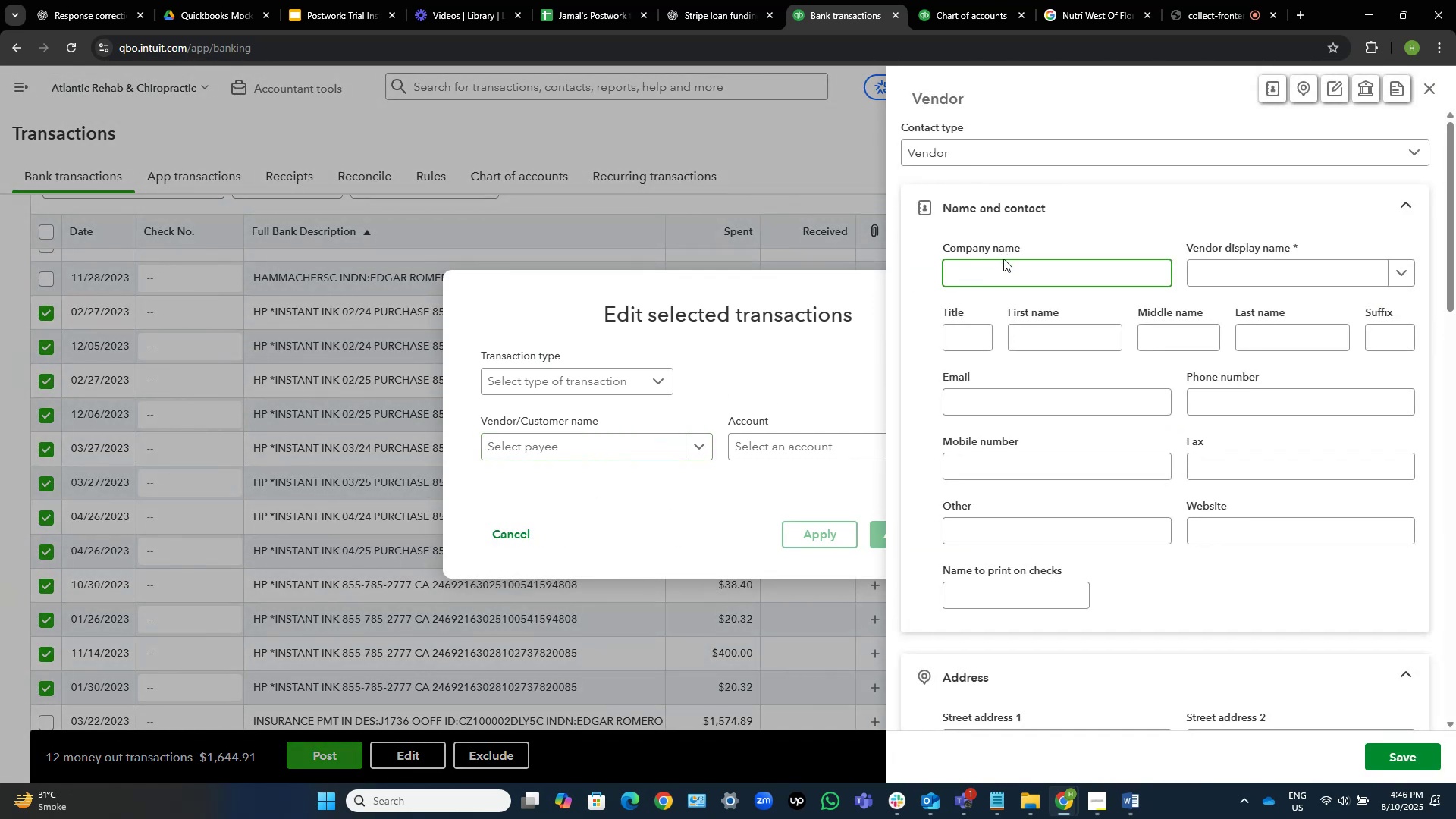 
type(Instant )
 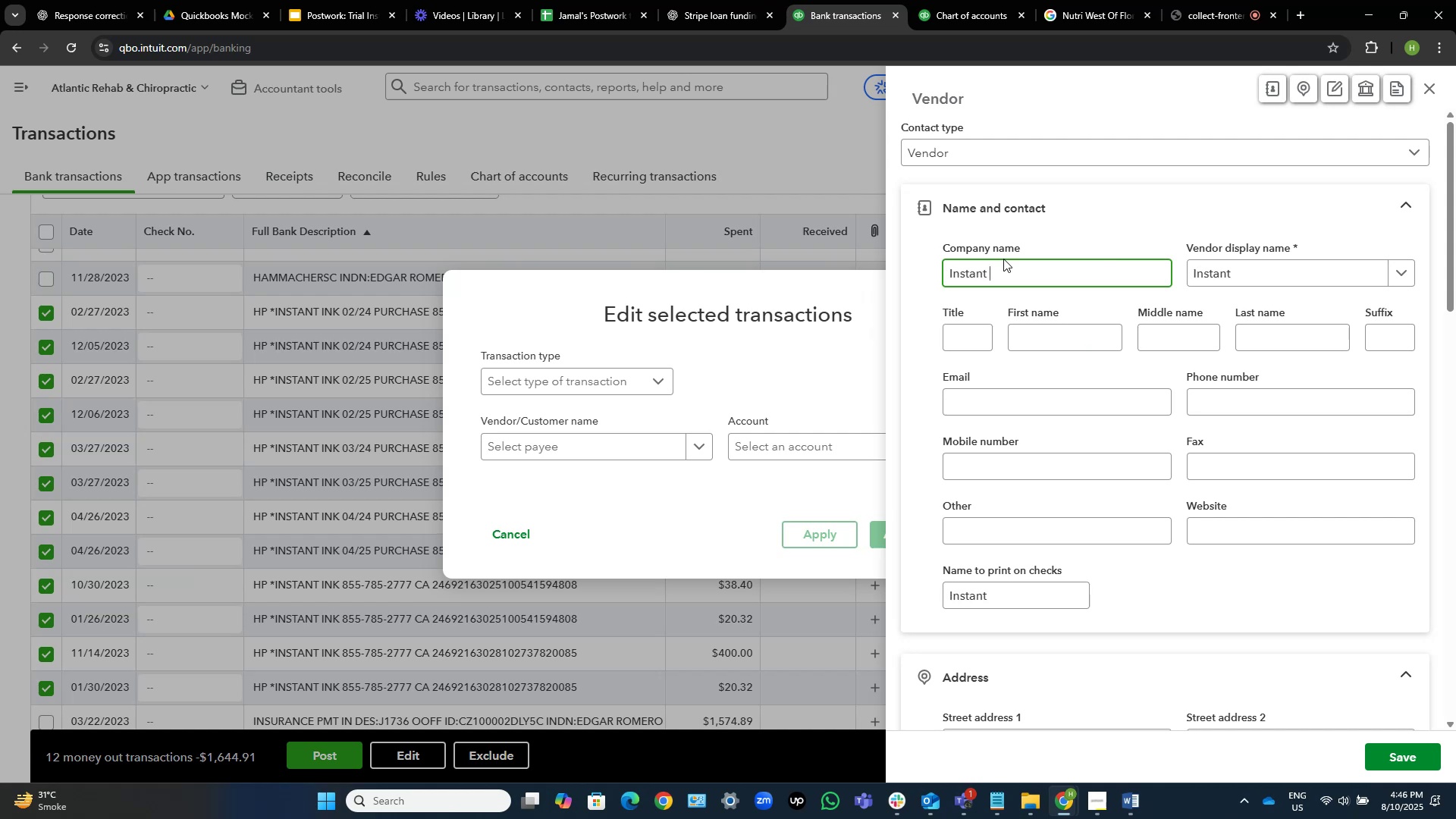 
type( Ink)
 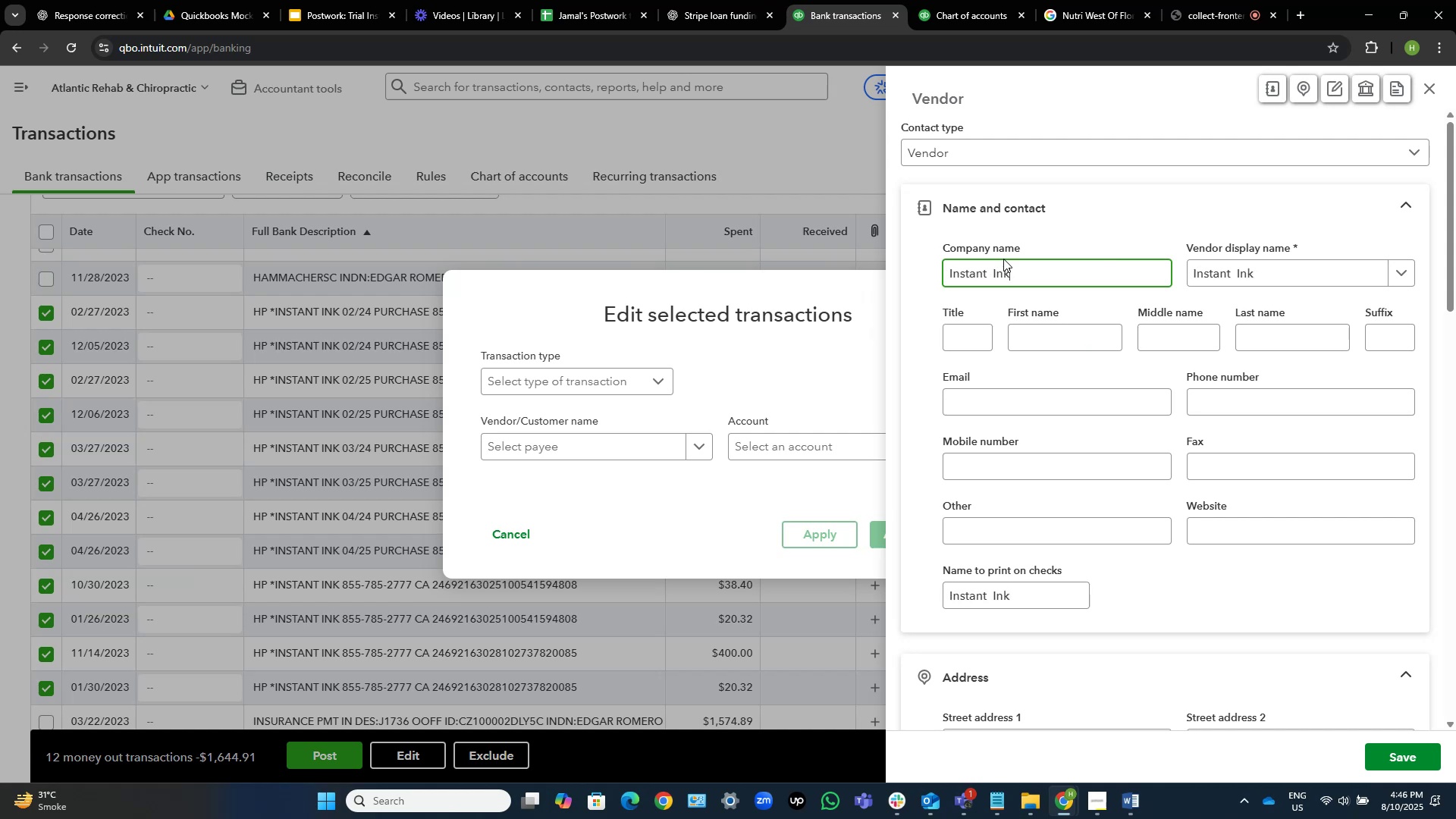 
left_click([1387, 757])
 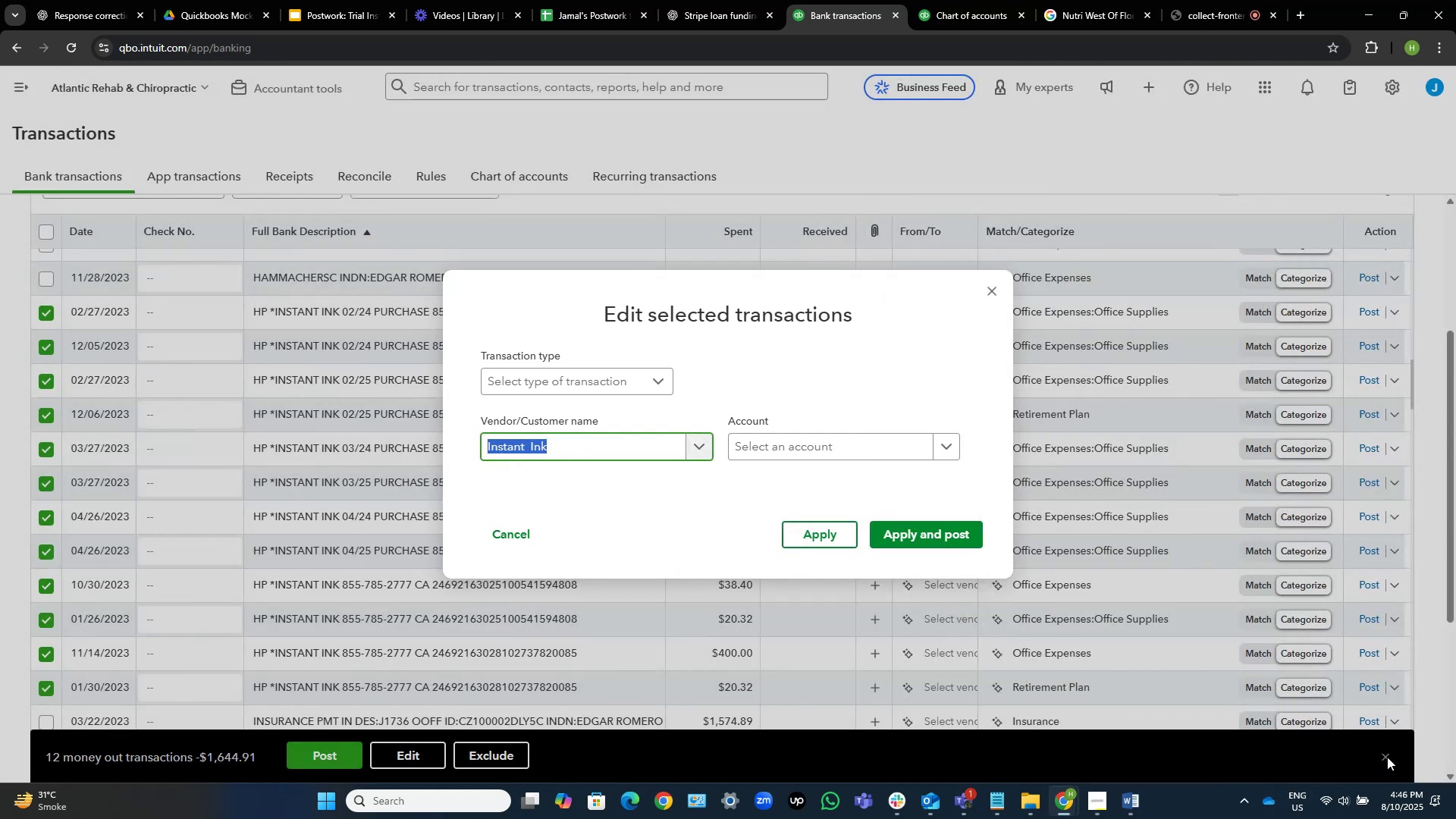 
wait(10.06)
 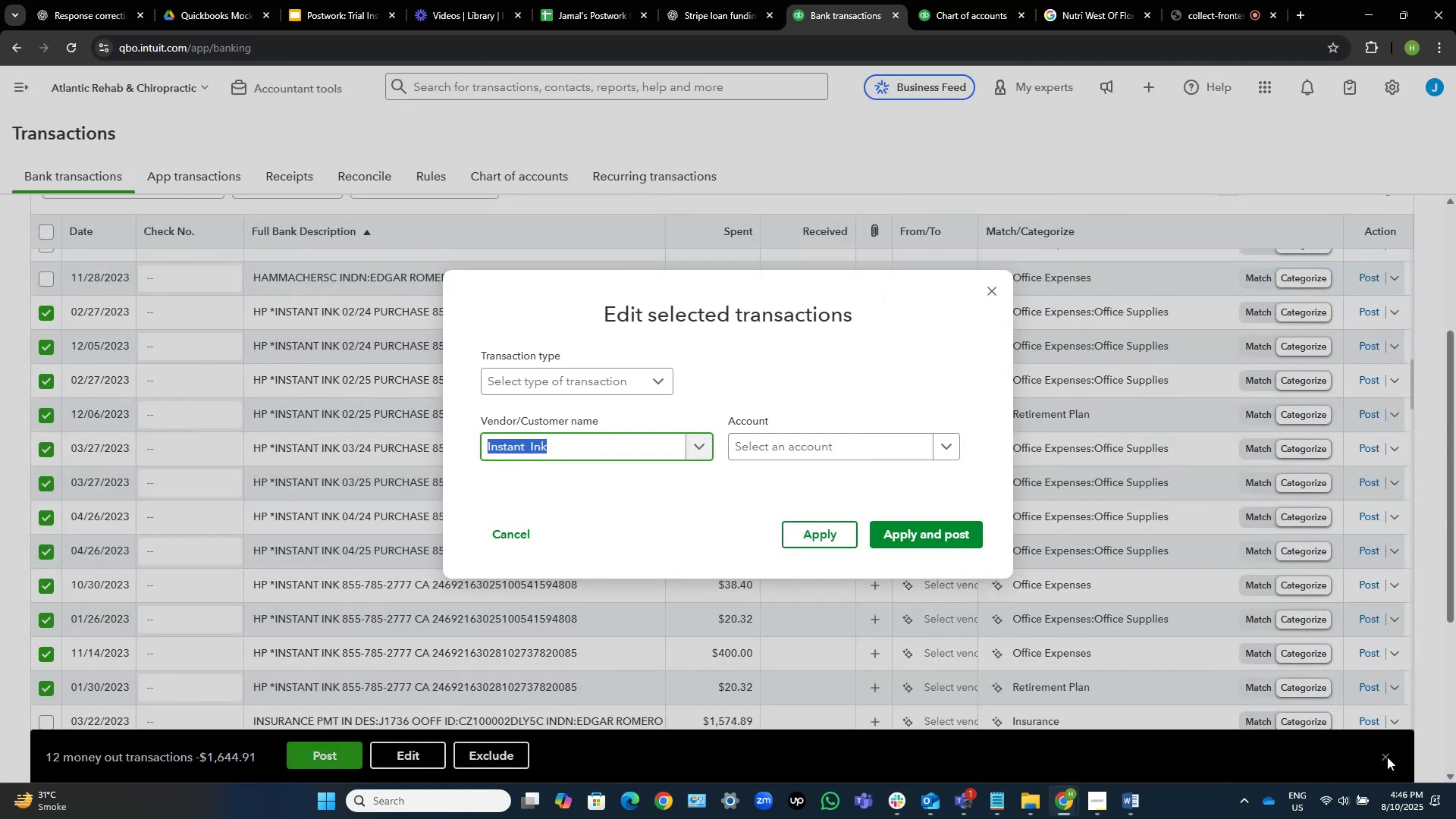 
key(Tab)
 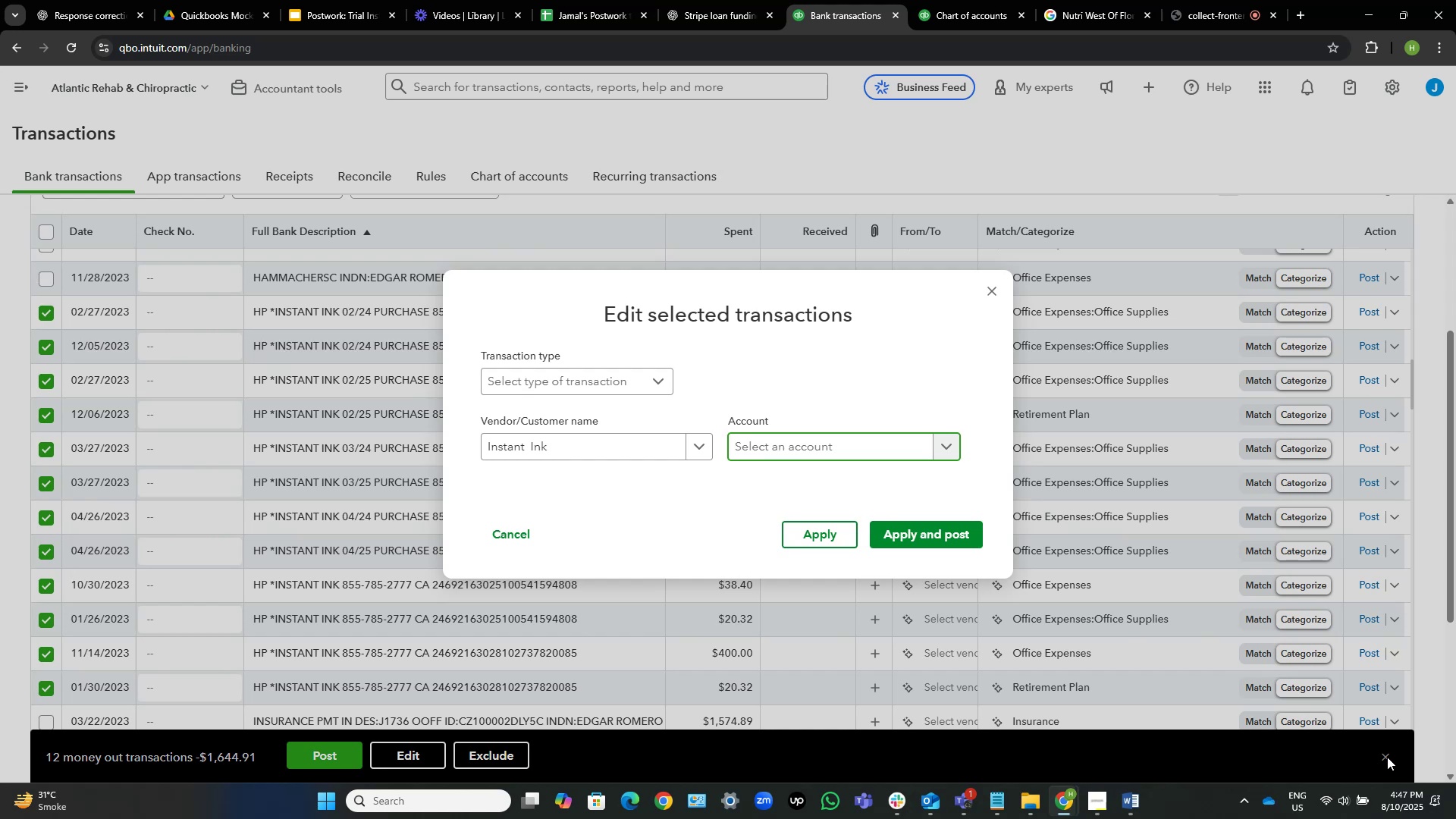 
wait(23.94)
 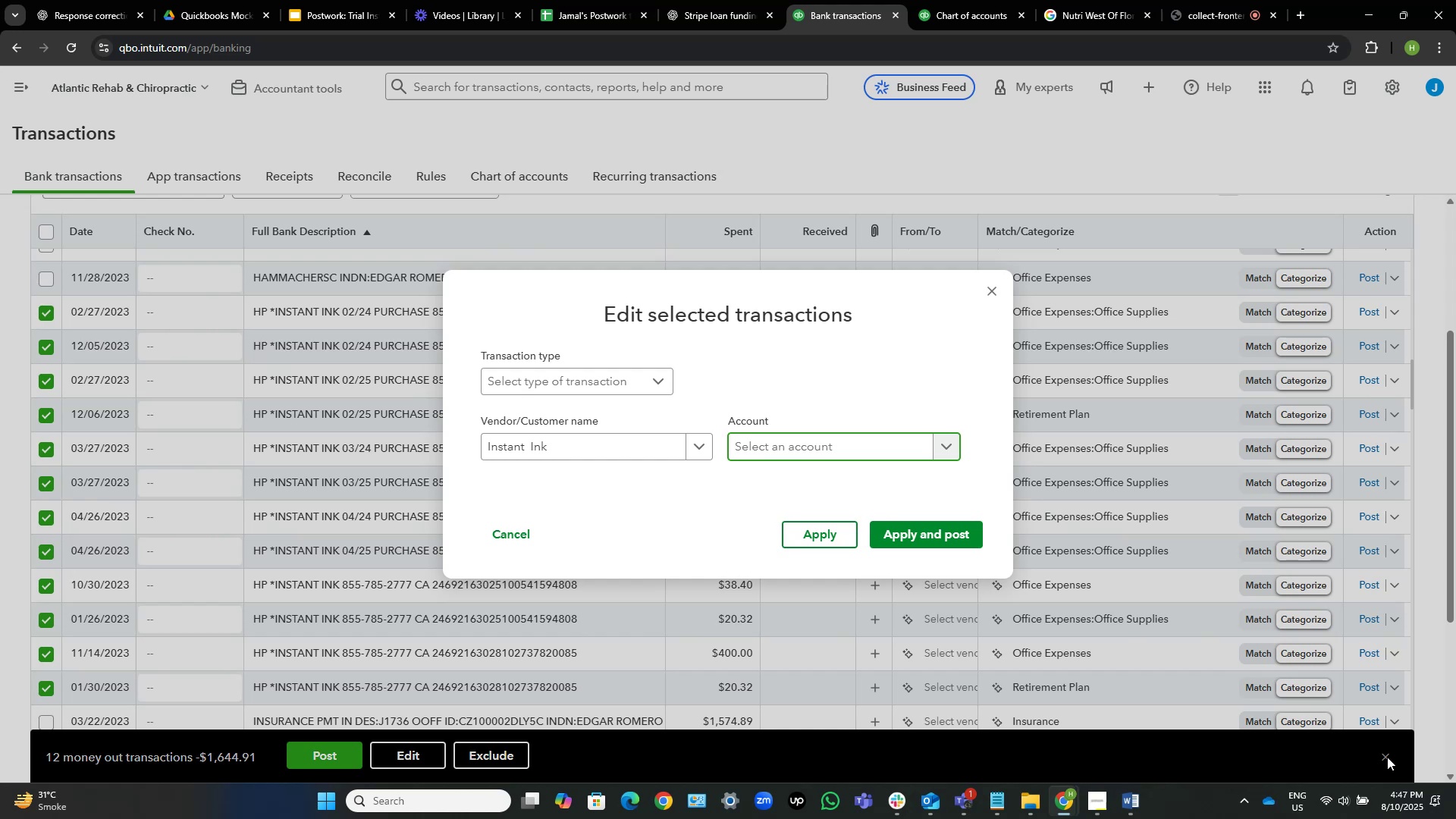 
left_click([863, 446])
 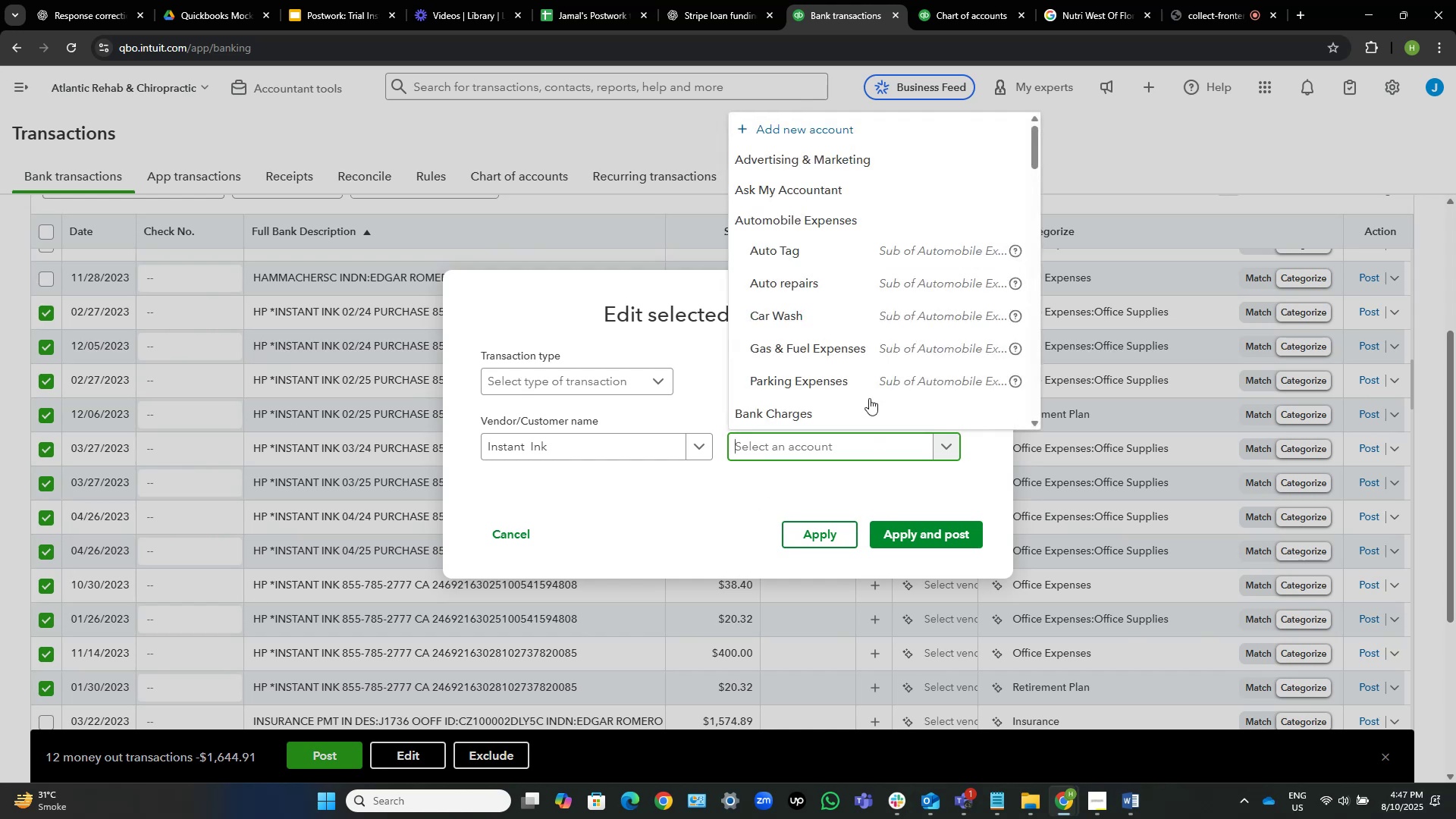 
scroll: coordinate [854, 249], scroll_direction: down, amount: 3.0
 